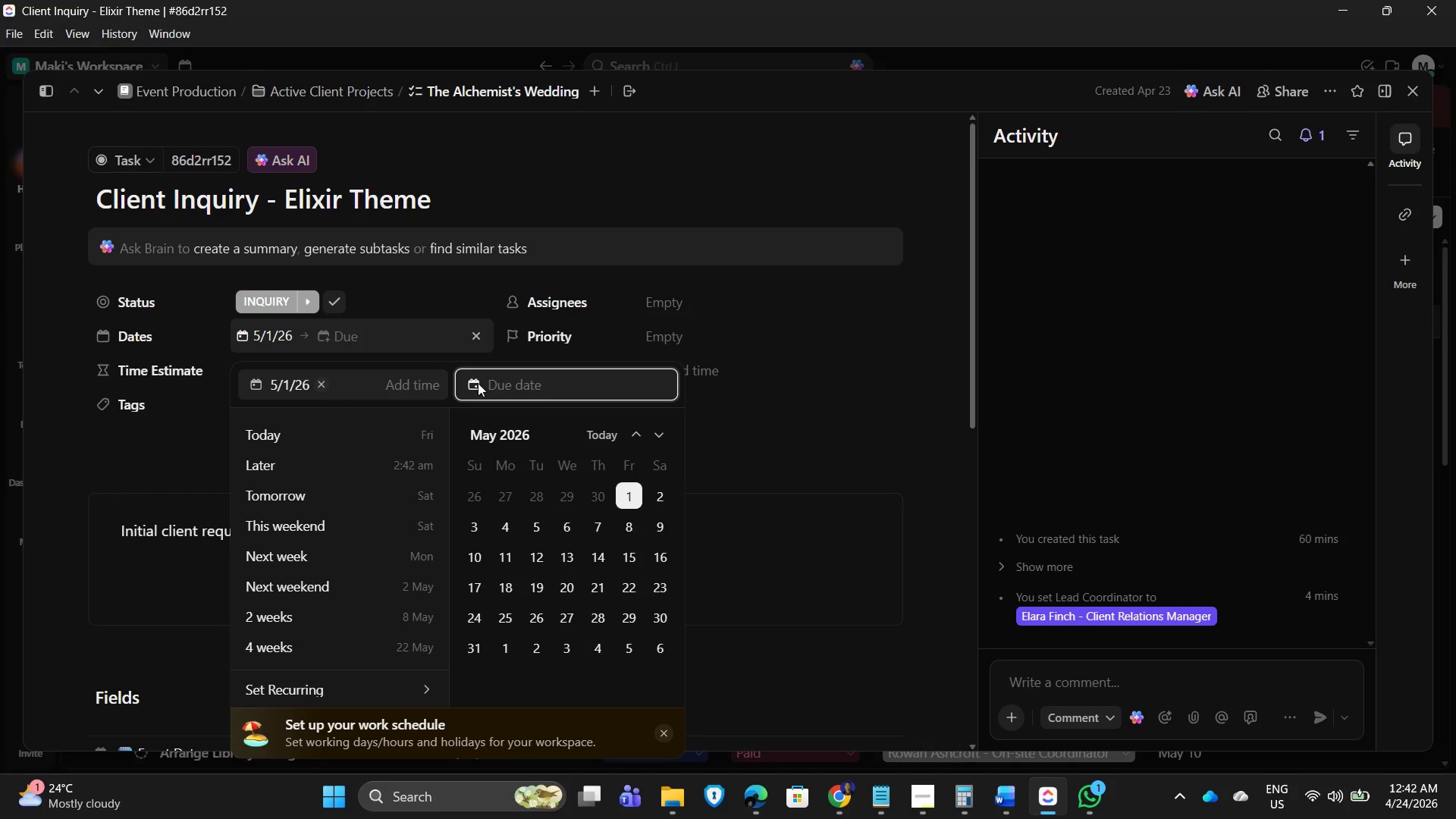 
left_click([404, 384])
 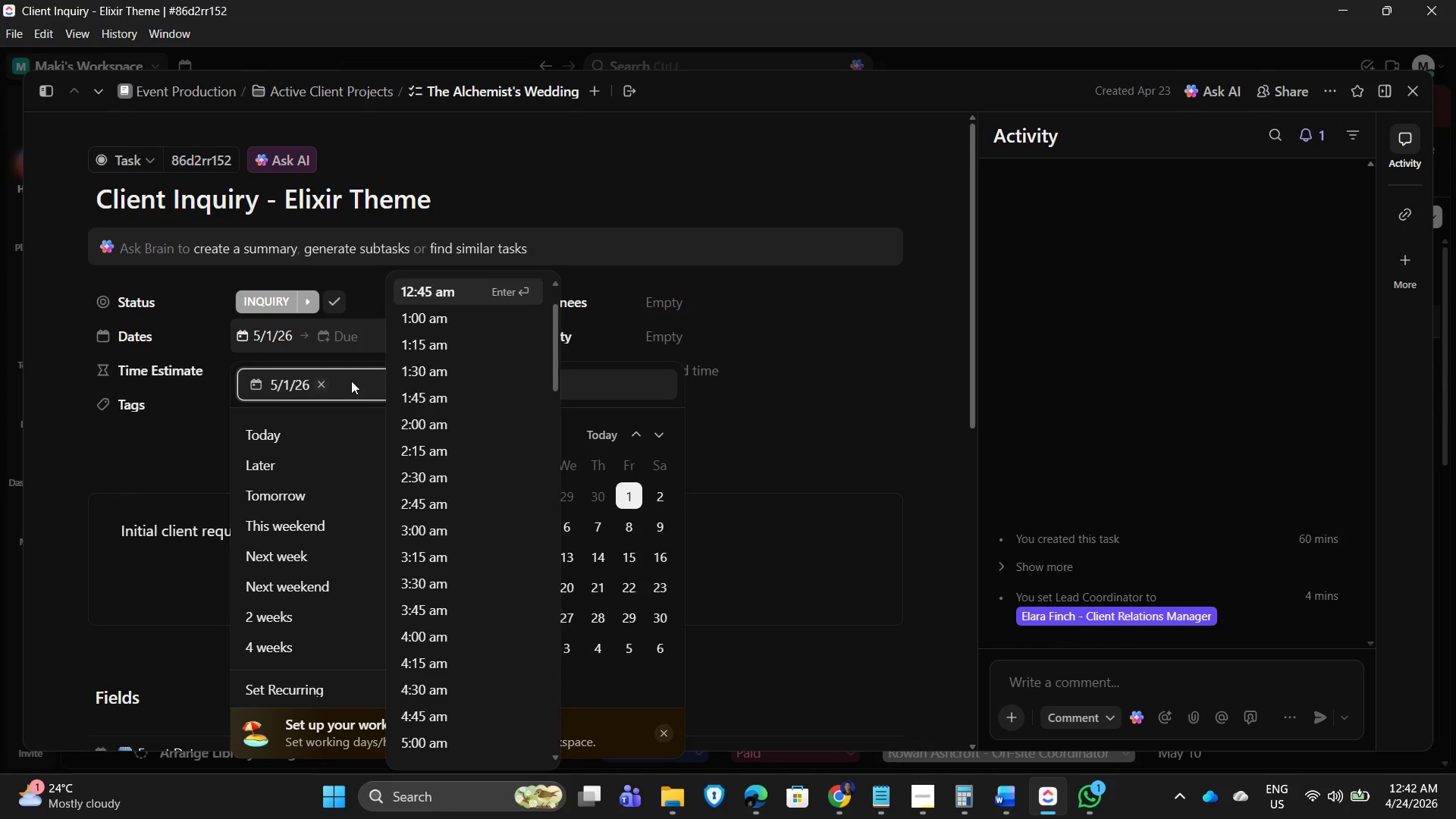 
left_click([394, 384])
 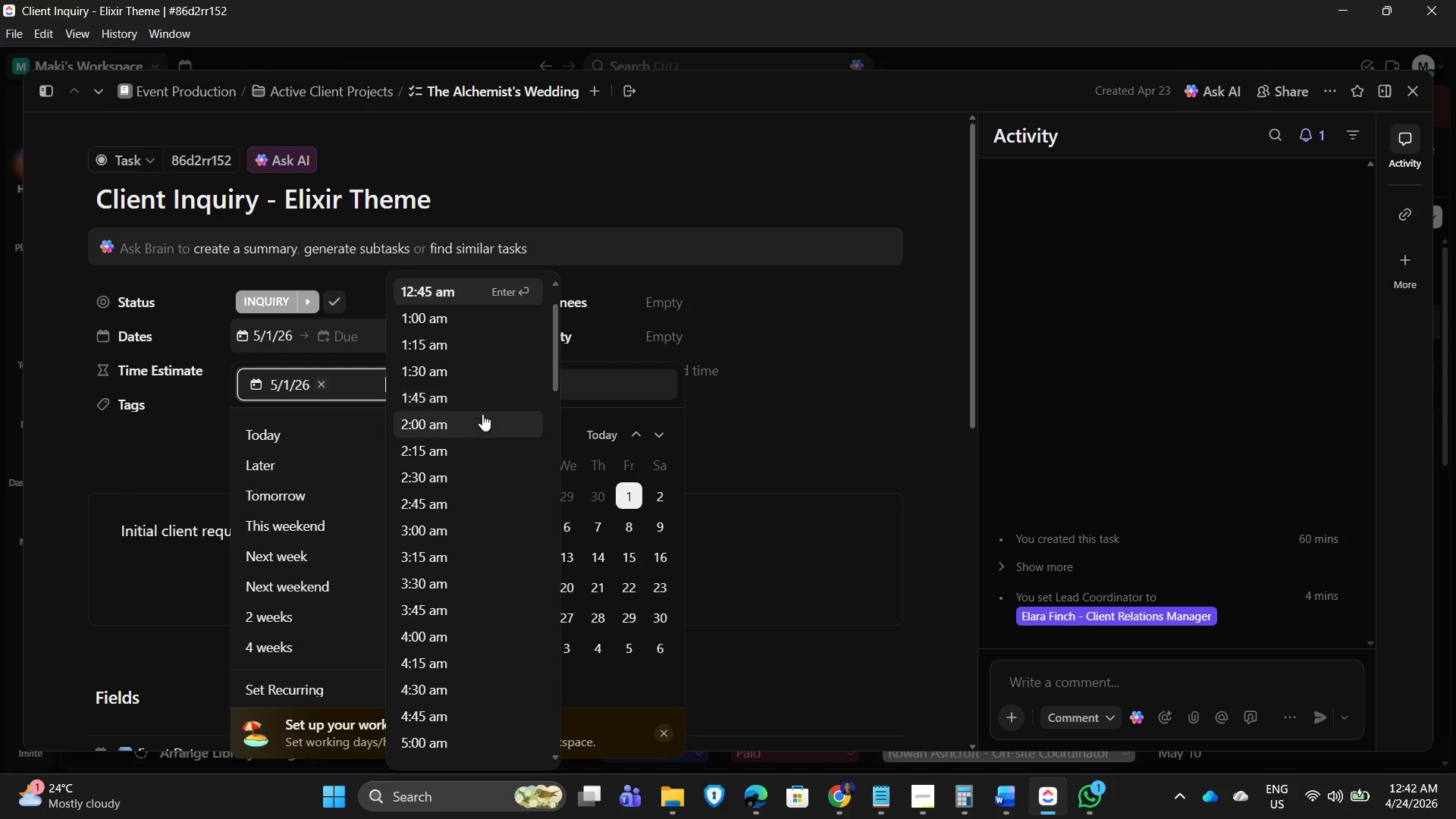 
scroll: coordinate [466, 451], scroll_direction: up, amount: 1.0
 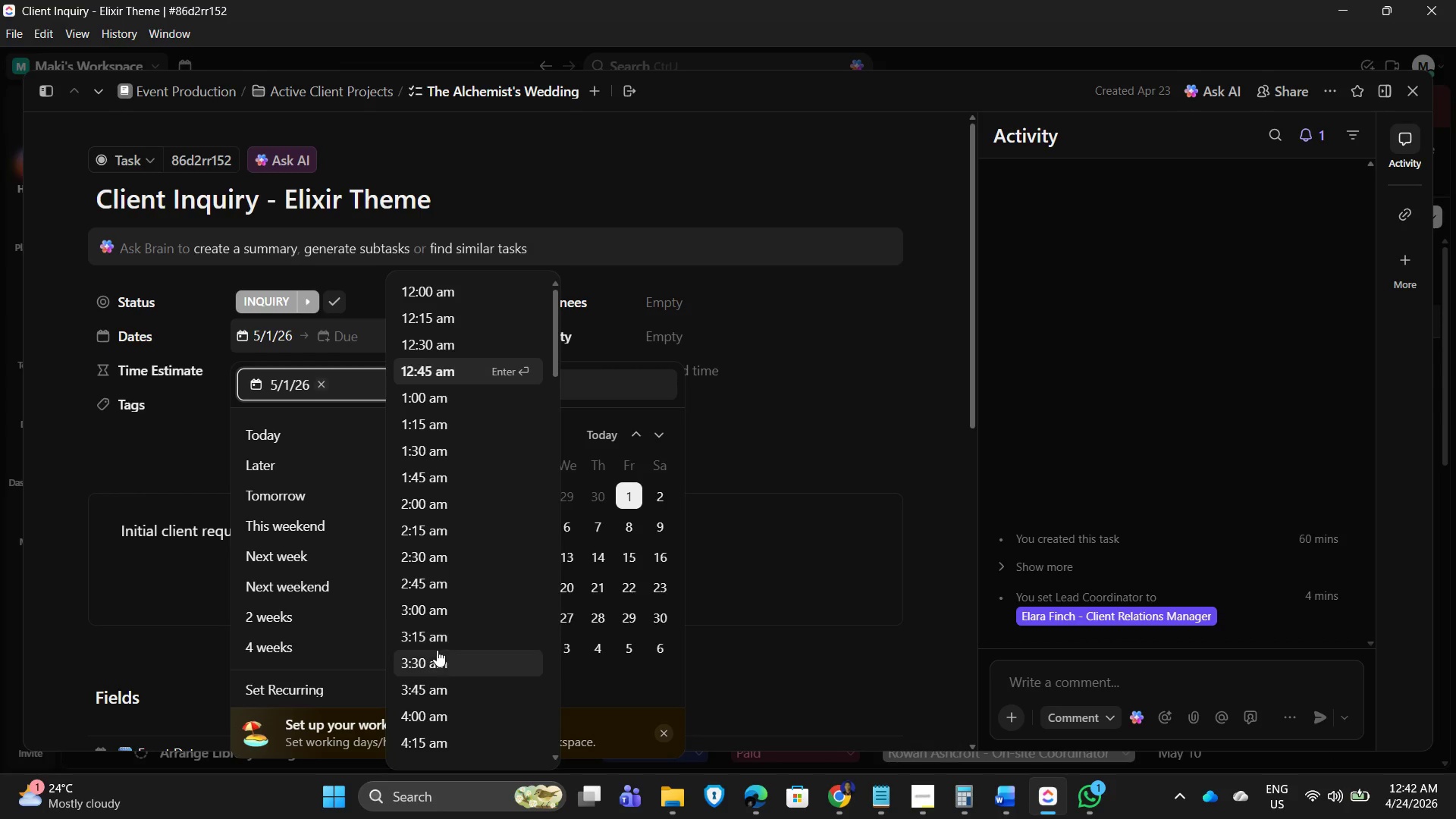 
scroll: coordinate [460, 682], scroll_direction: down, amount: 7.0
 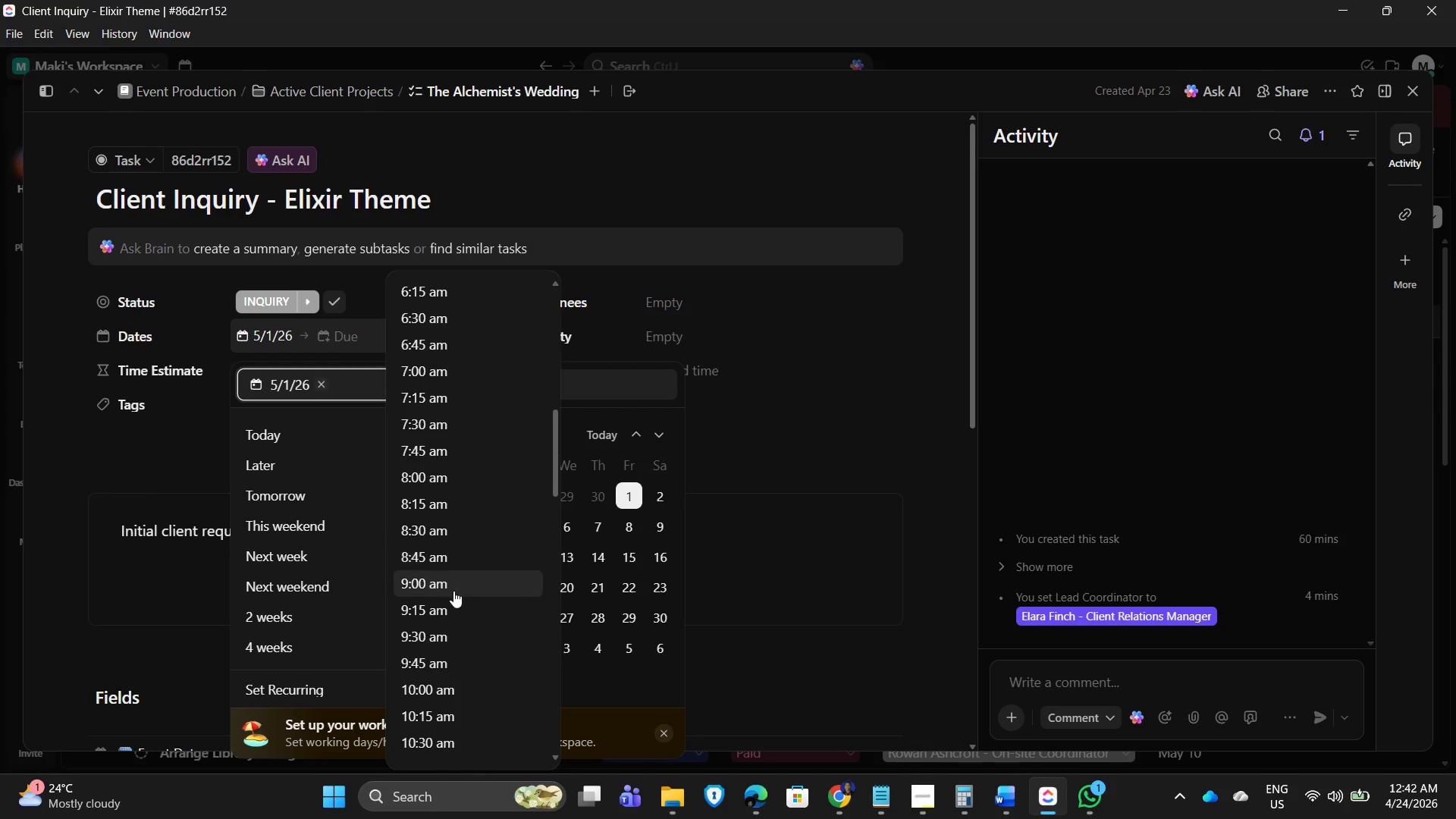 
left_click([453, 584])
 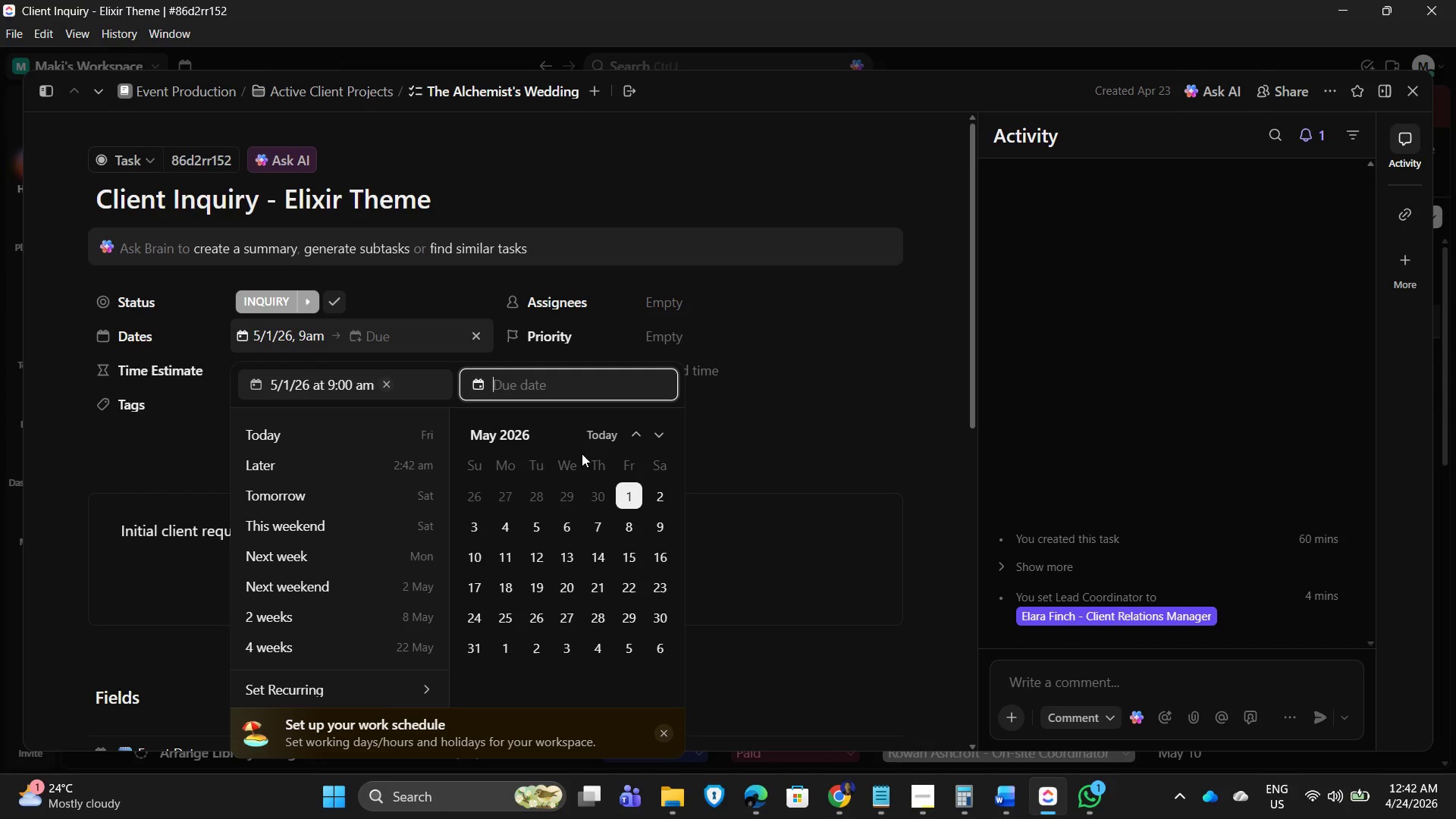 
wait(5.22)
 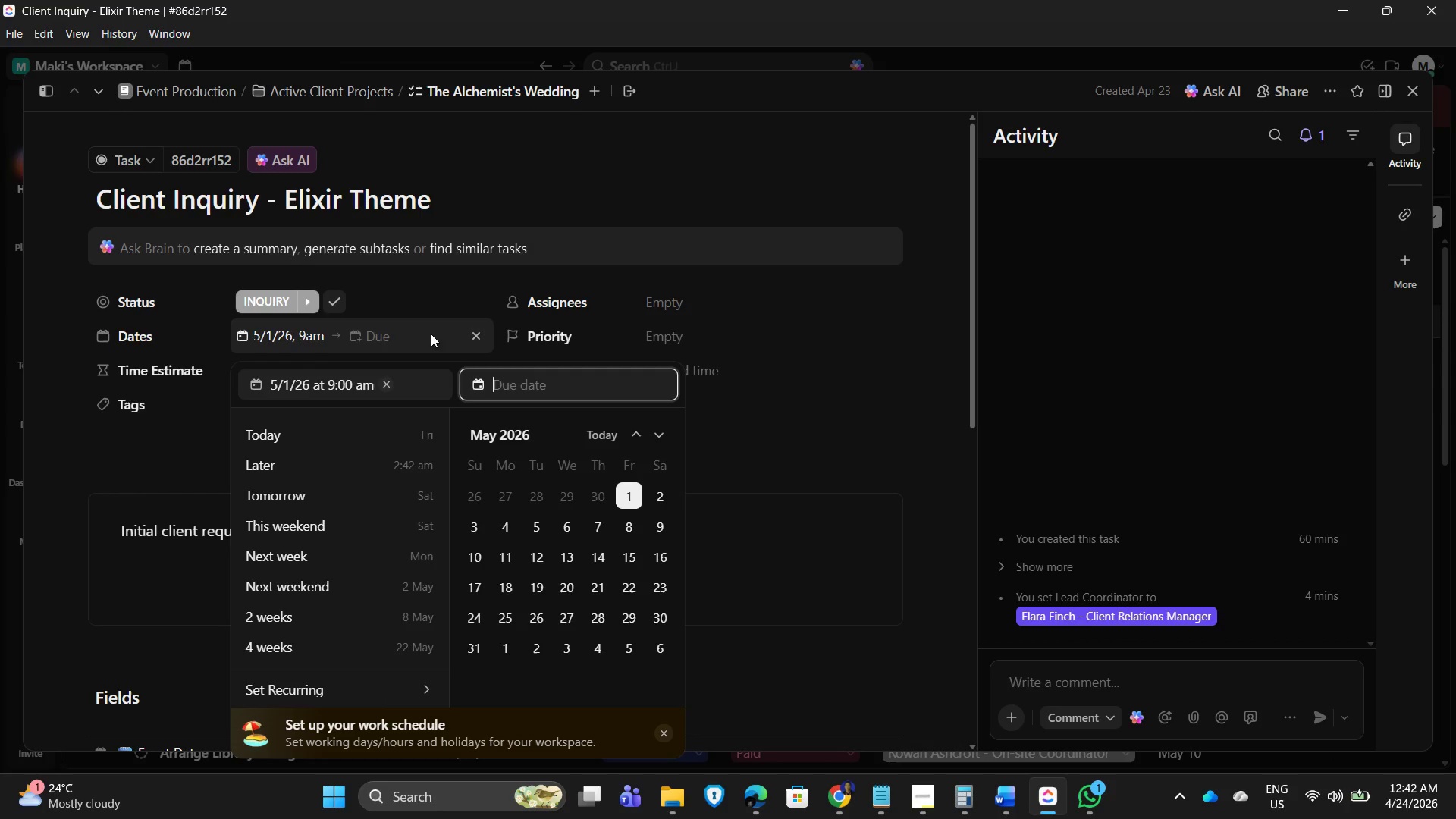 
left_click([629, 494])
 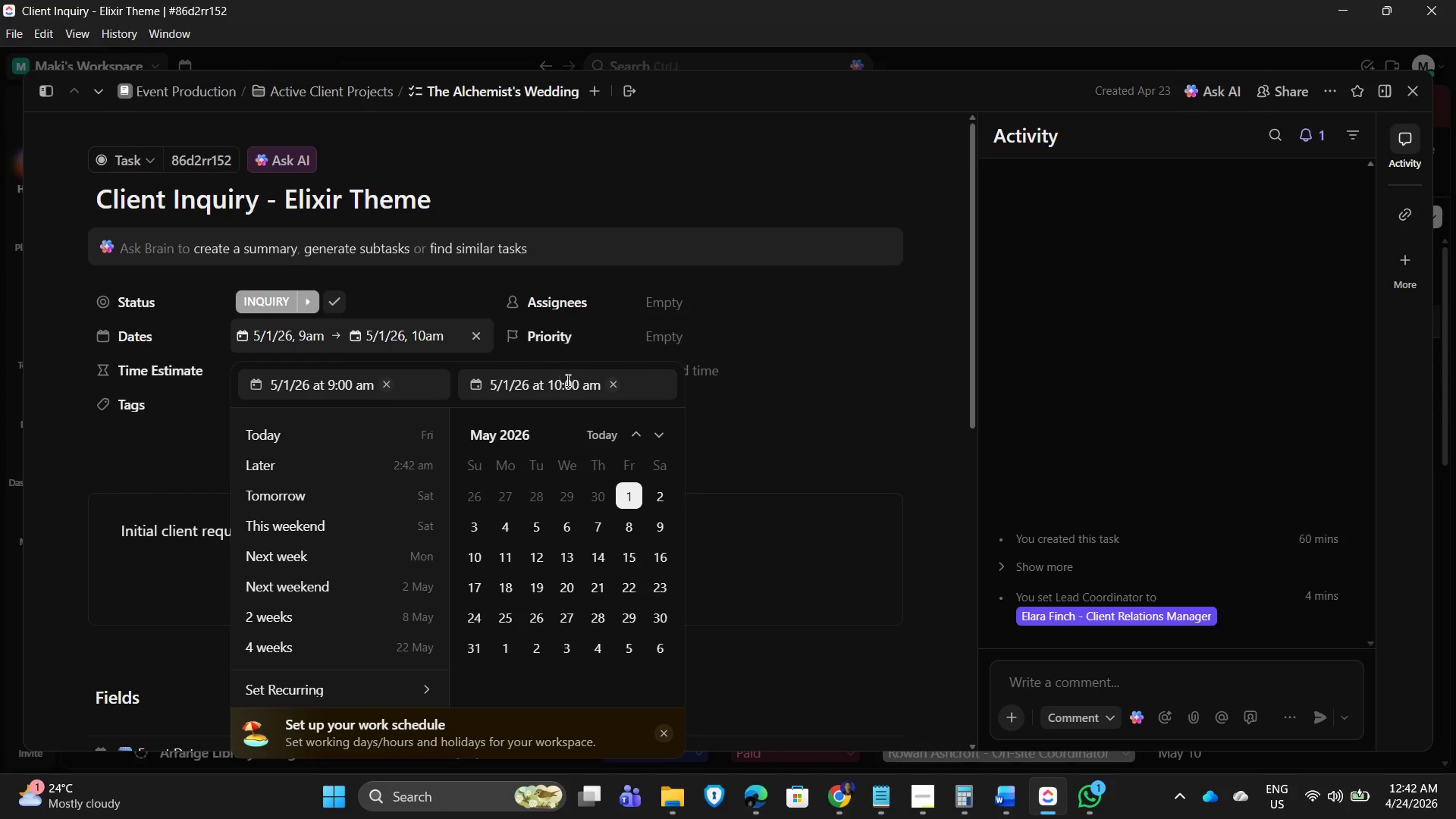 
left_click([560, 384])
 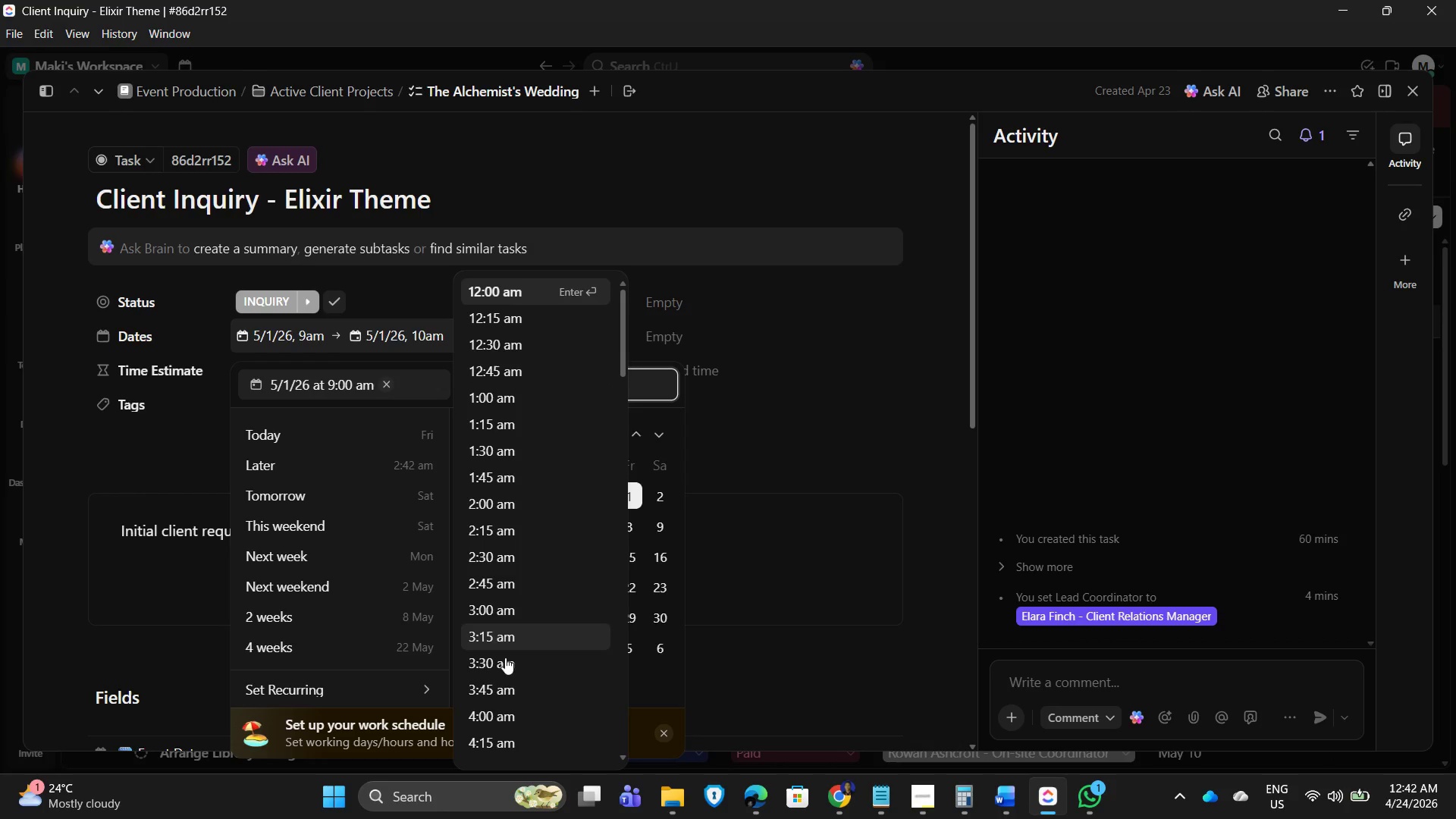 
scroll: coordinate [529, 682], scroll_direction: down, amount: 9.0
 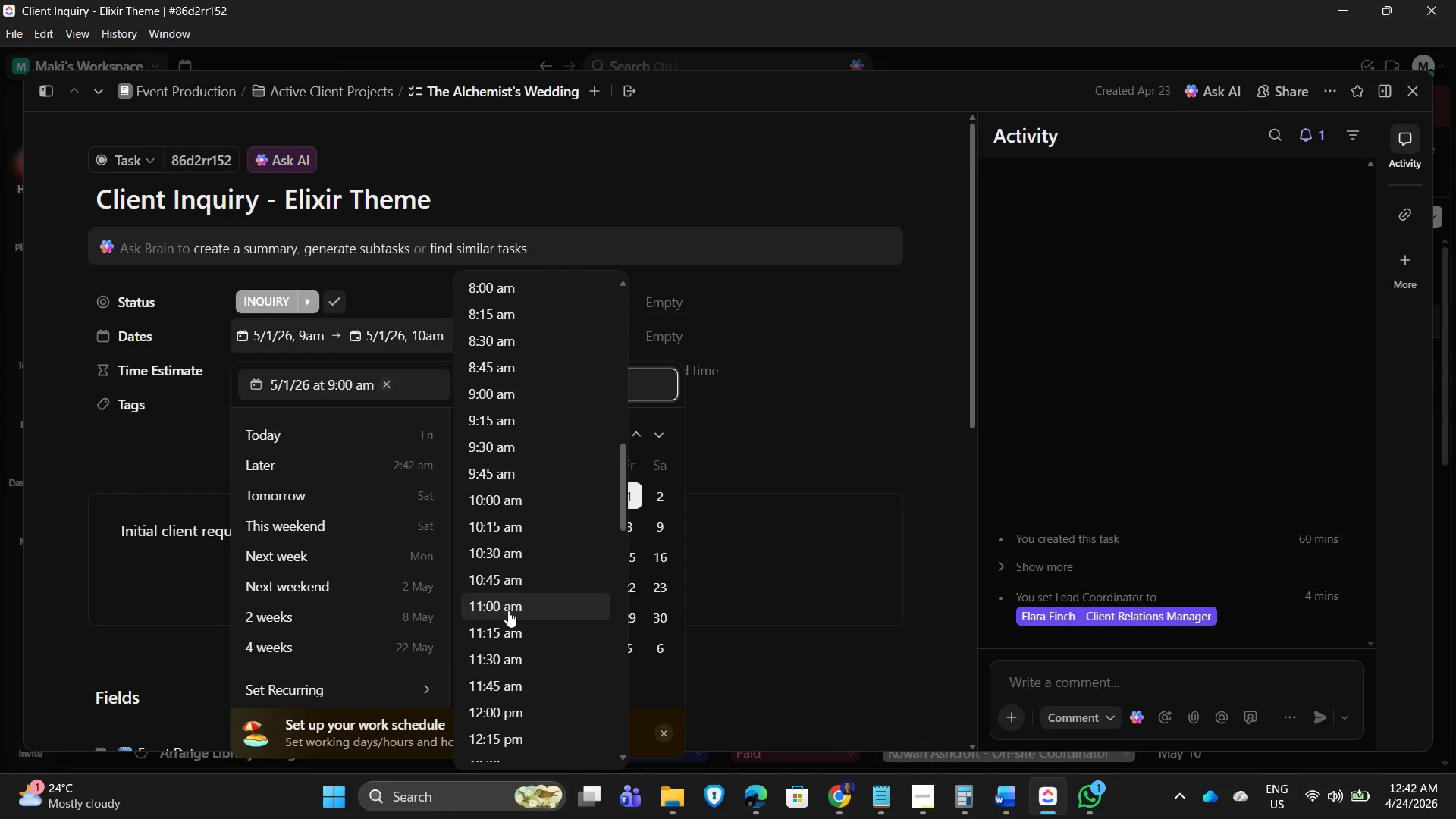 
left_click([513, 608])
 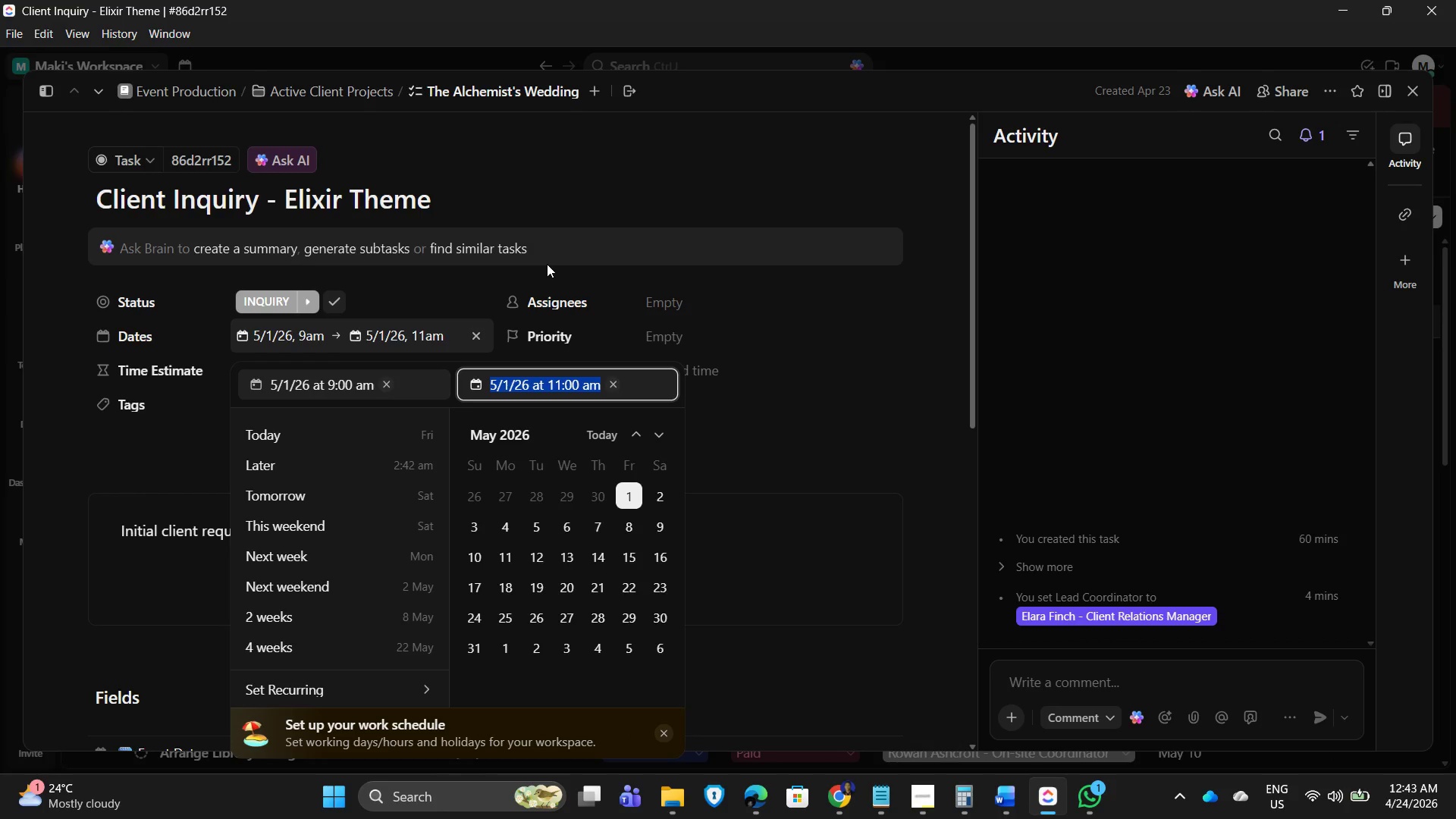 
left_click([754, 203])
 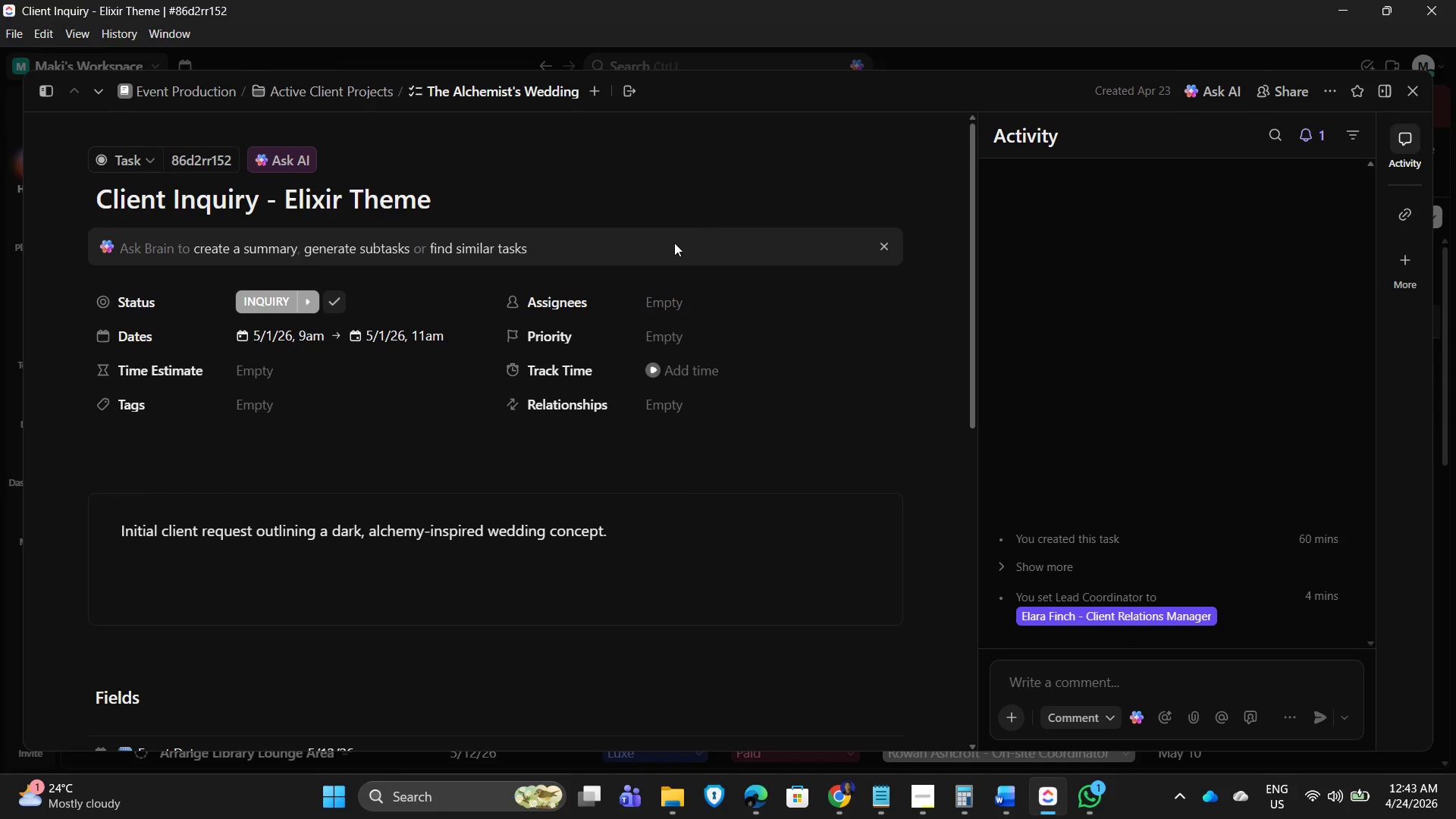 
scroll: coordinate [435, 484], scroll_direction: down, amount: 6.0
 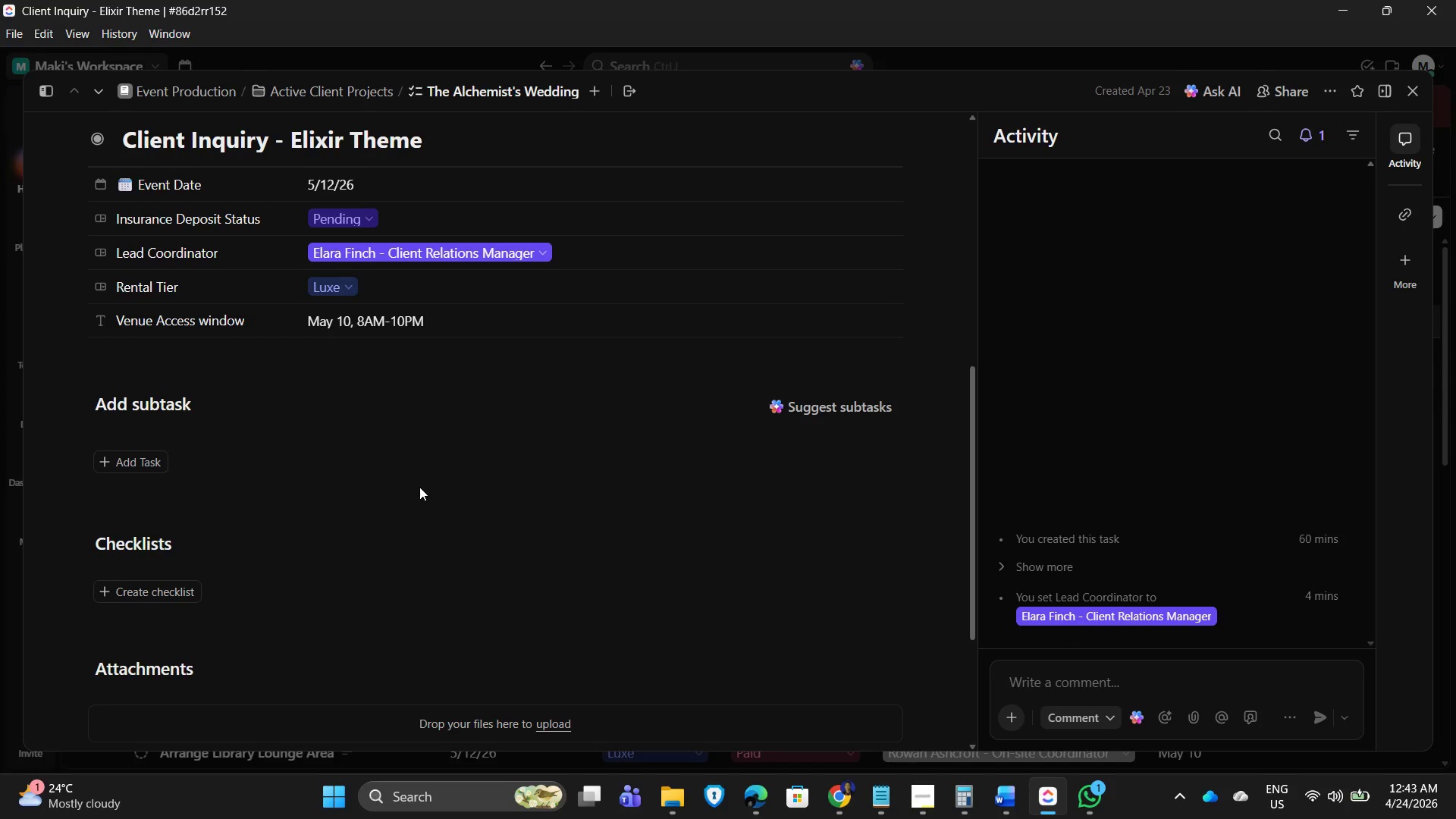 
scroll: coordinate [654, 419], scroll_direction: up, amount: 9.0
 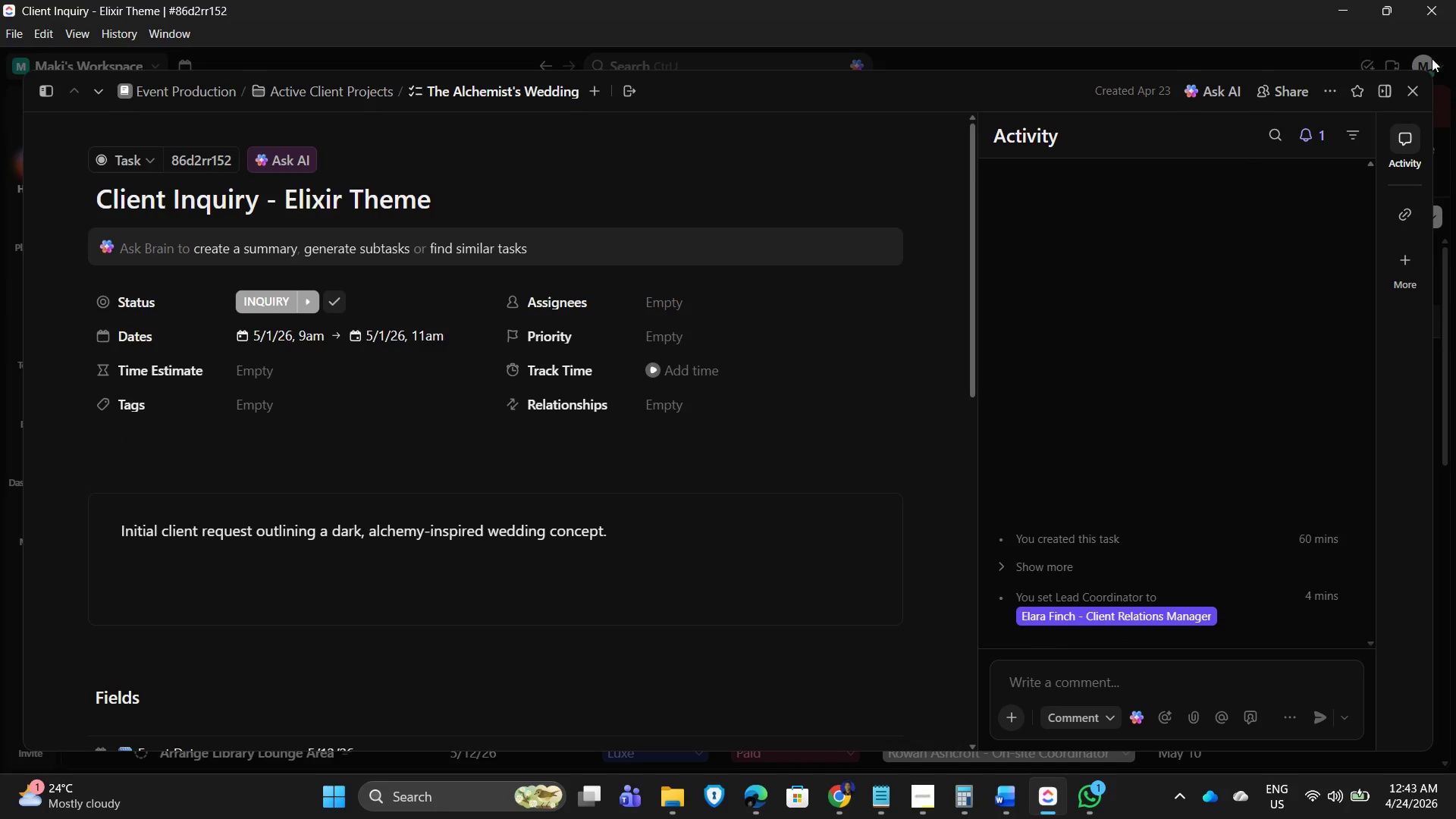 
left_click([1407, 87])
 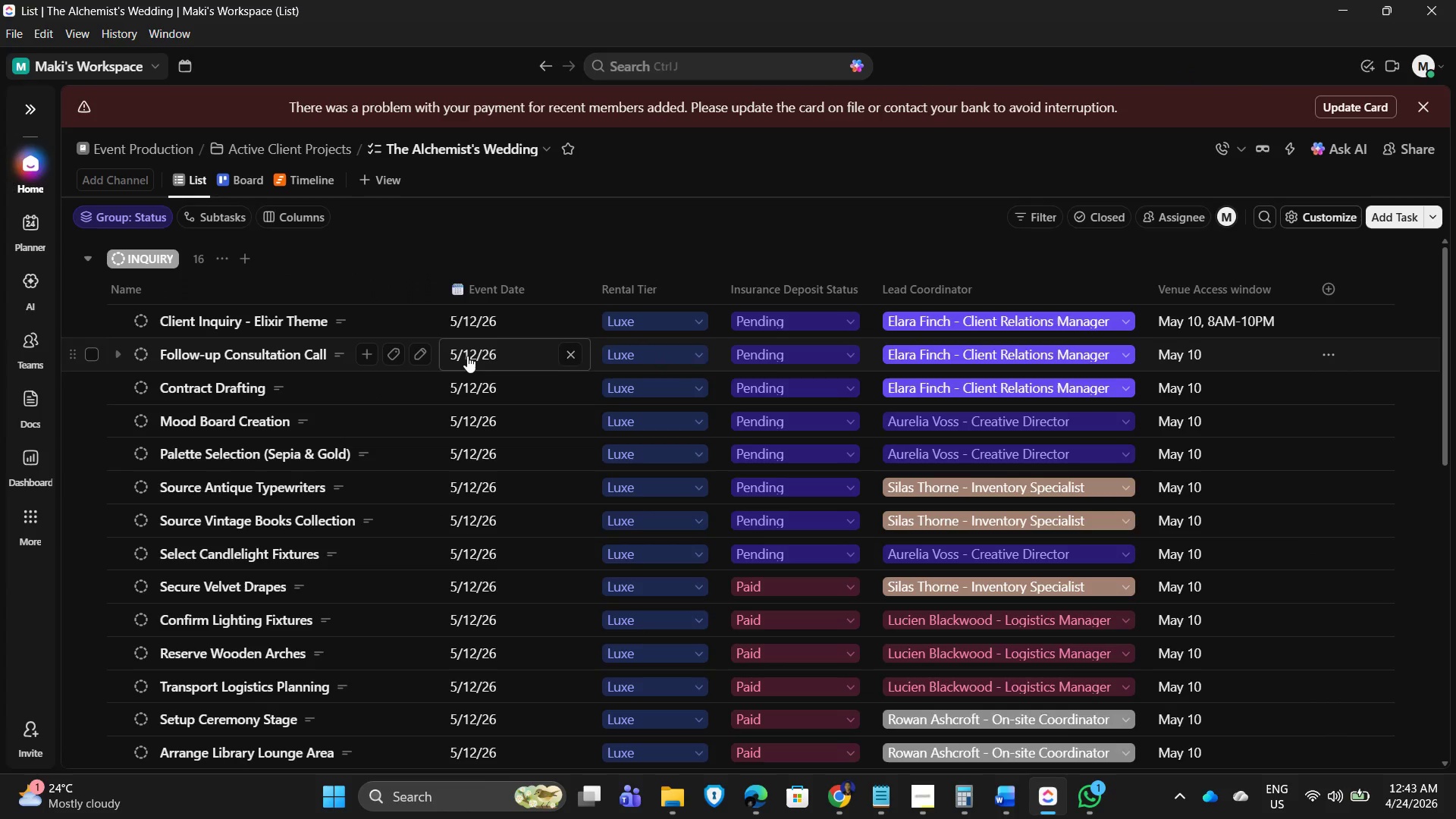 
left_click([229, 353])
 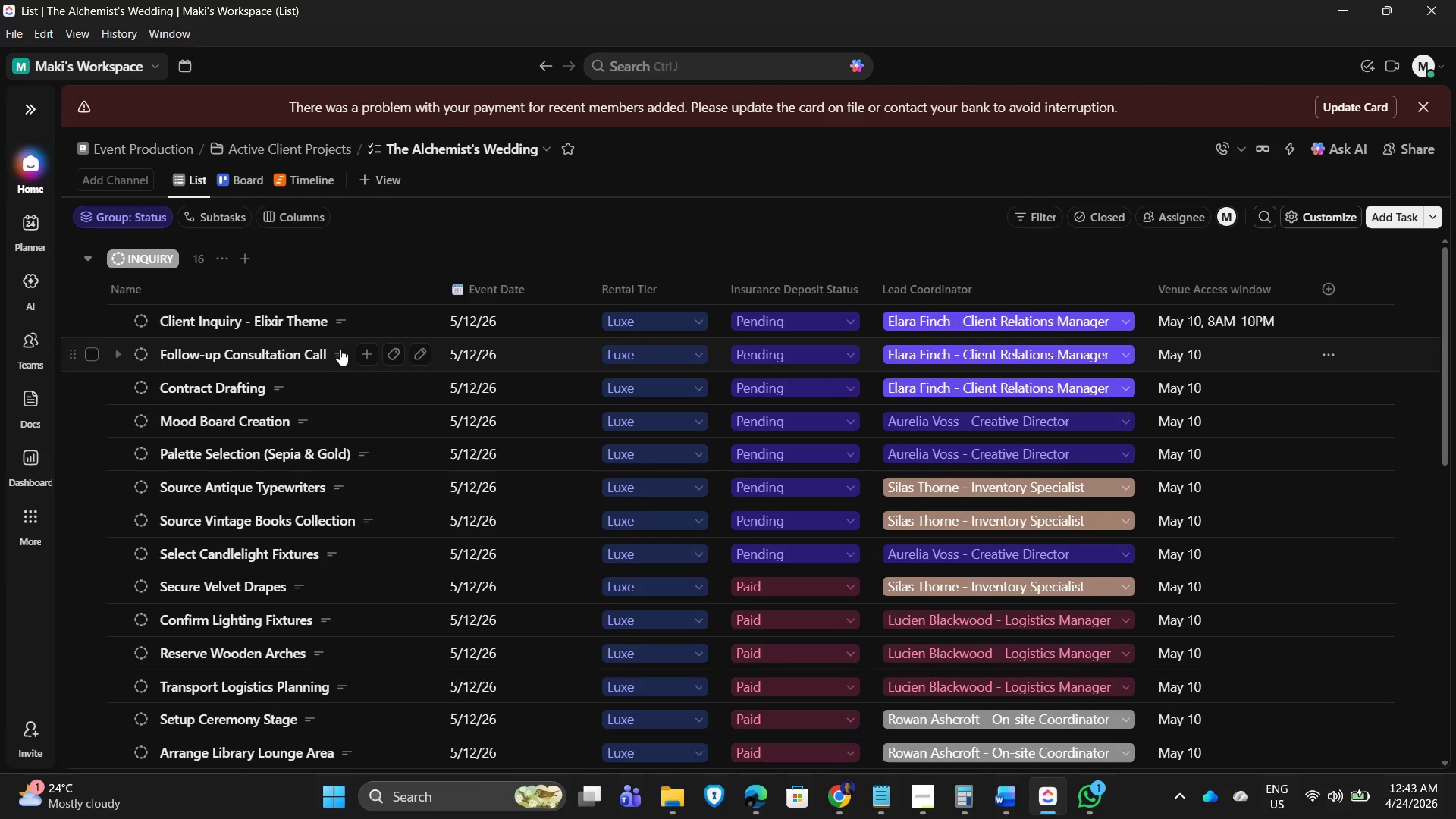 
mouse_move([375, 353])
 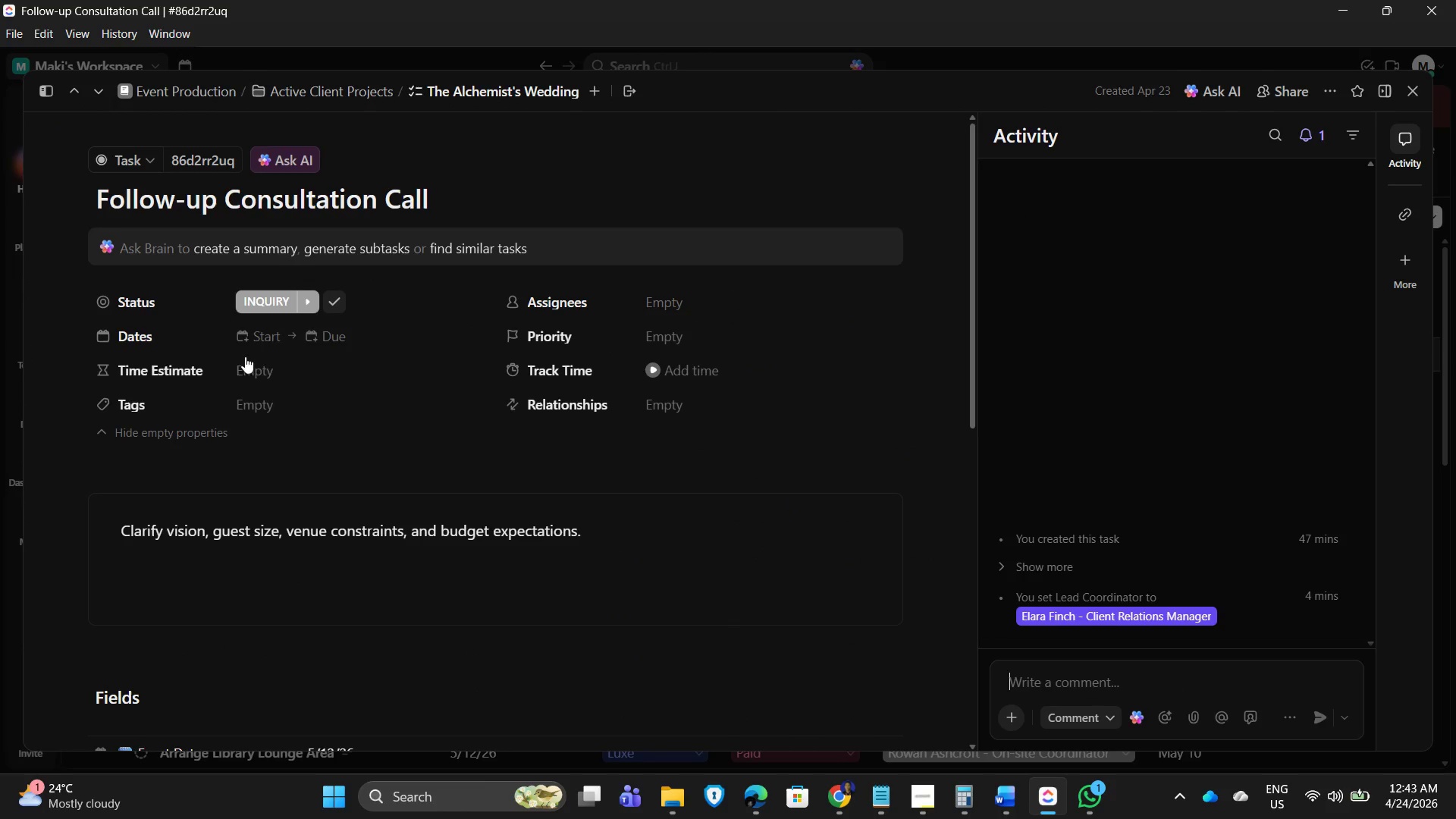 
left_click([266, 334])
 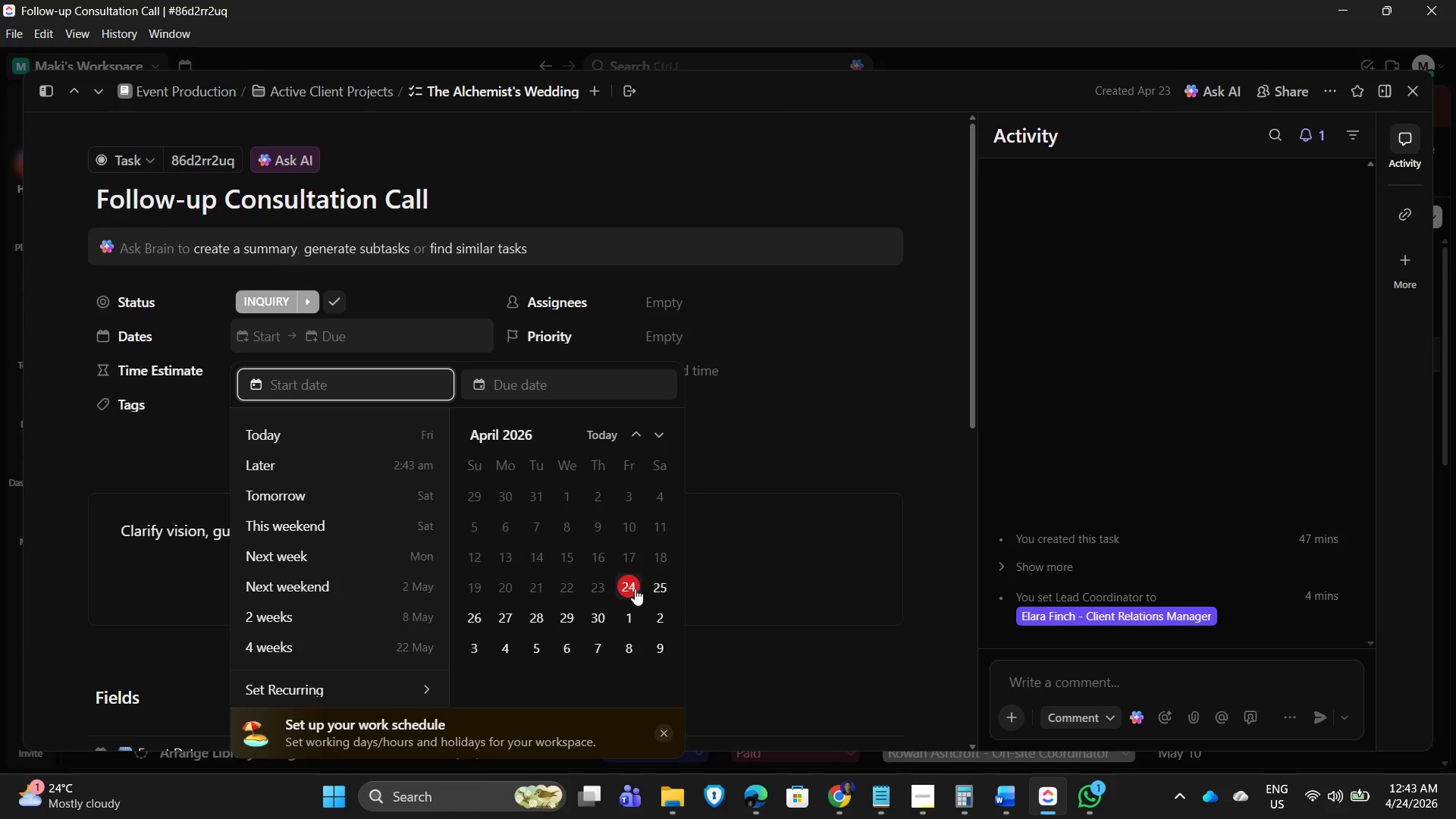 
scroll: coordinate [598, 585], scroll_direction: none, amount: 0.0
 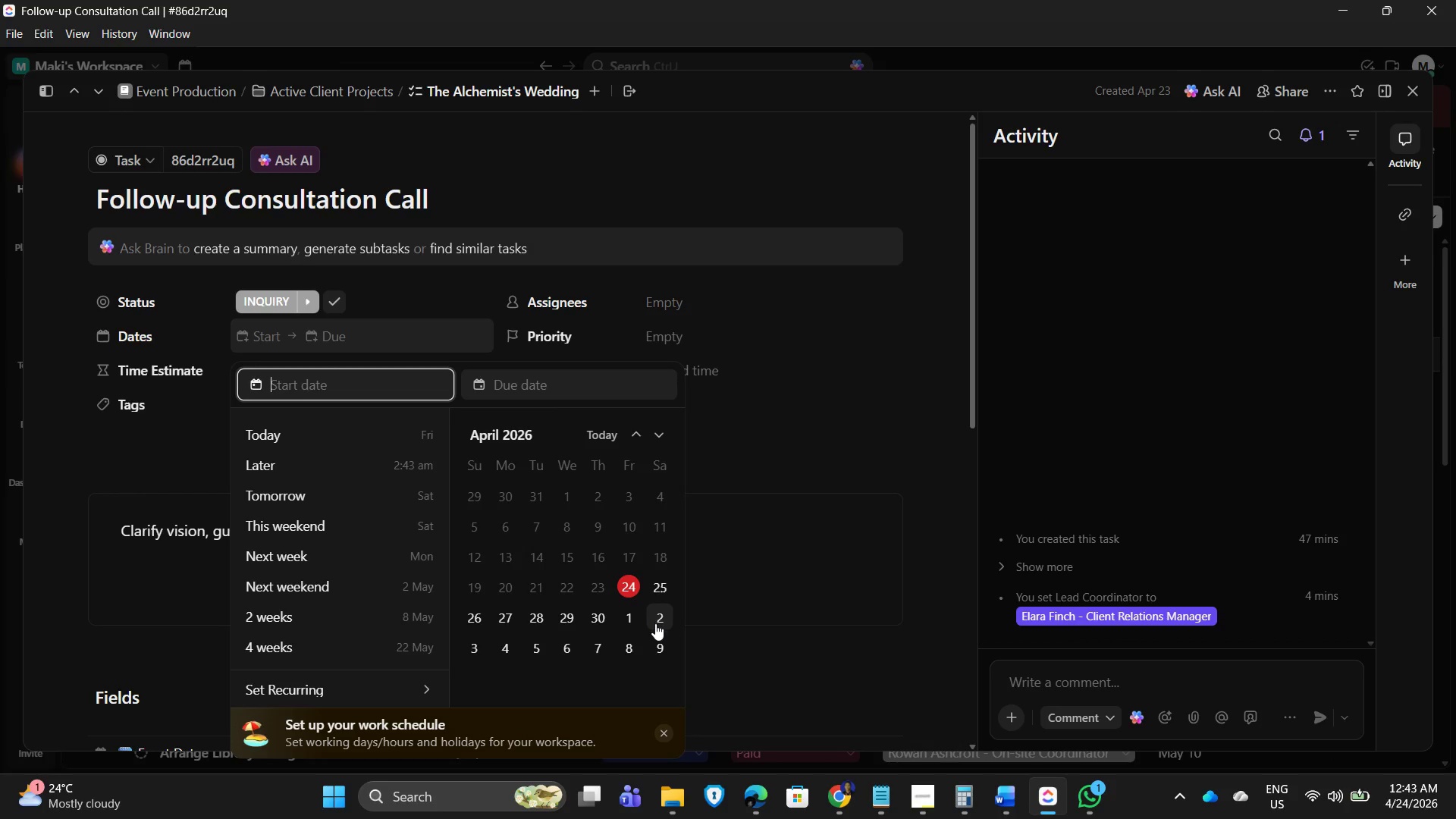 
left_click([655, 624])
 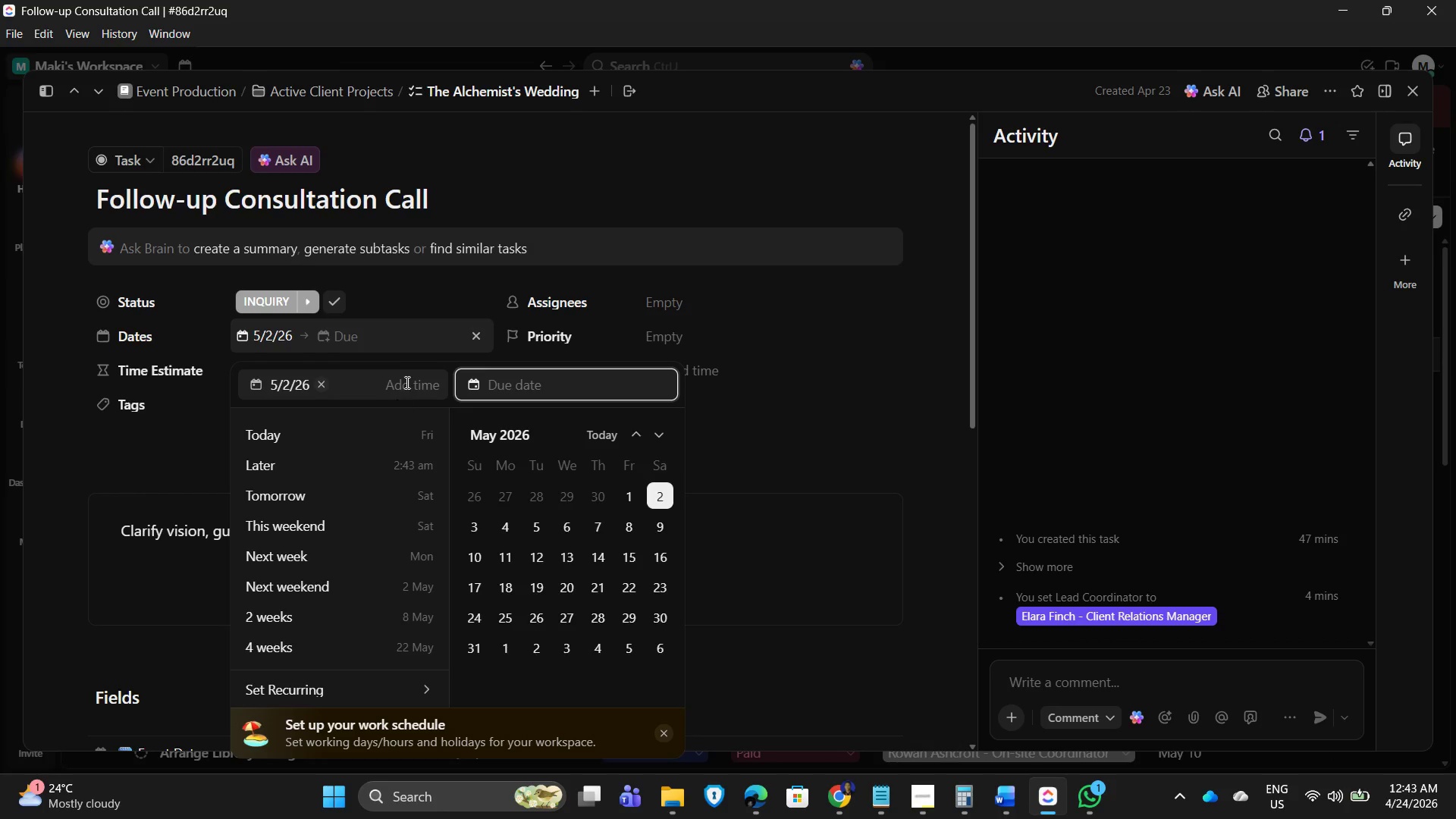 
left_click([406, 381])
 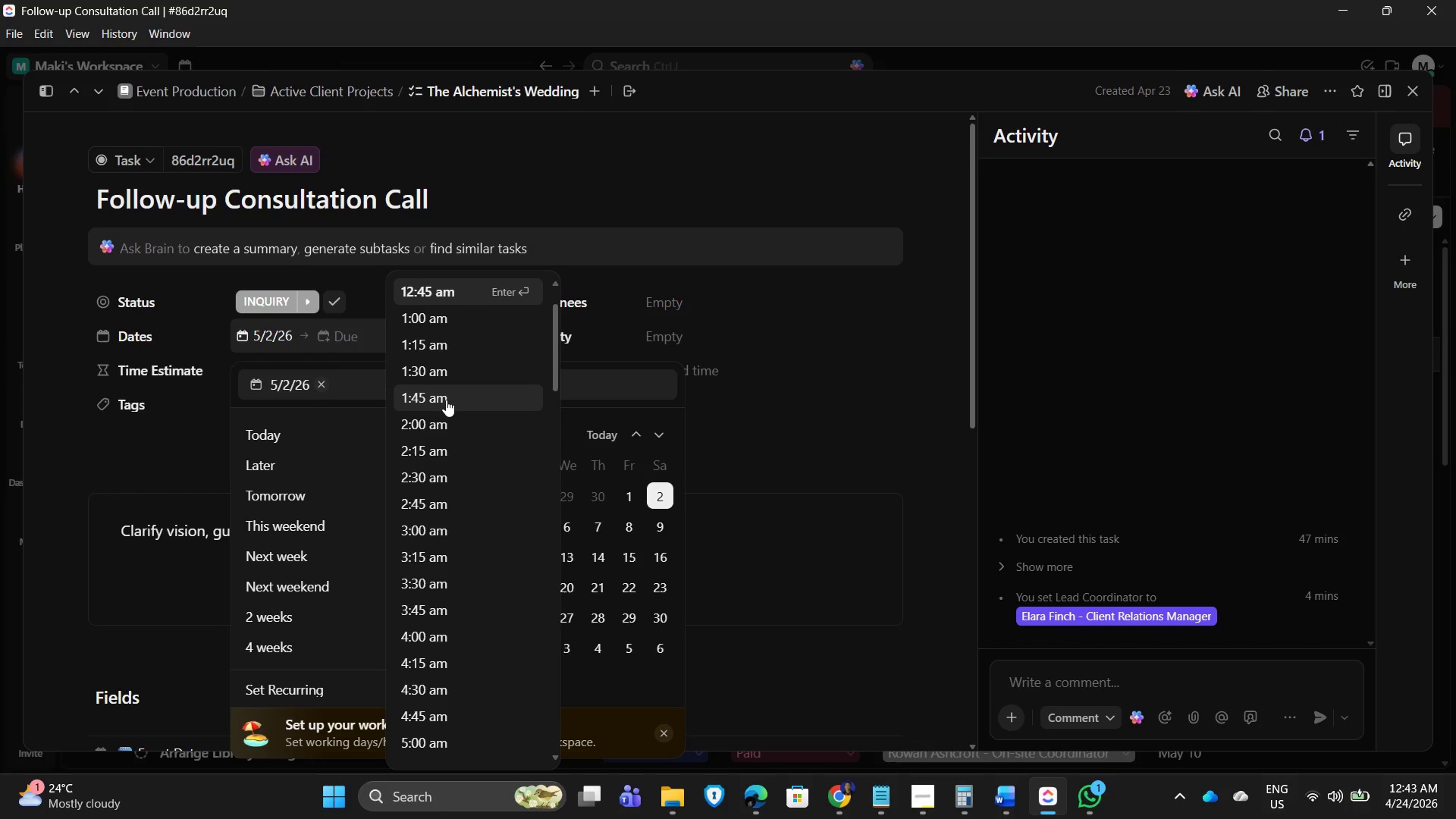 
wait(6.06)
 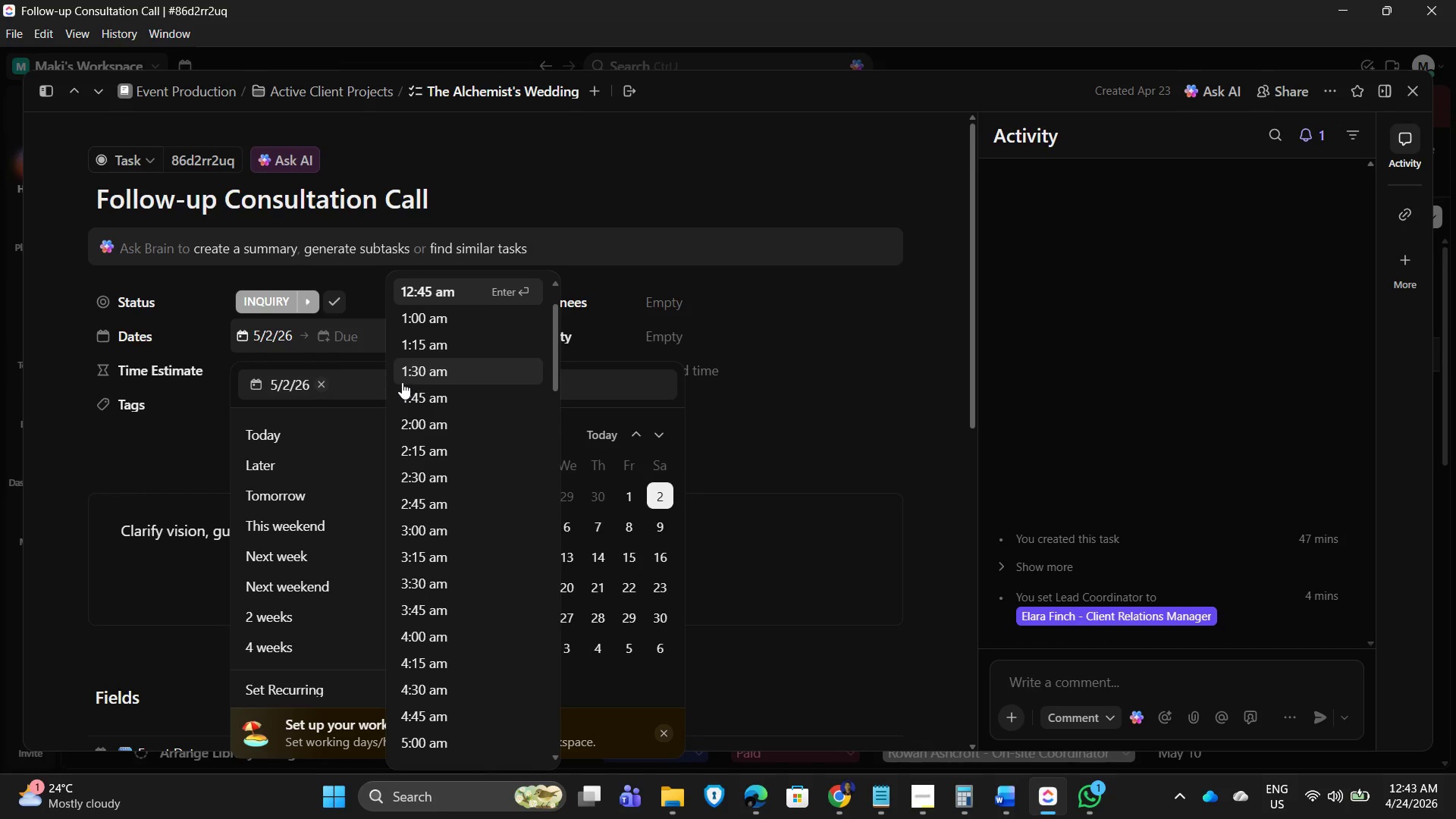 
scroll: coordinate [453, 544], scroll_direction: down, amount: 8.0
 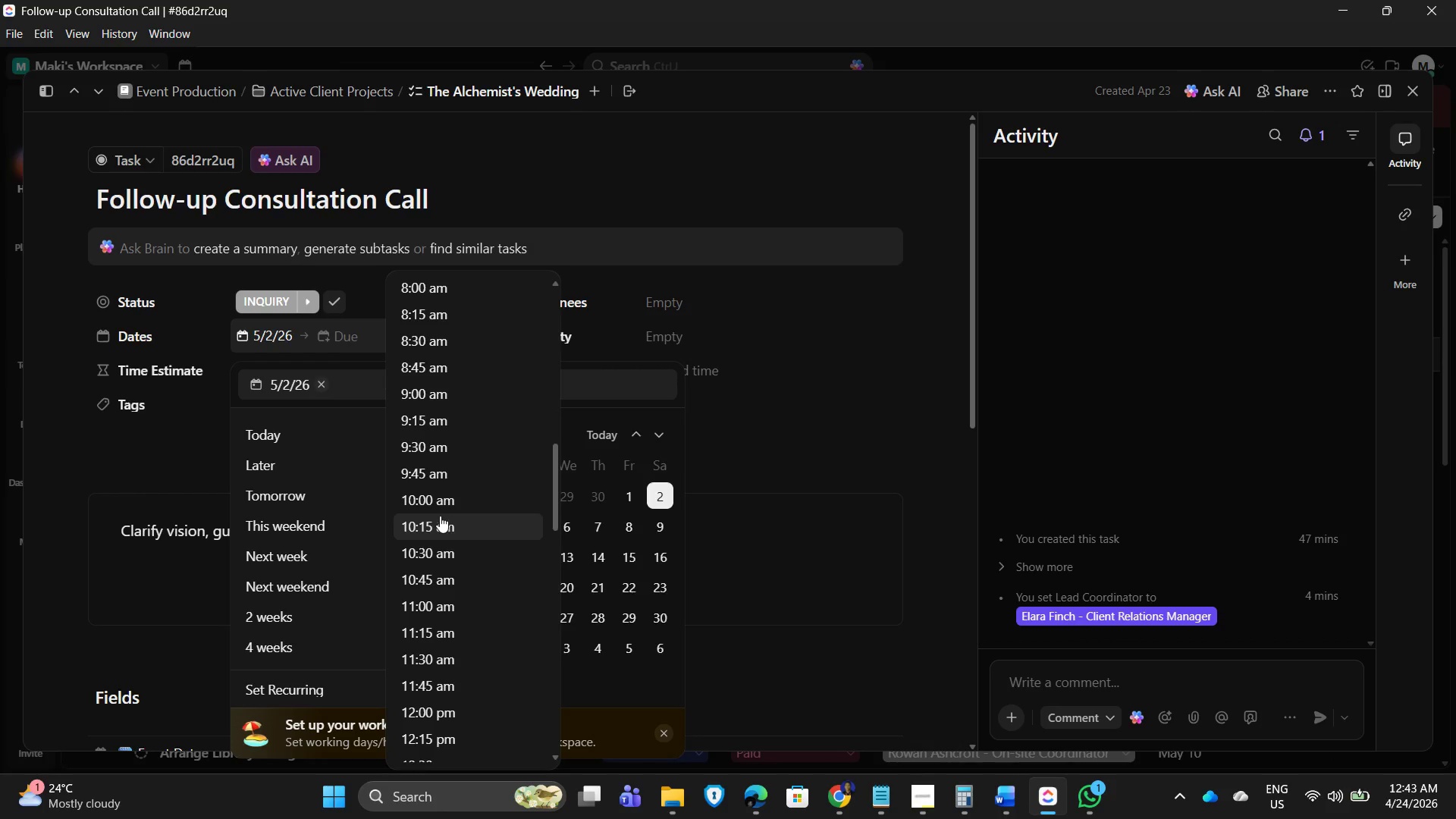 
left_click([438, 505])
 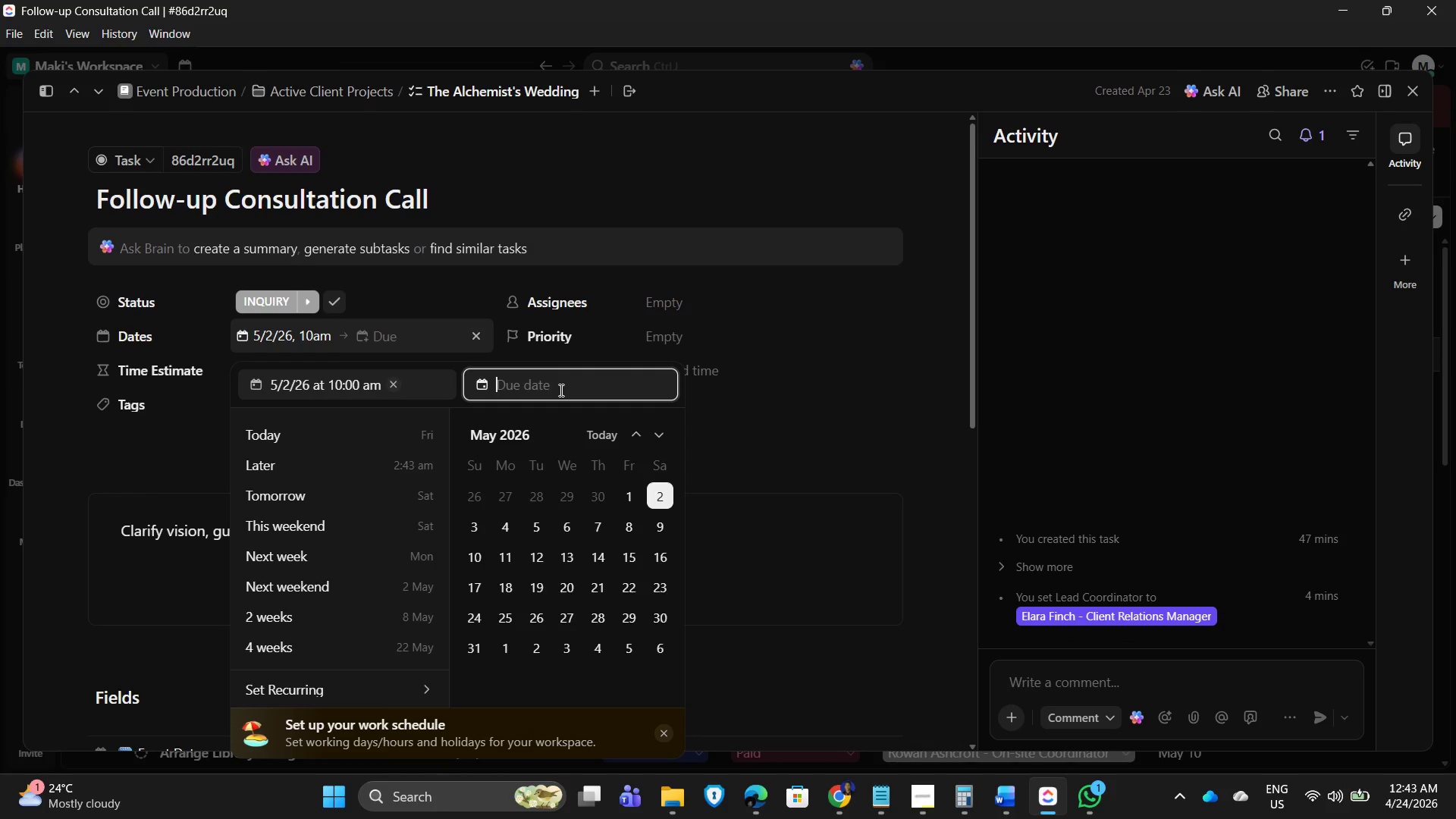 
wait(5.16)
 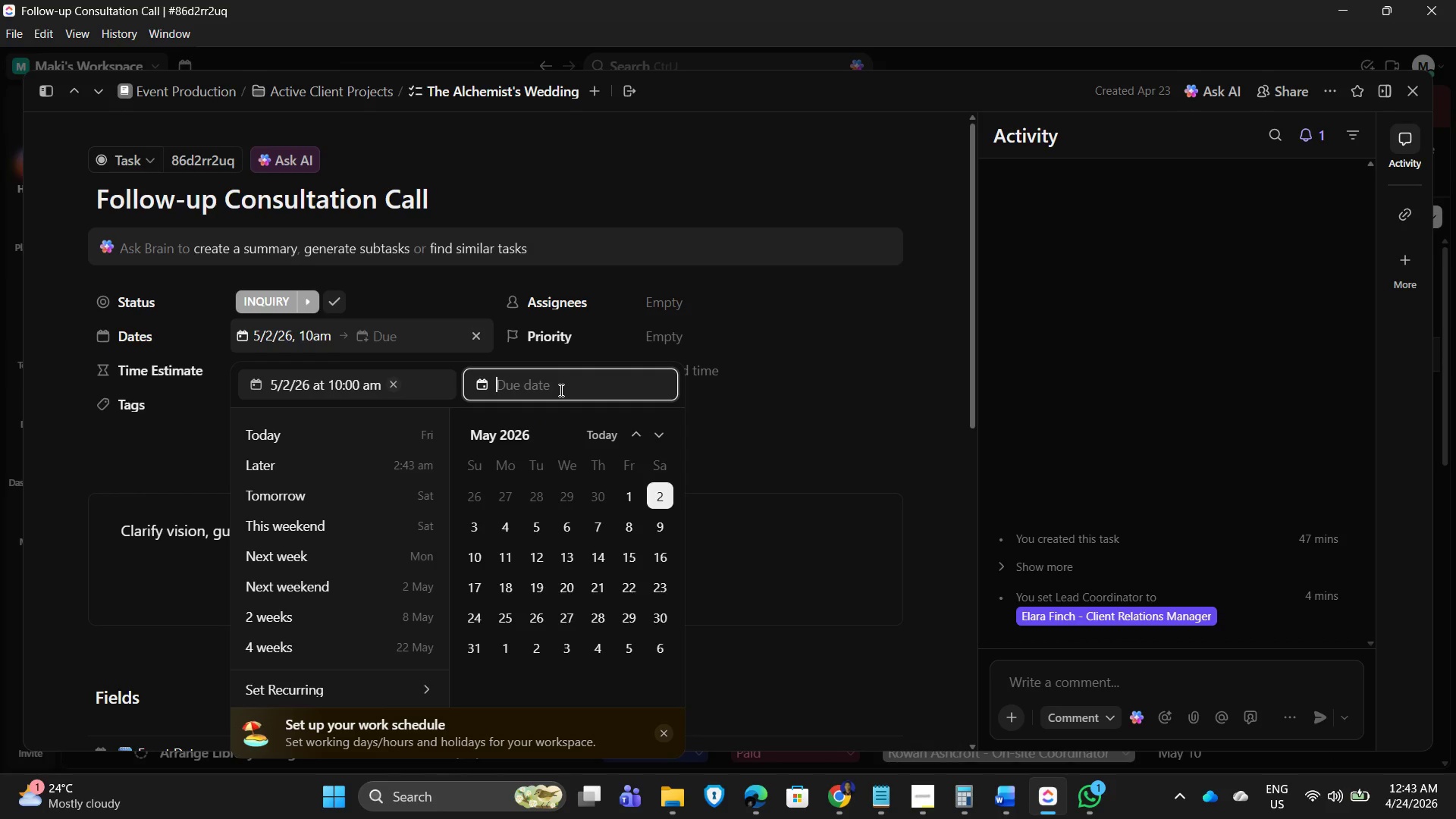 
left_click([652, 503])
 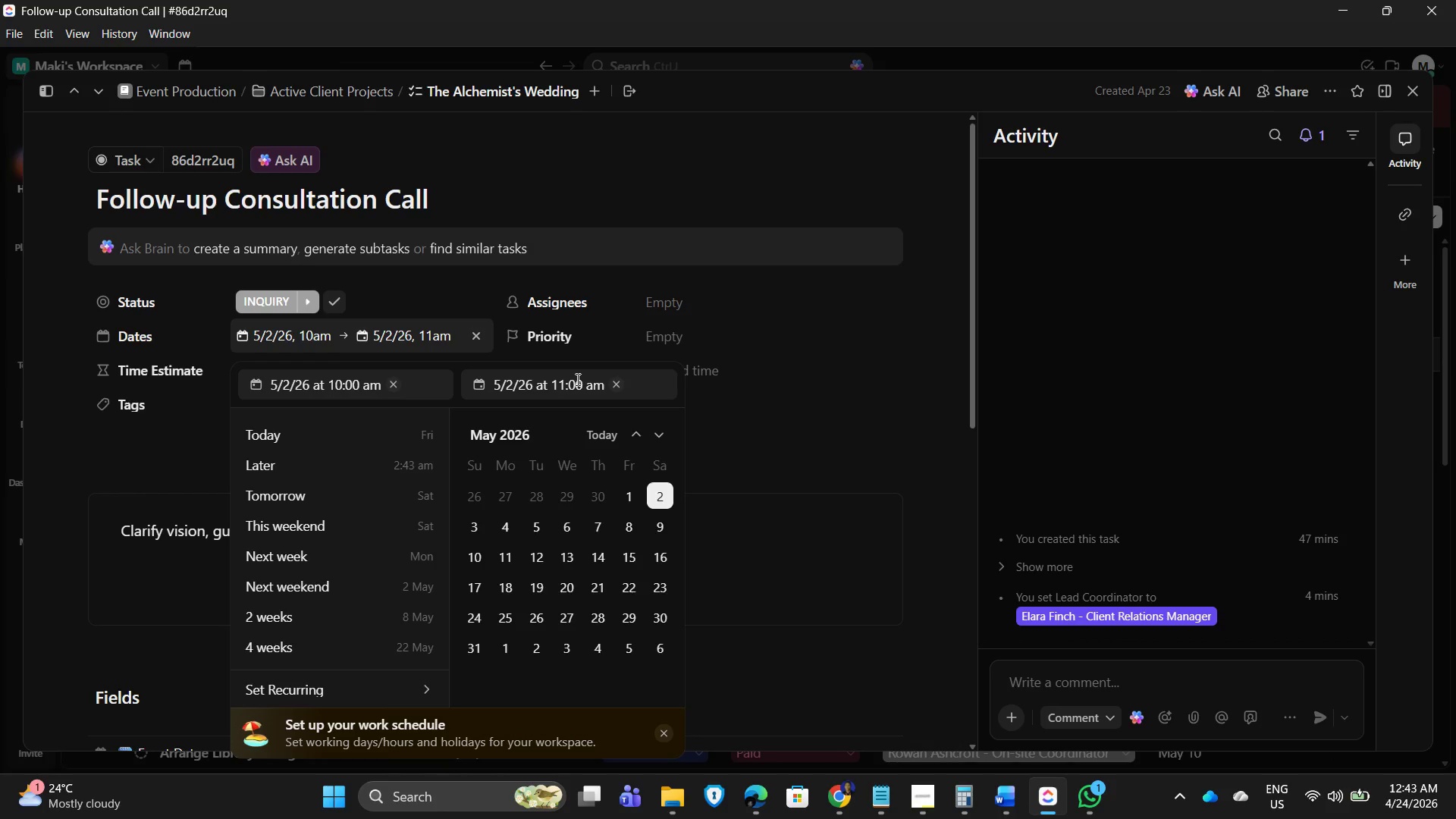 
left_click([576, 379])
 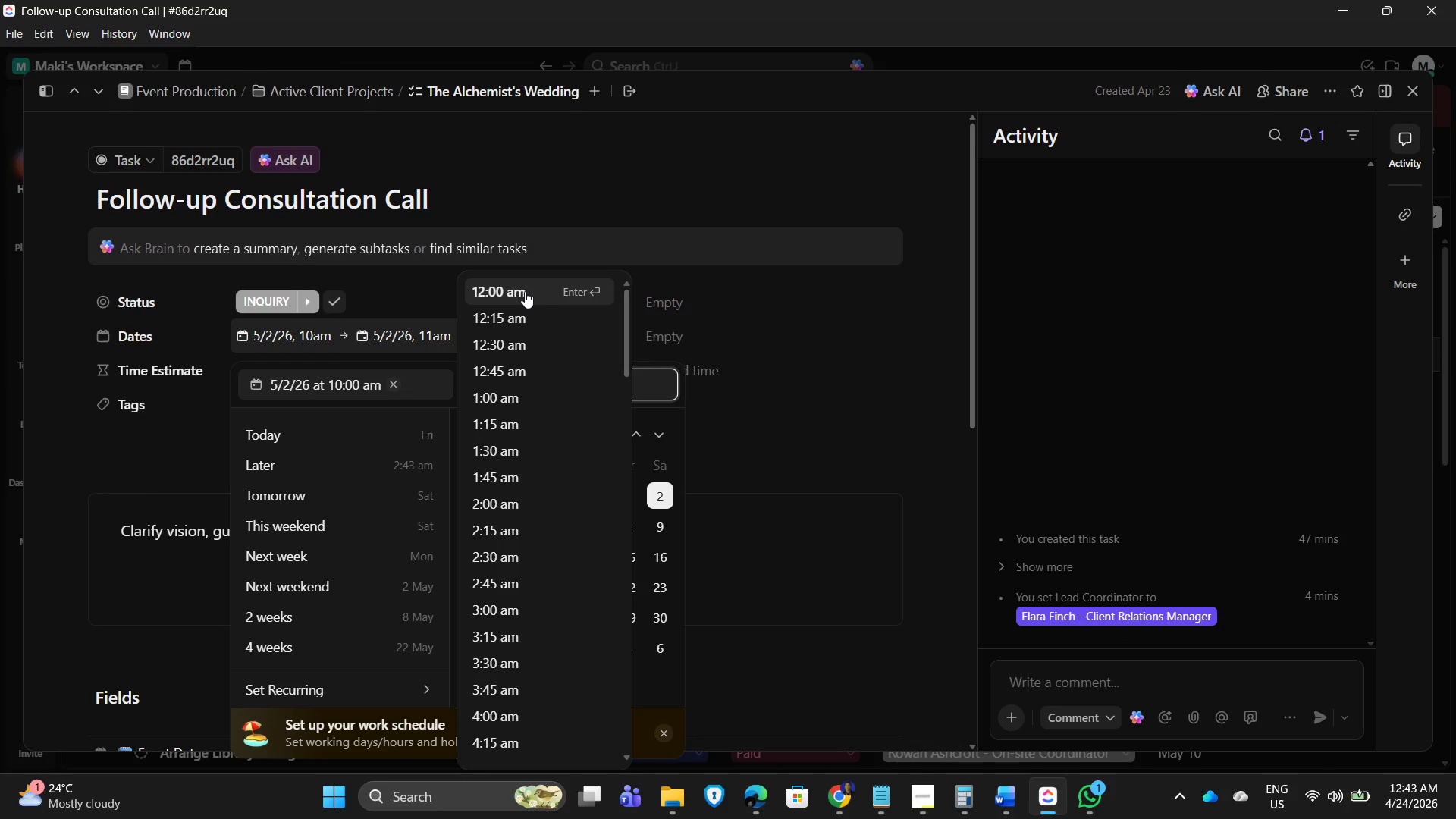 
scroll: coordinate [518, 594], scroll_direction: down, amount: 23.0
 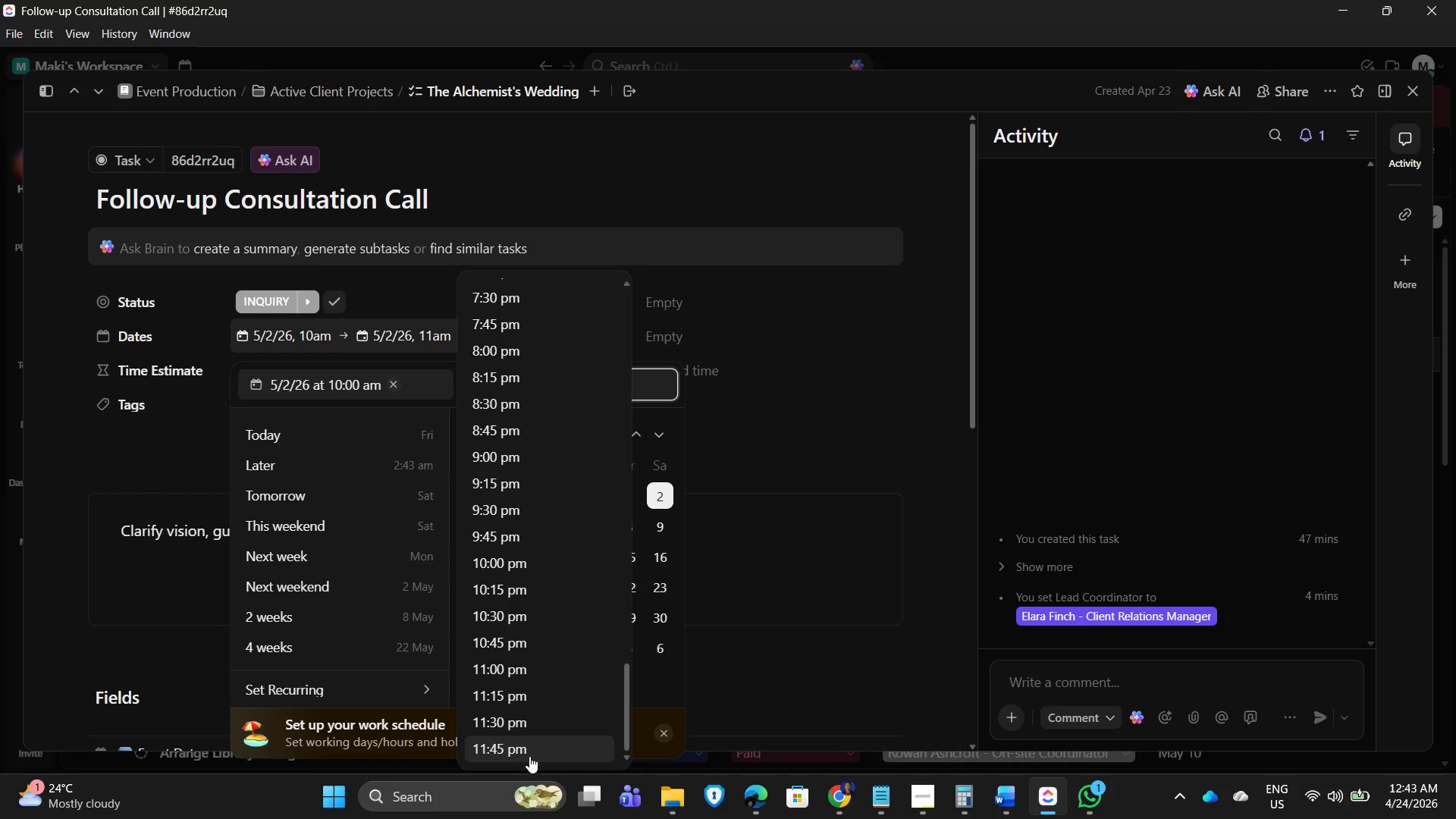 
scroll: coordinate [520, 606], scroll_direction: up, amount: 28.0
 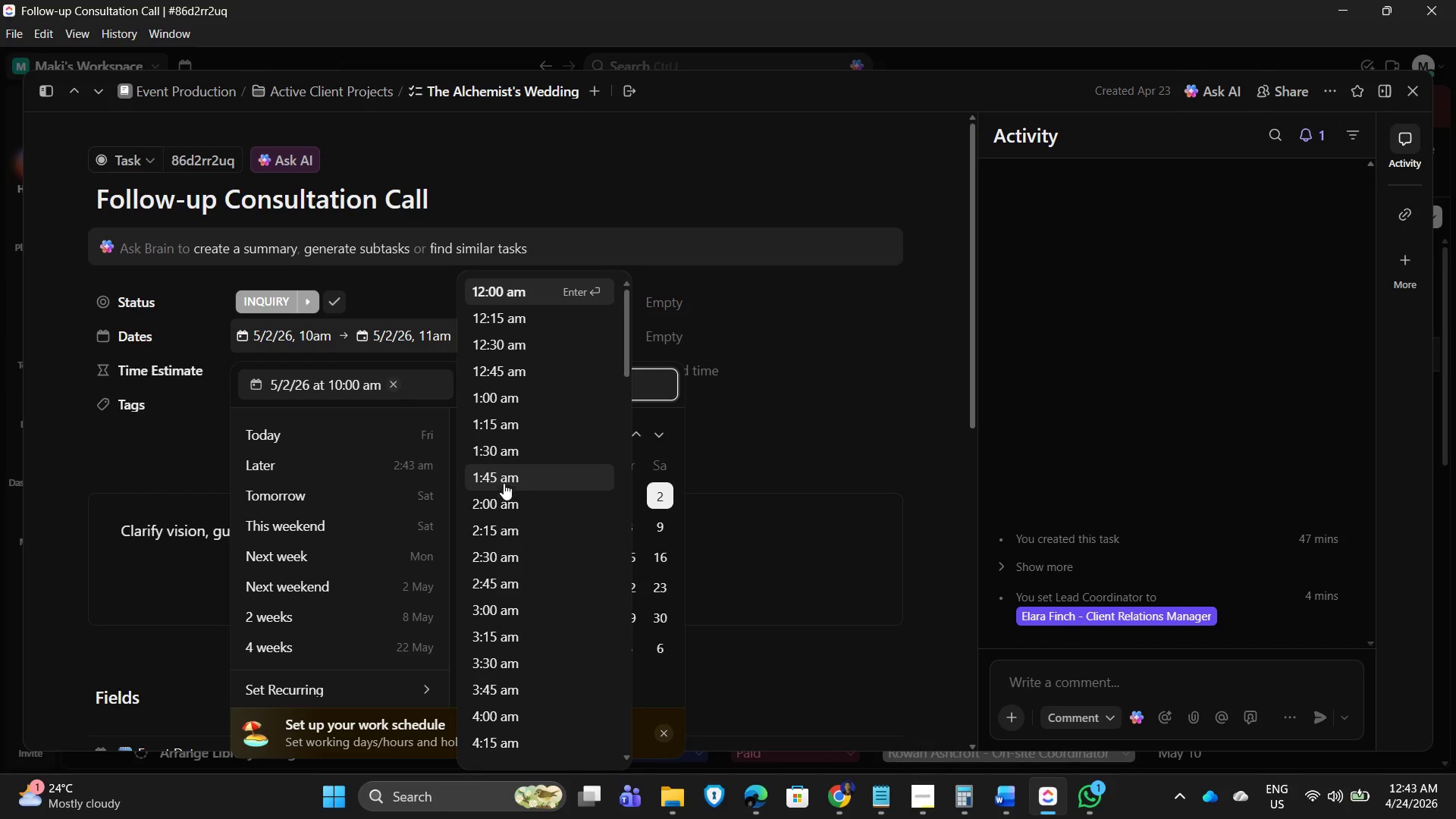 
scroll: coordinate [509, 532], scroll_direction: down, amount: 12.0
 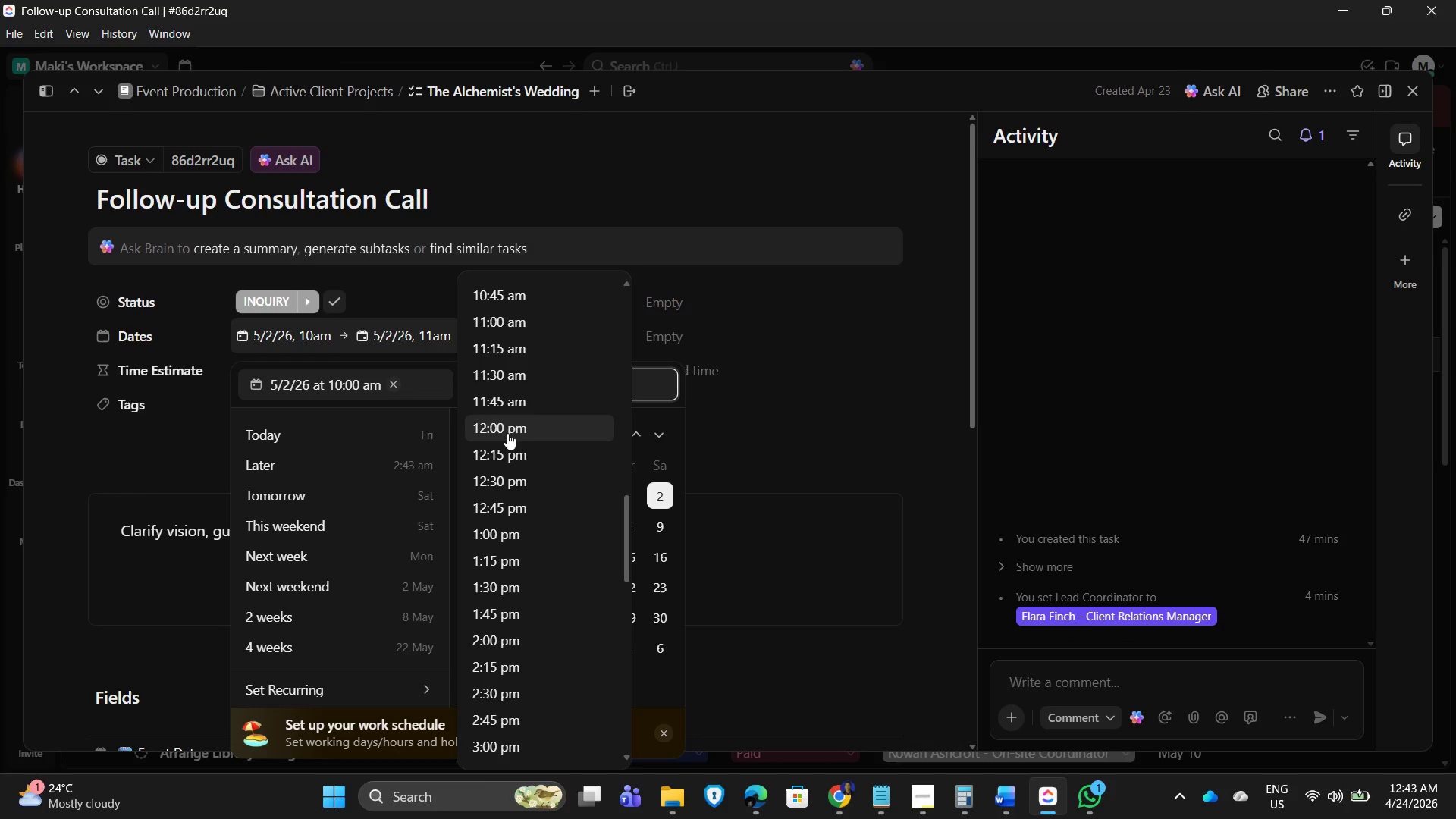 
left_click([510, 426])
 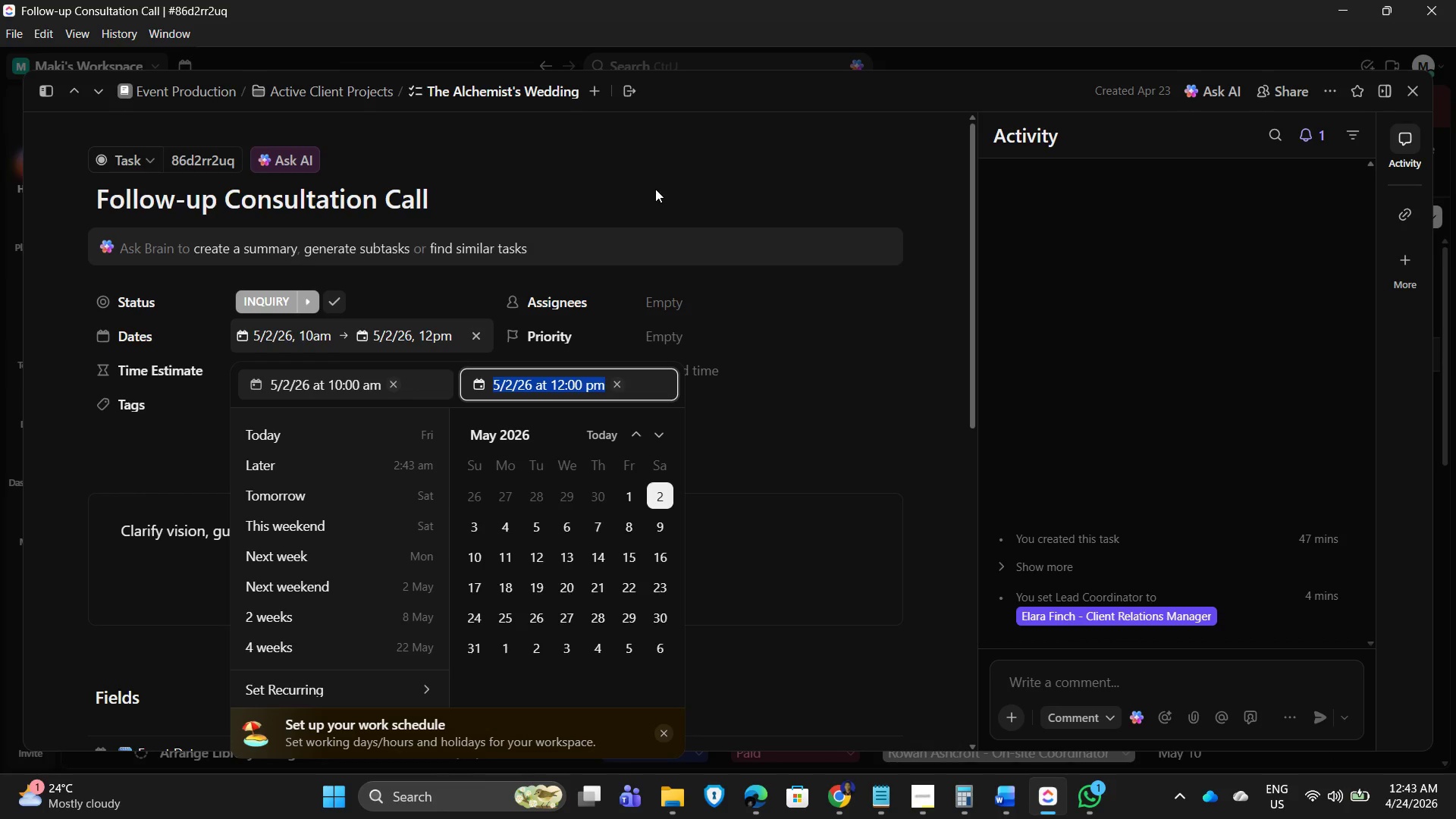 
left_click([655, 189])
 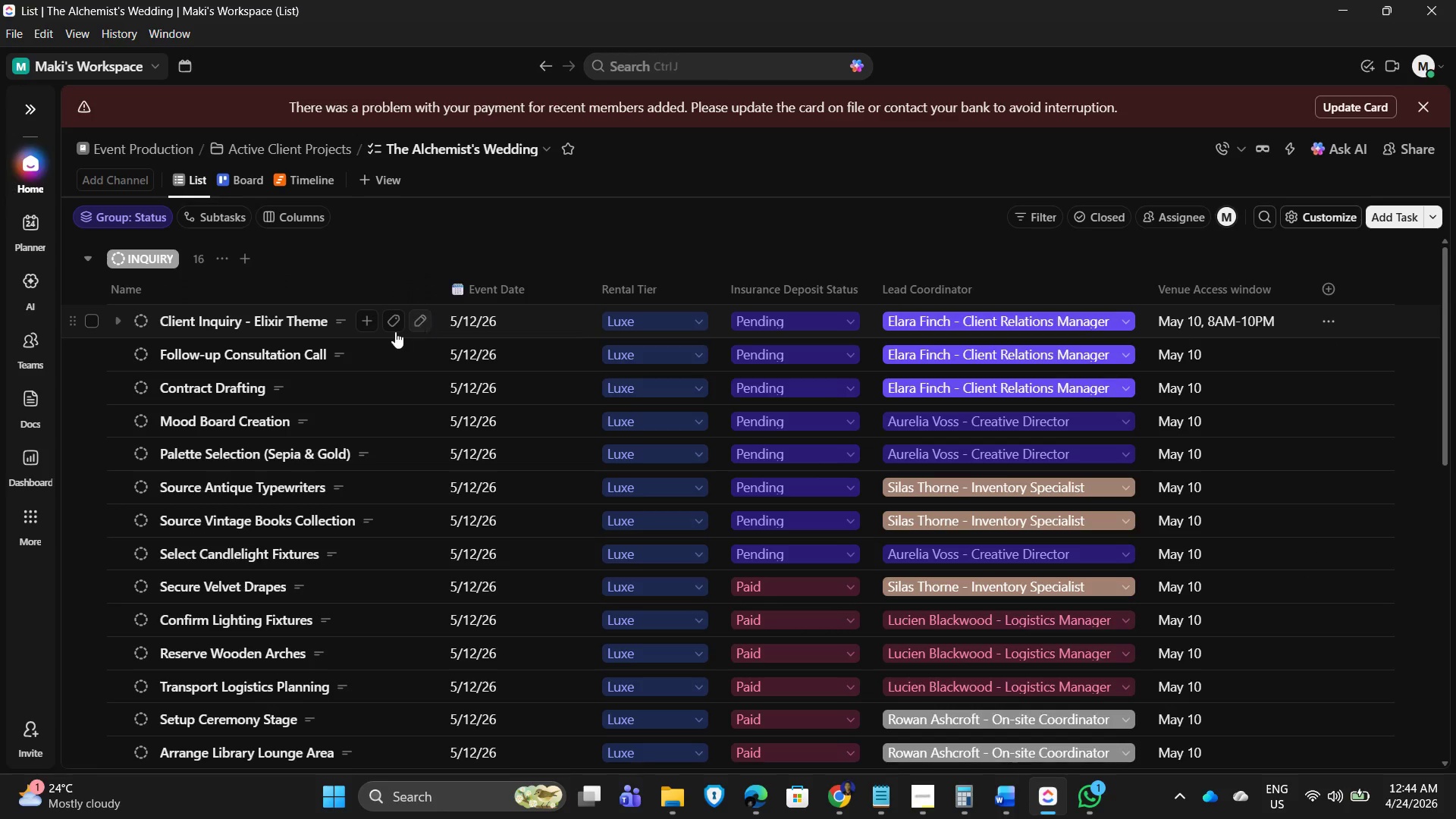 
left_click([222, 388])
 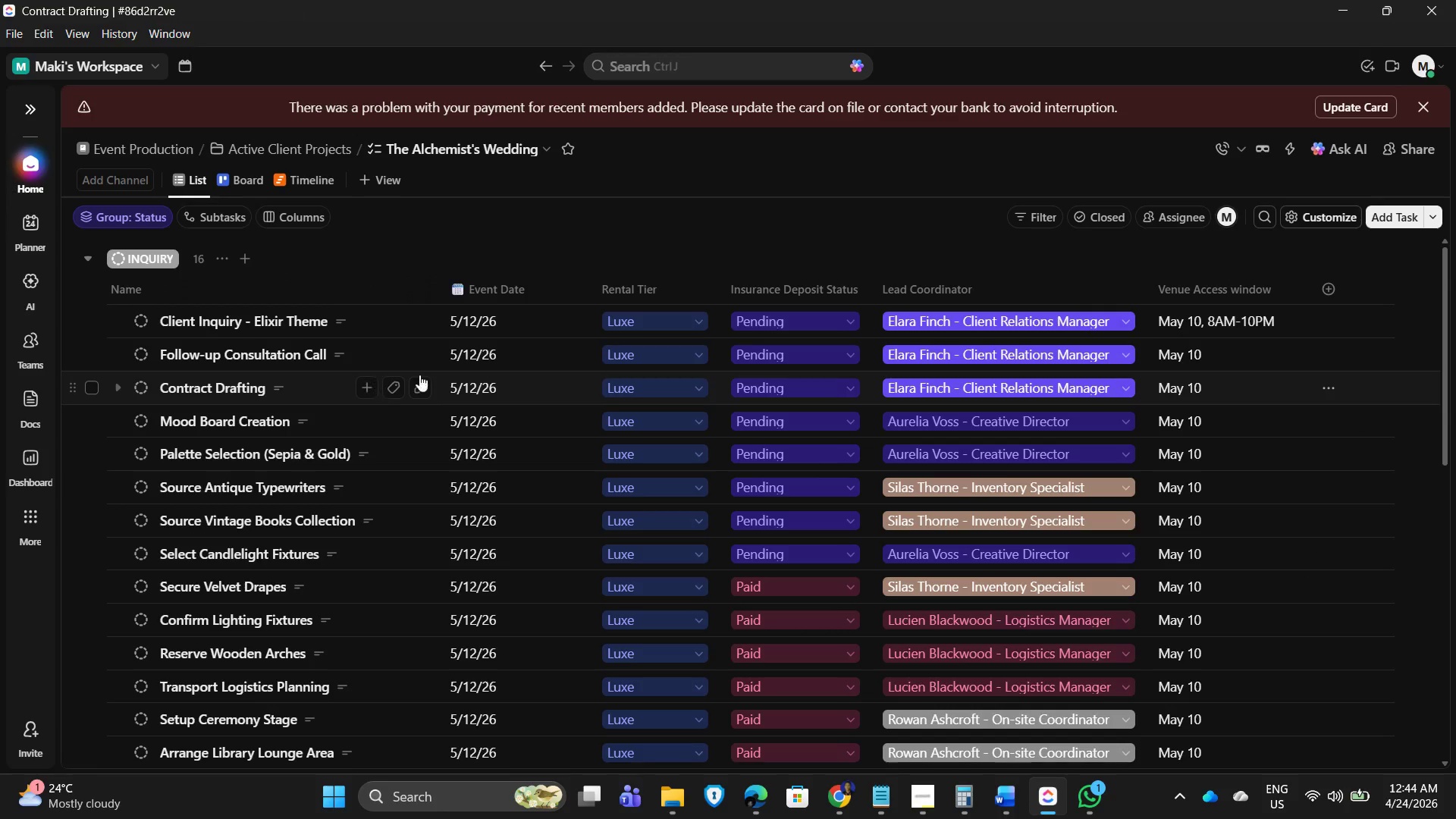 
mouse_move([518, 331])
 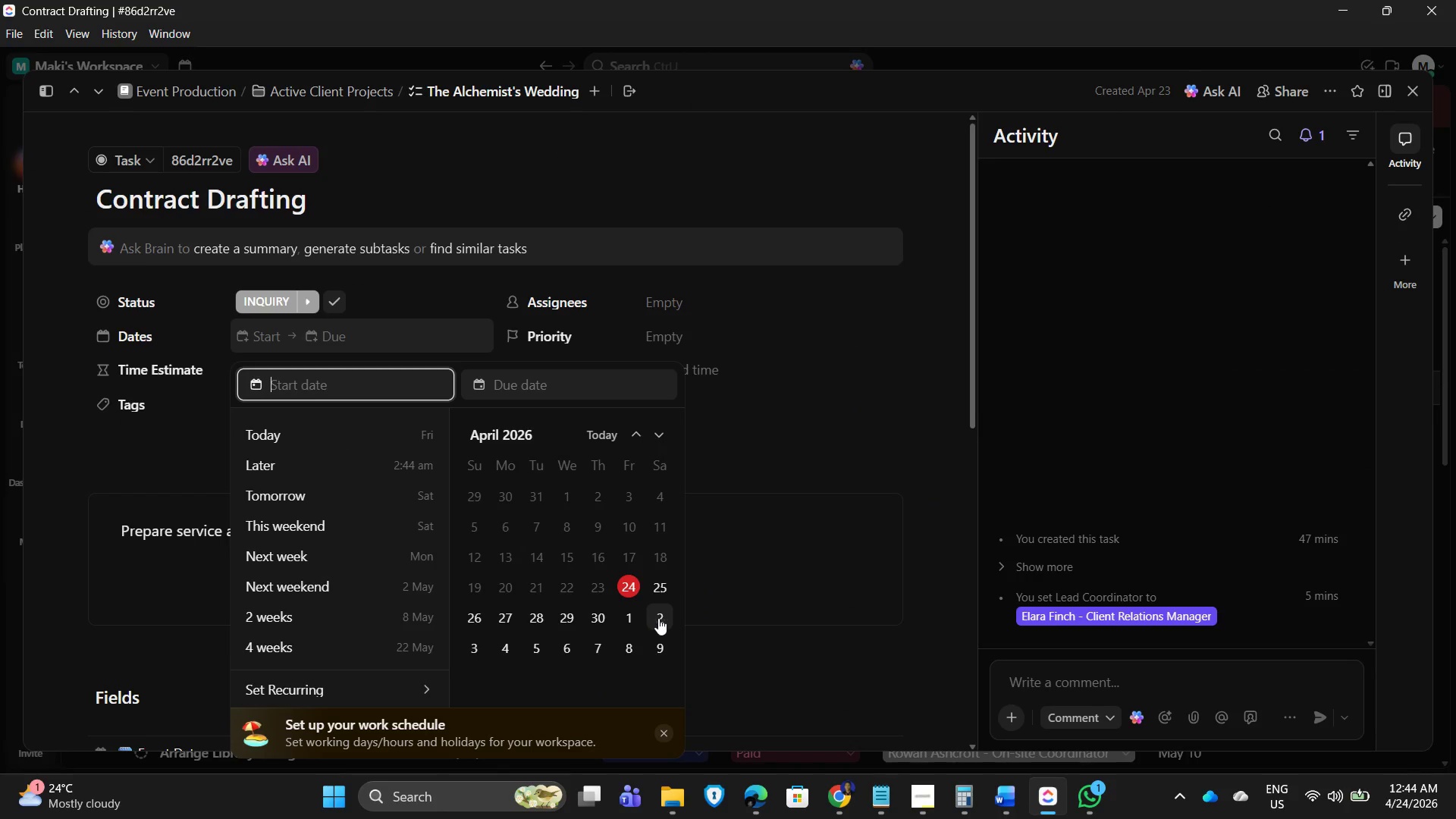 
left_click([399, 384])
 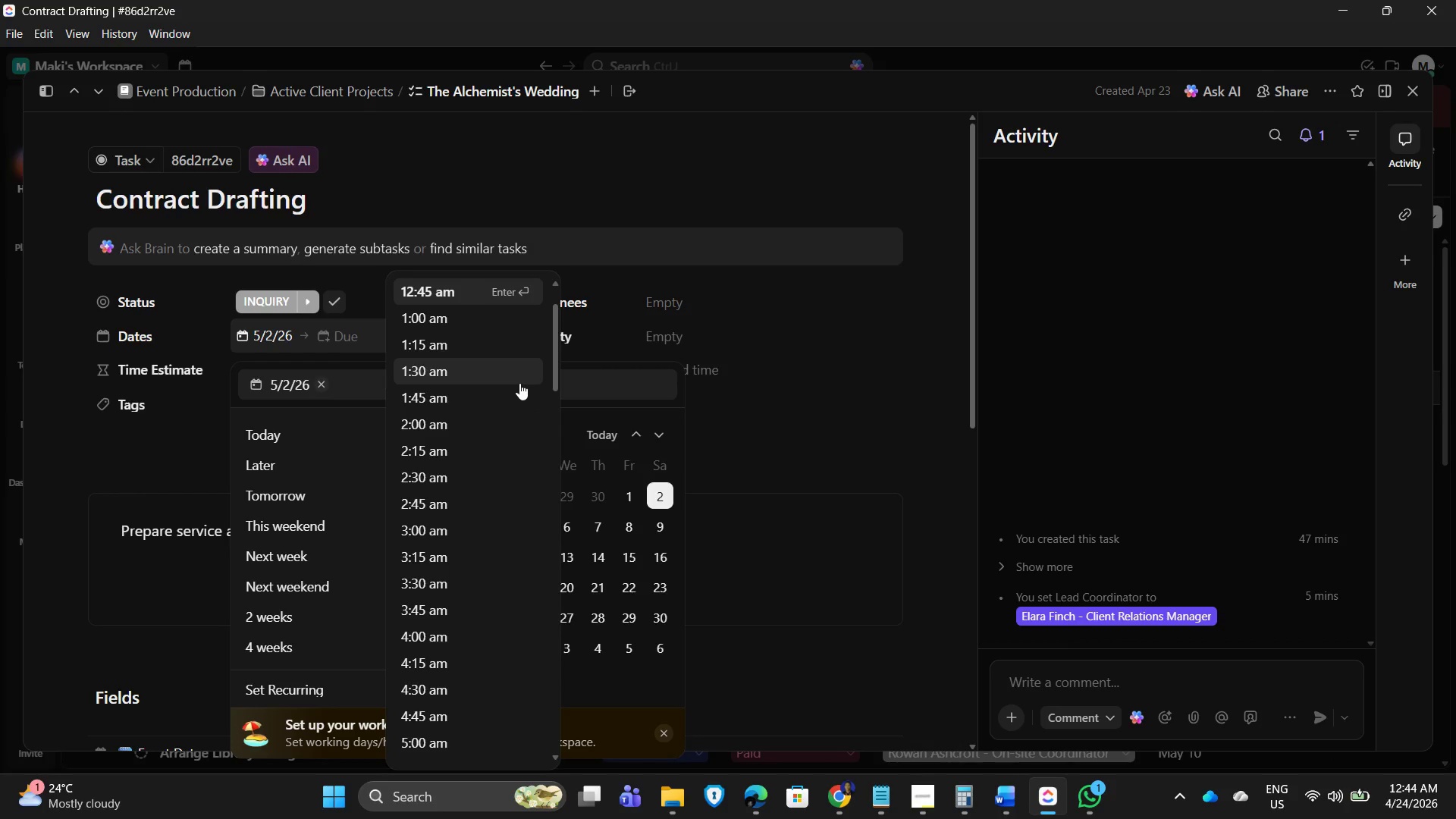 
wait(9.7)
 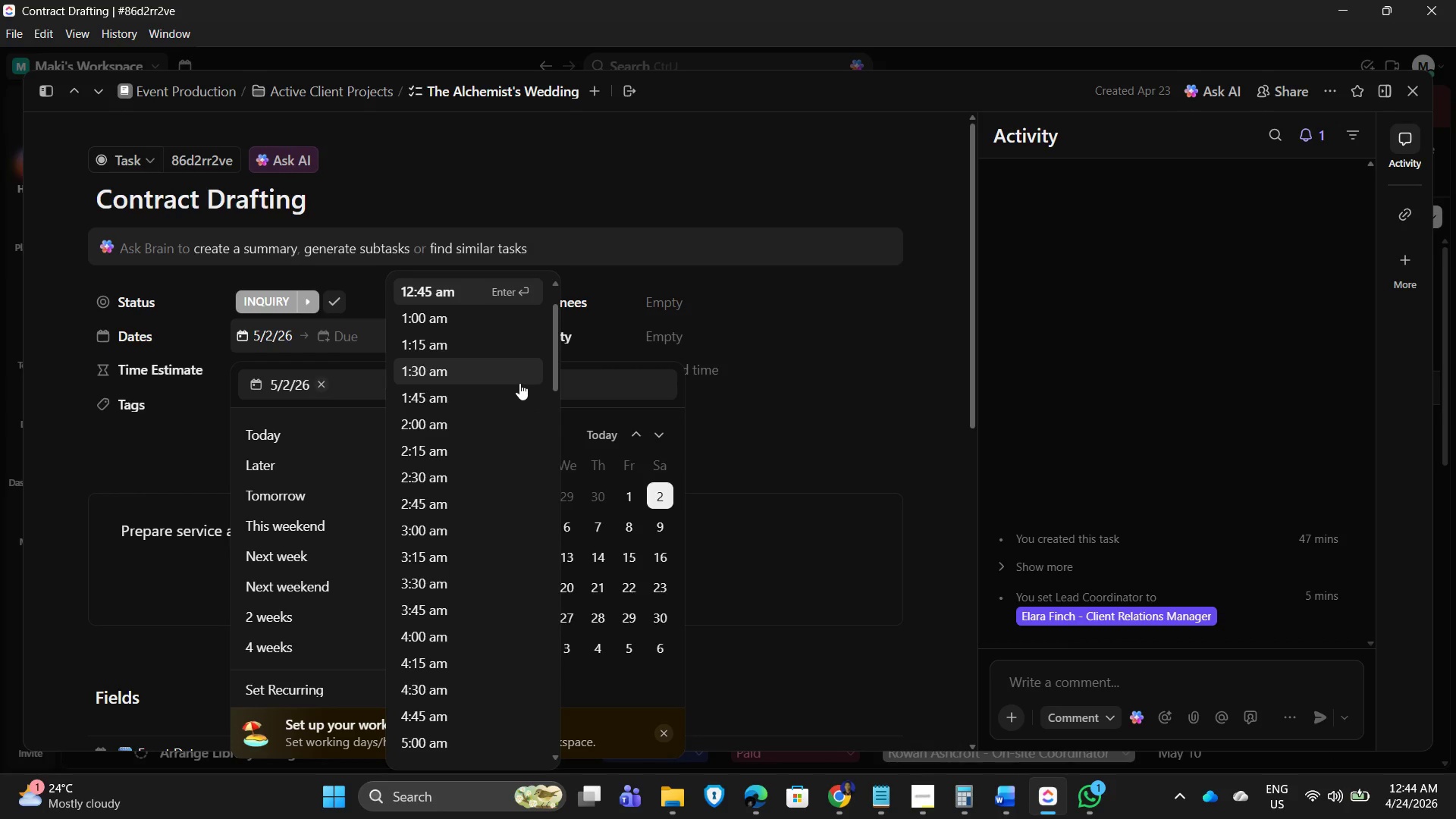 
scroll: coordinate [460, 569], scroll_direction: down, amount: 14.0
 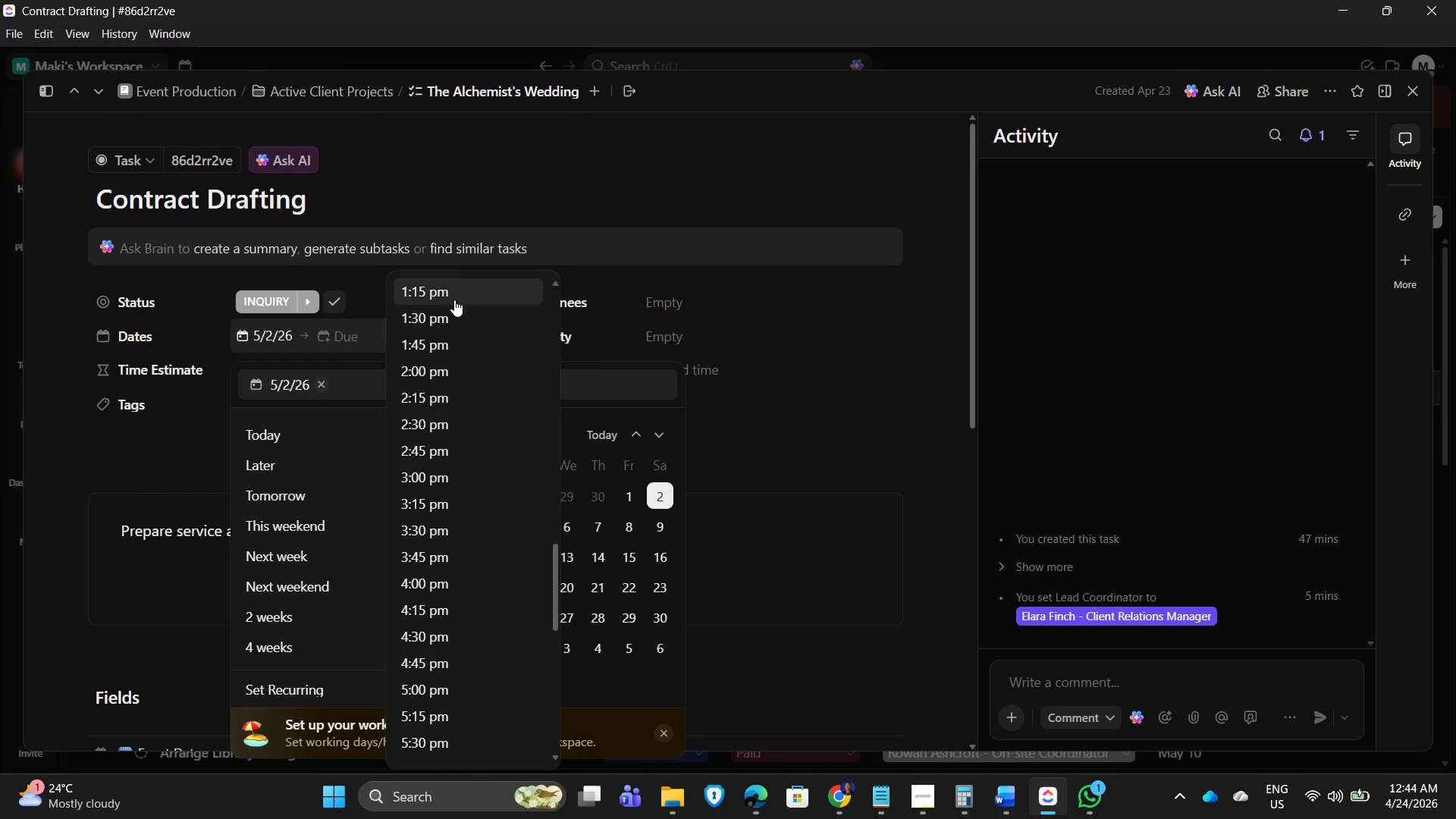 
scroll: coordinate [476, 336], scroll_direction: up, amount: 1.0
 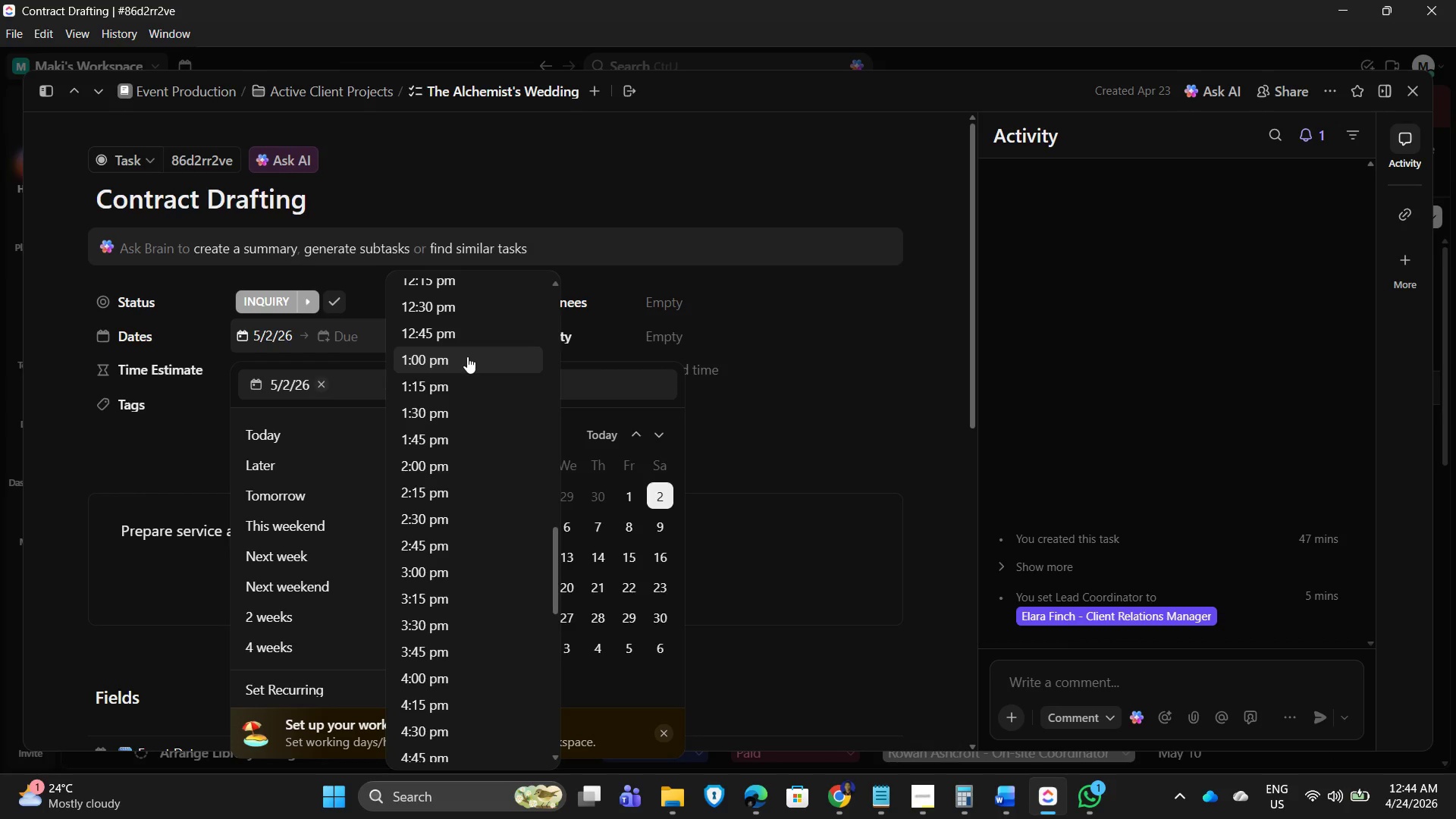 
left_click([467, 356])
 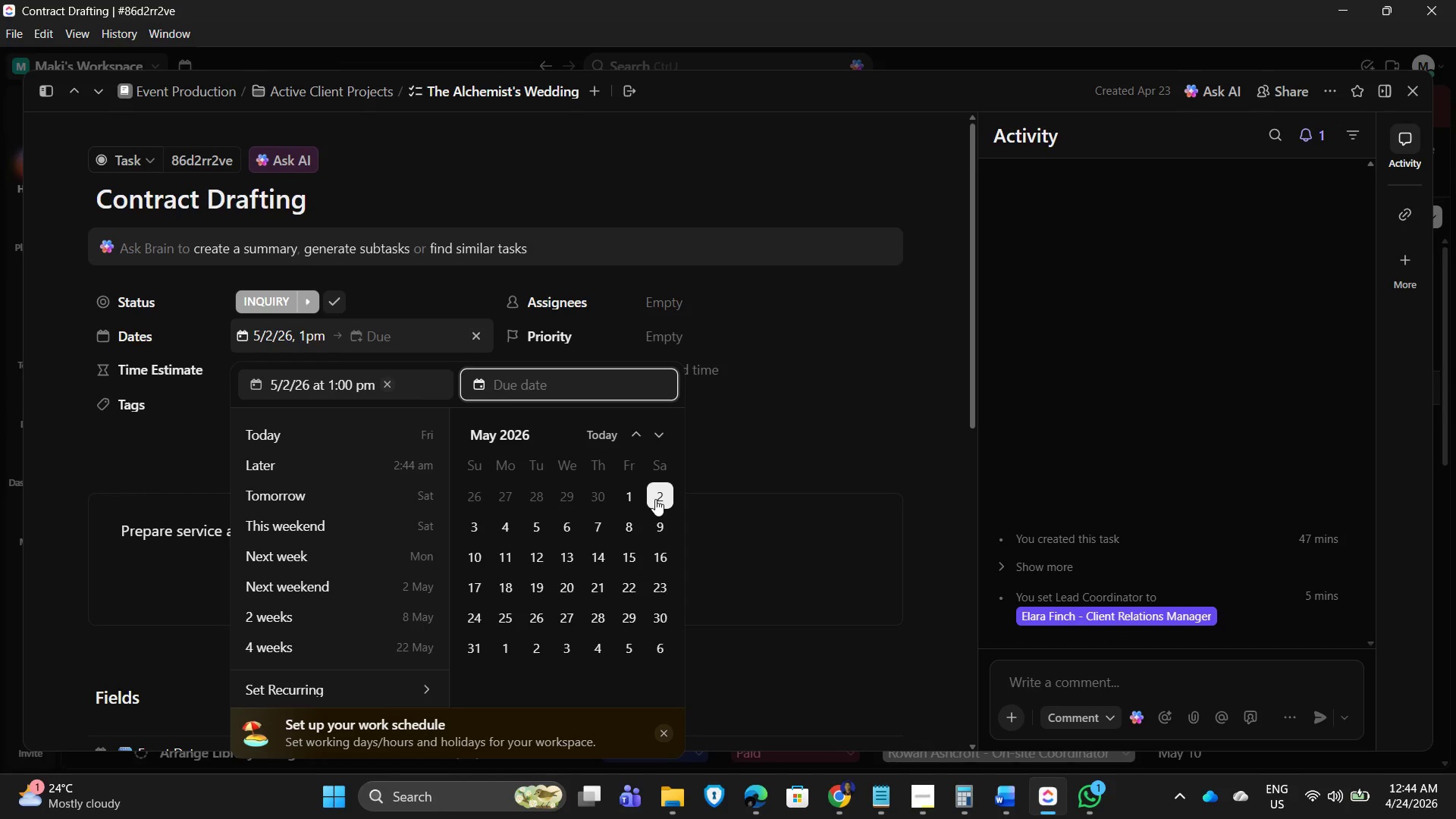 
left_click([655, 499])
 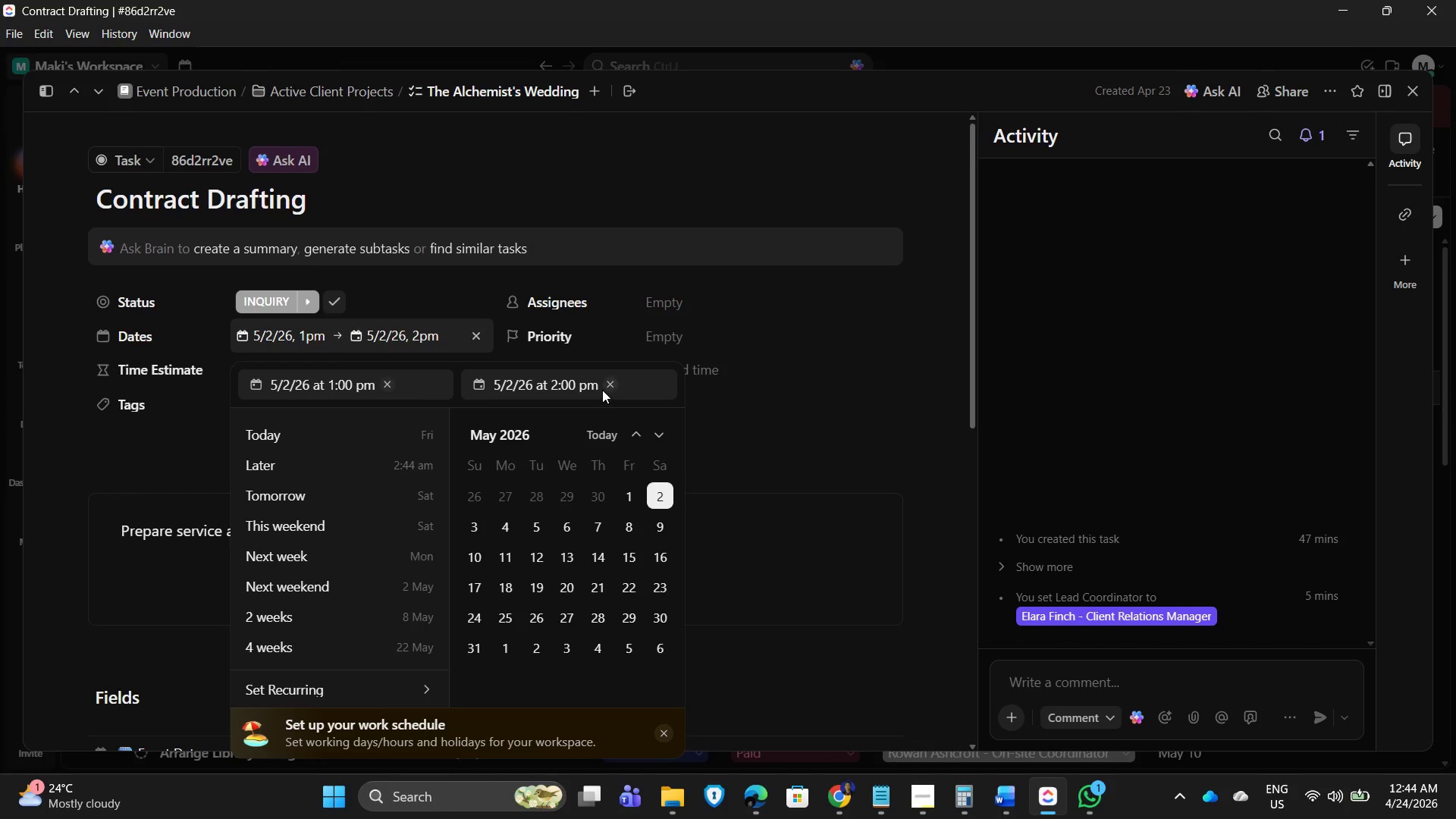 
left_click([568, 383])
 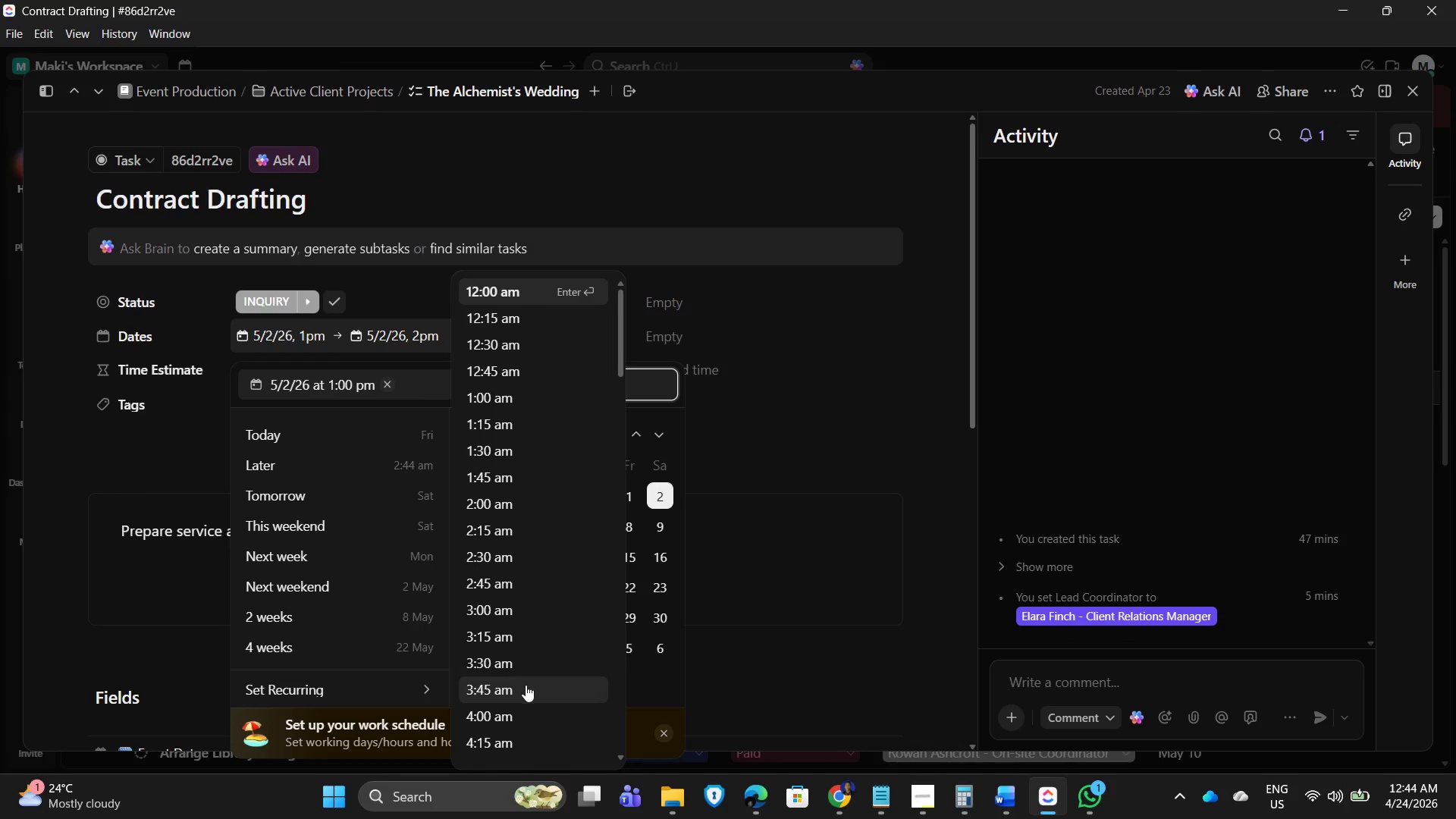 
left_click([527, 719])
 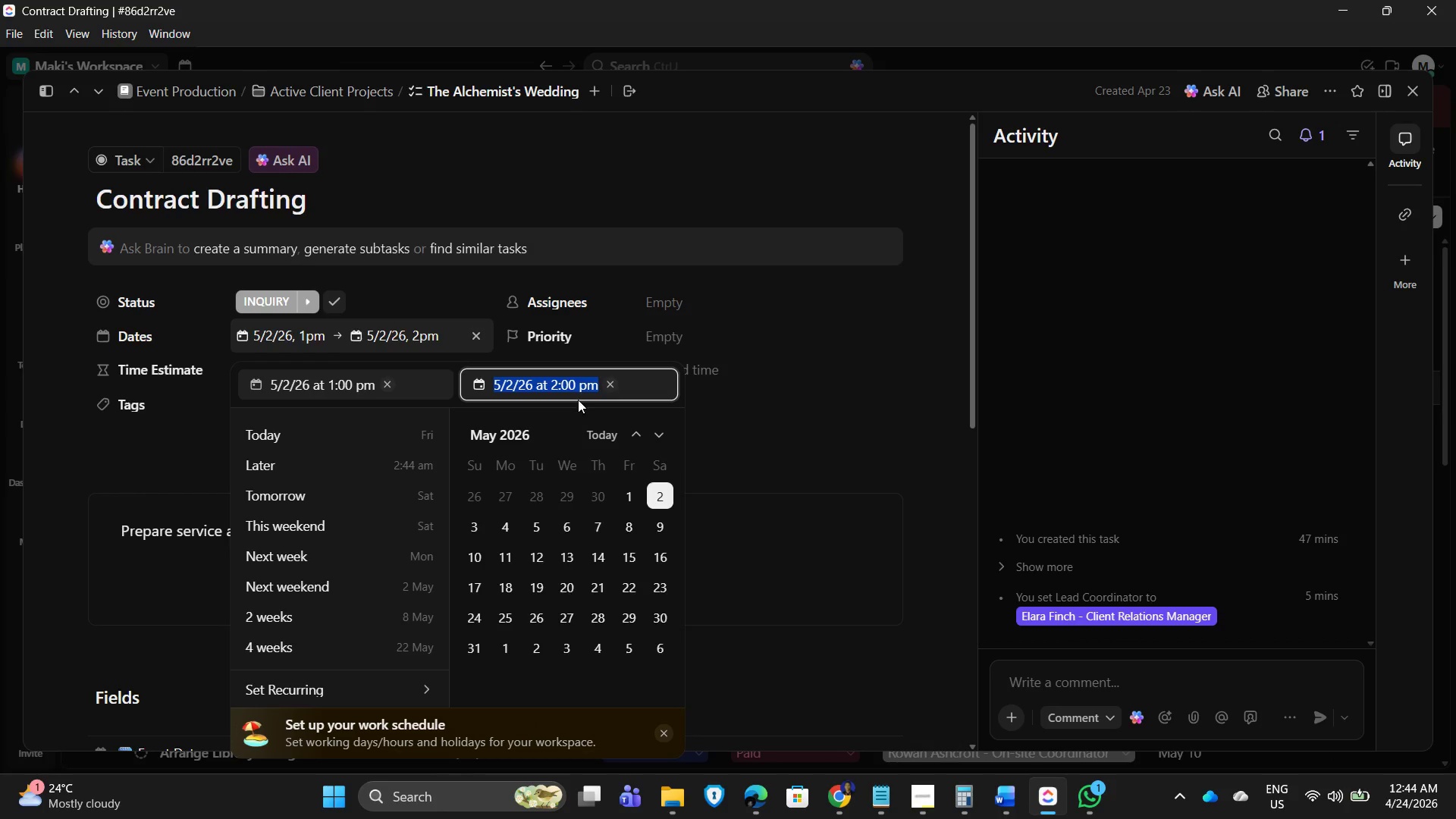 
left_click([576, 381])
 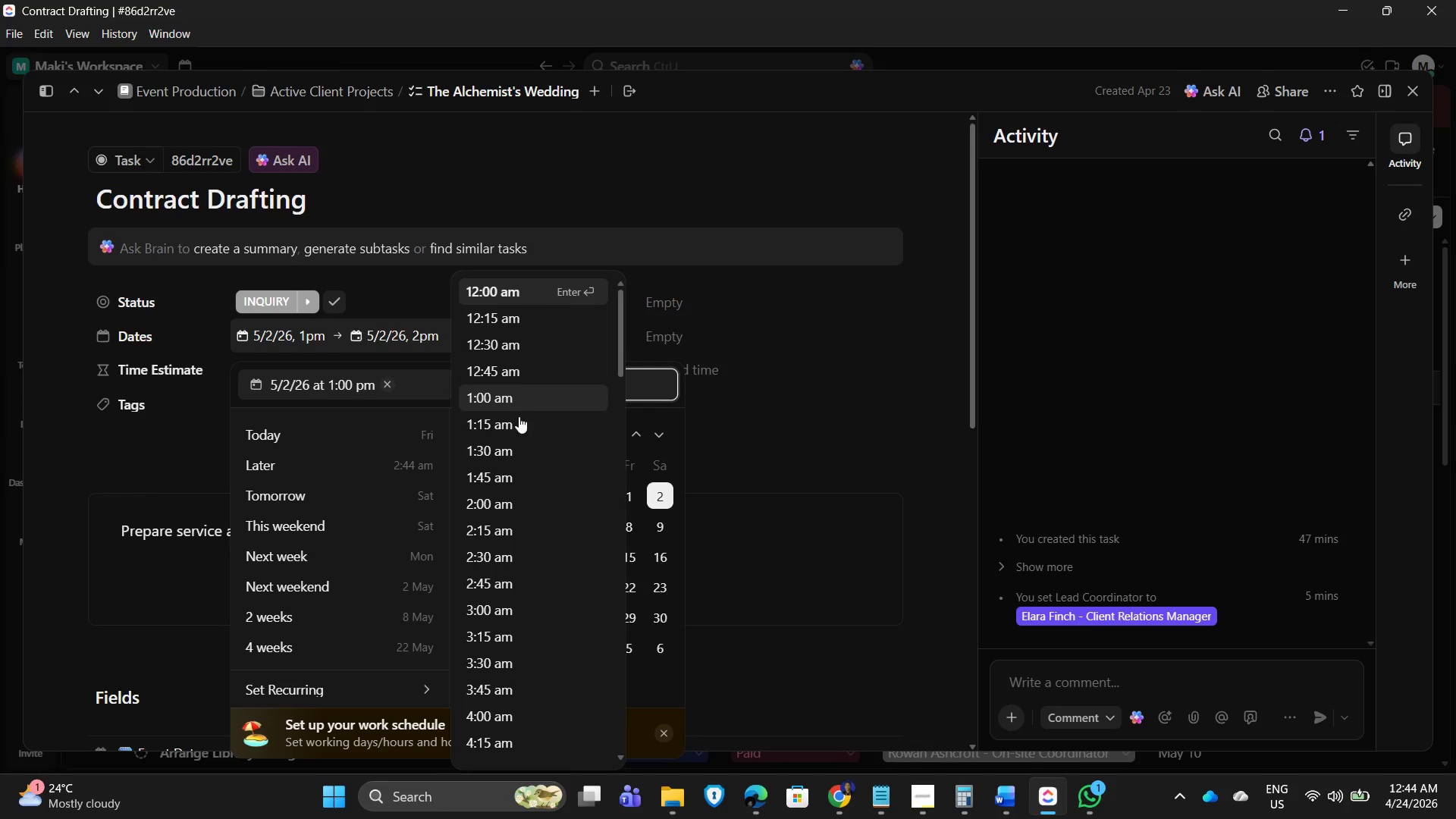 
scroll: coordinate [535, 590], scroll_direction: down, amount: 15.0
 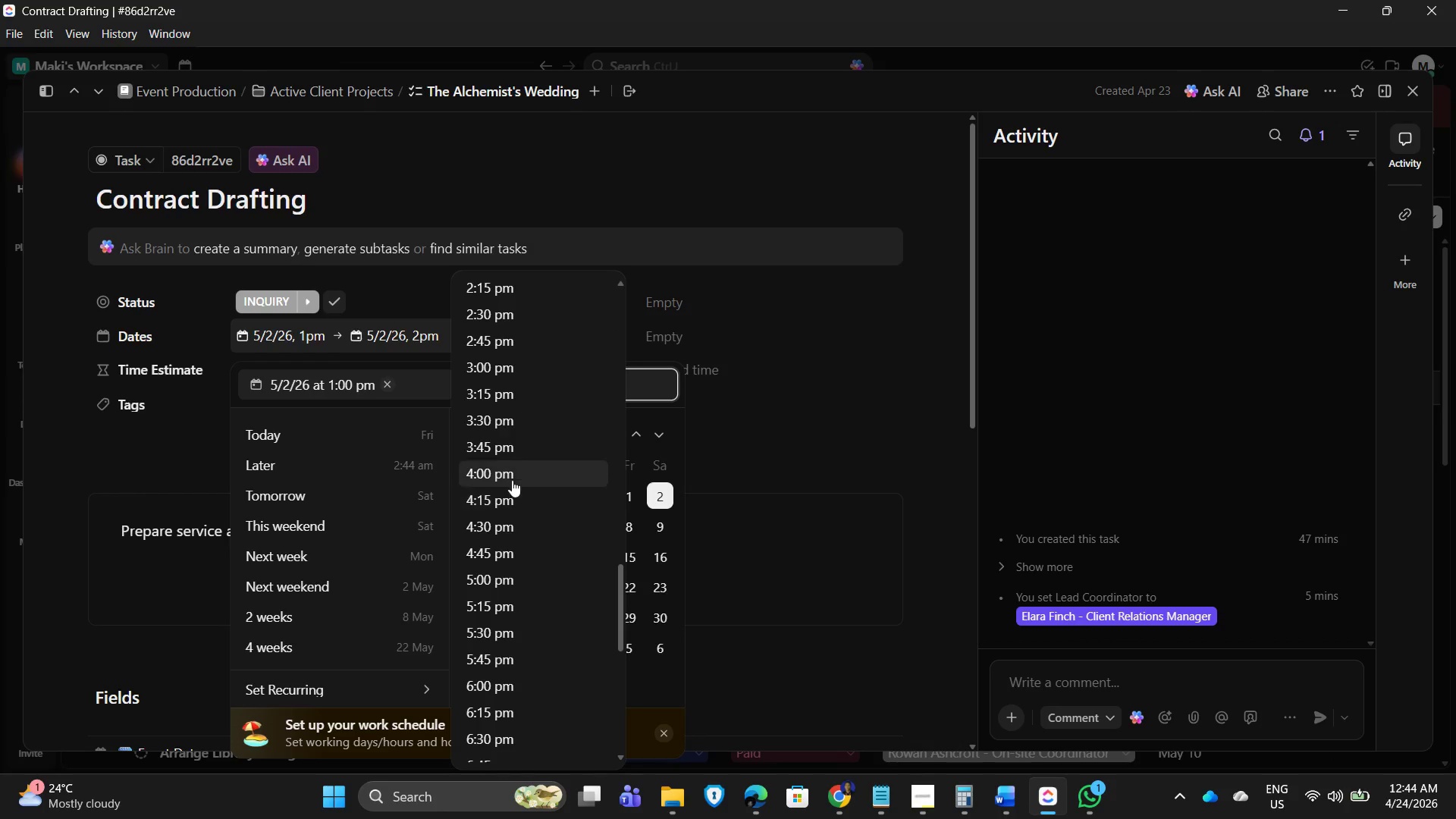 
left_click([516, 470])
 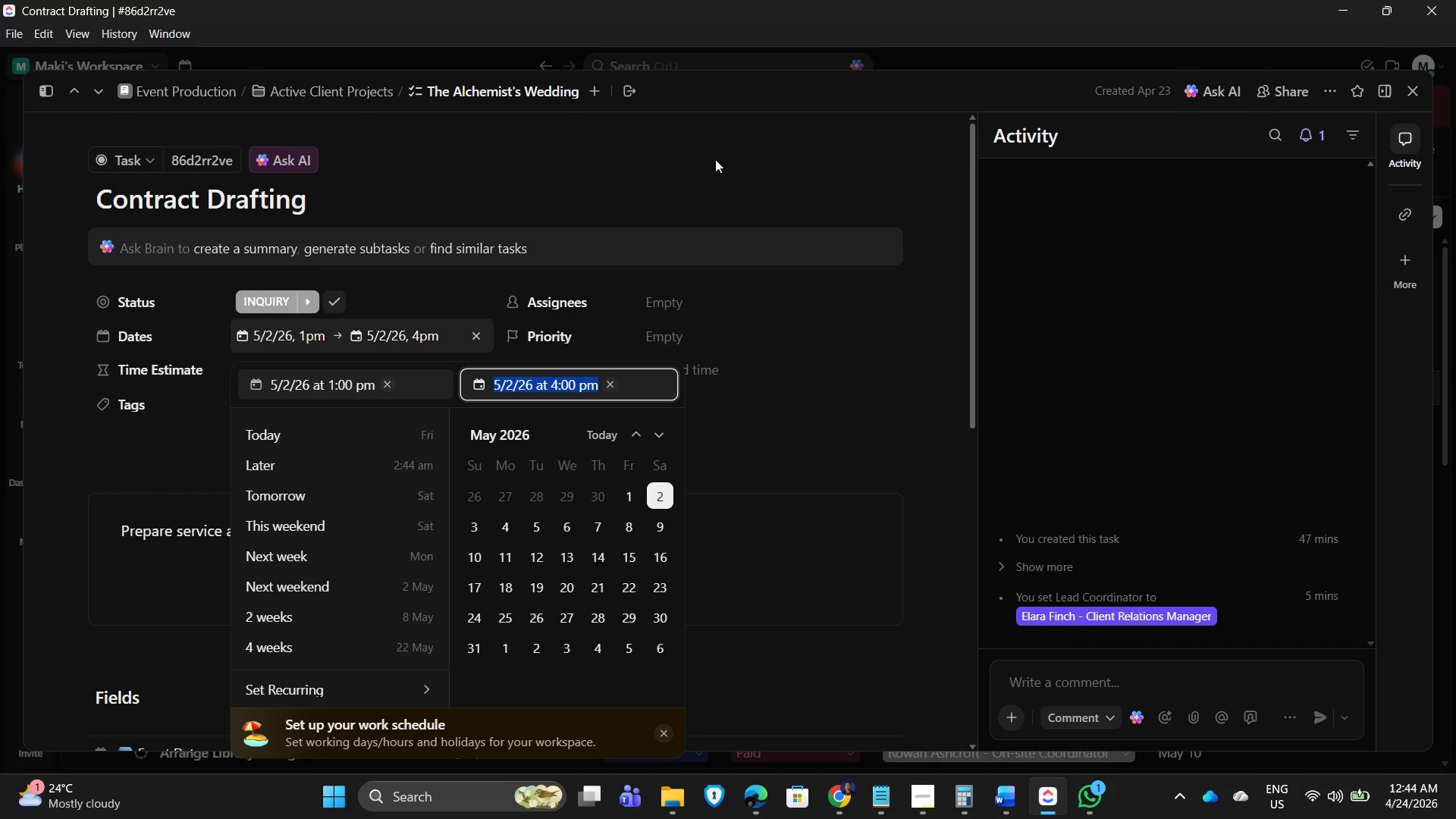 
left_click([715, 159])
 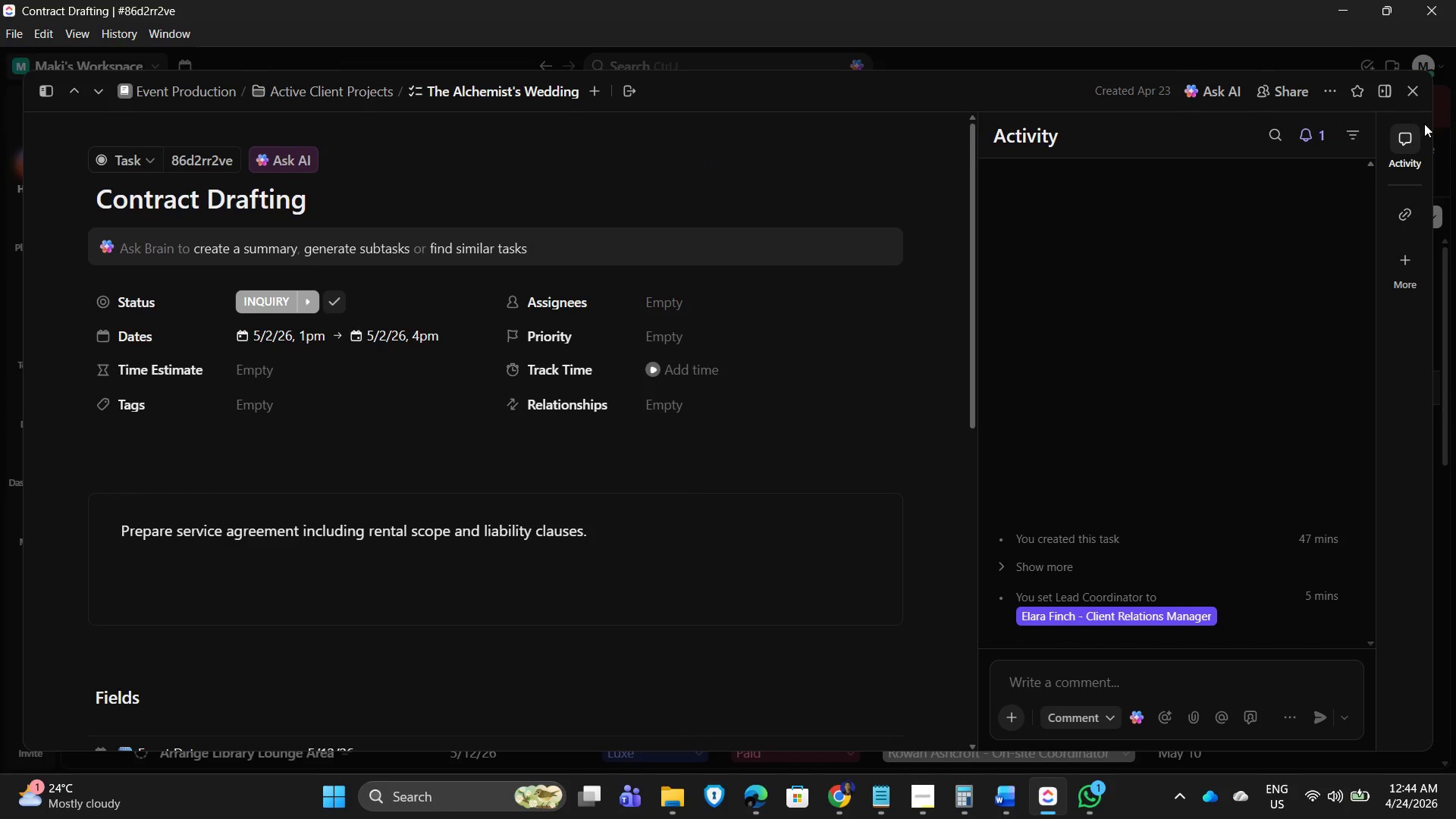 
left_click([1414, 93])
 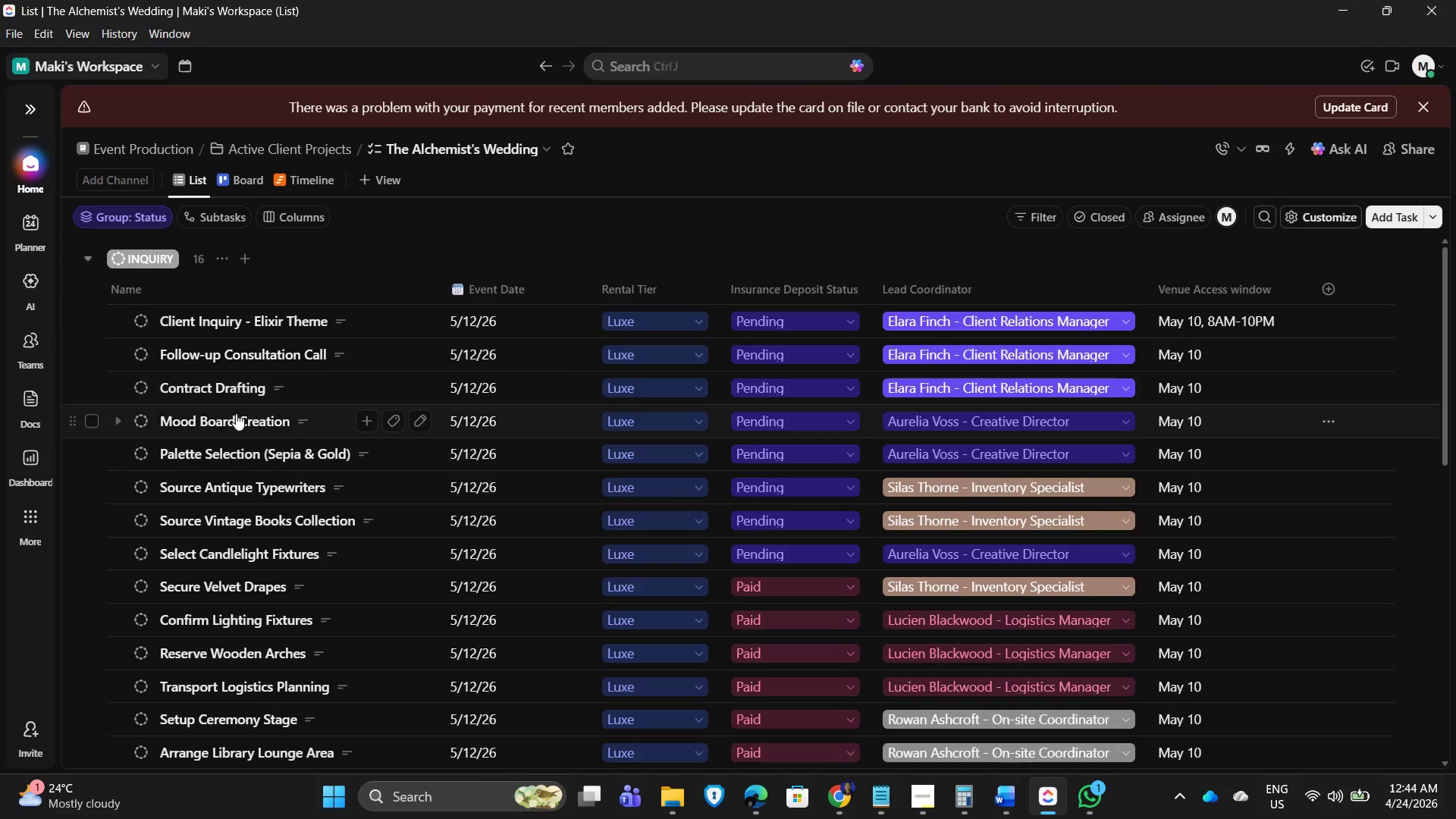 
left_click([223, 422])
 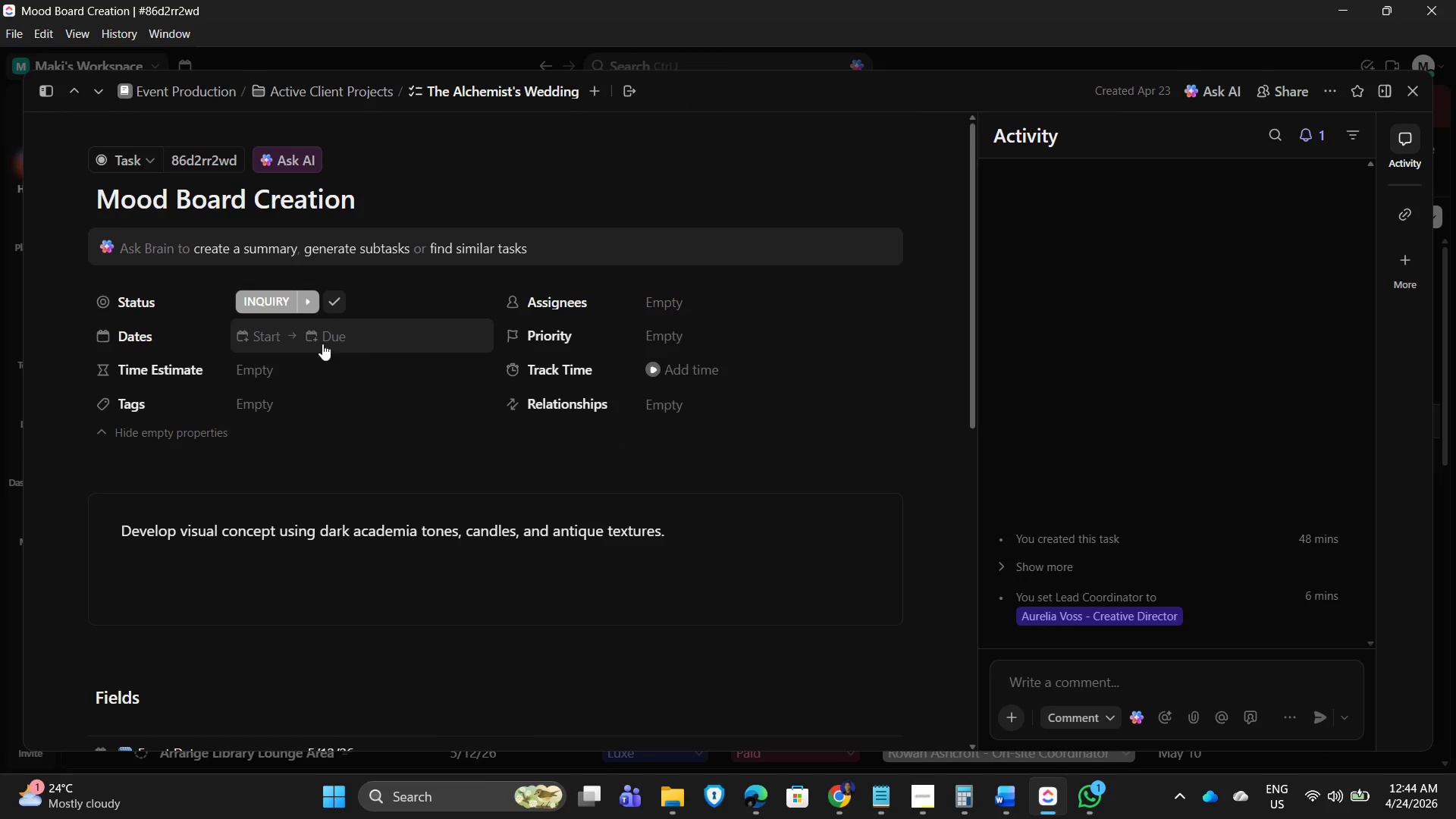 
left_click([256, 334])
 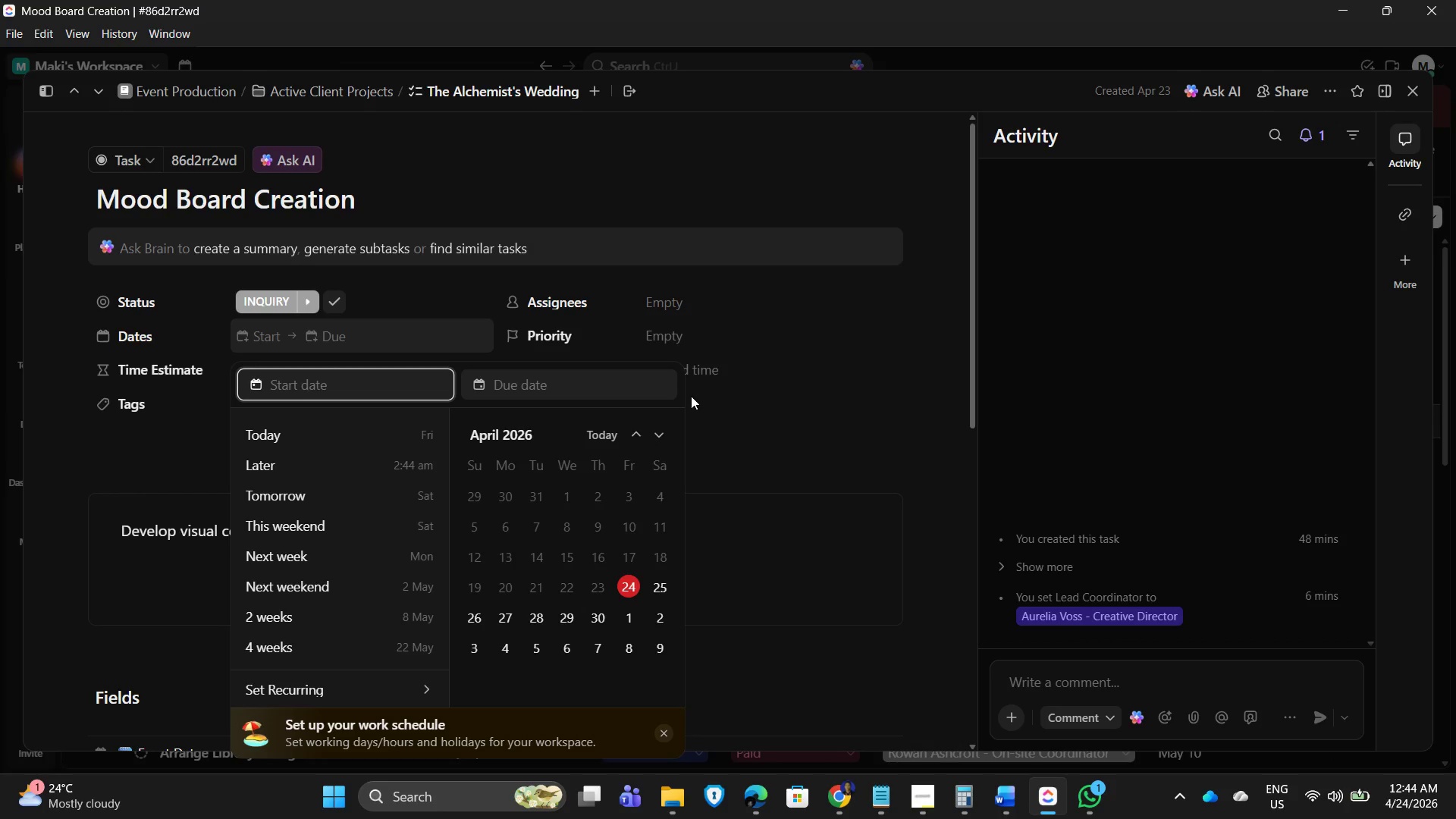 
wait(6.91)
 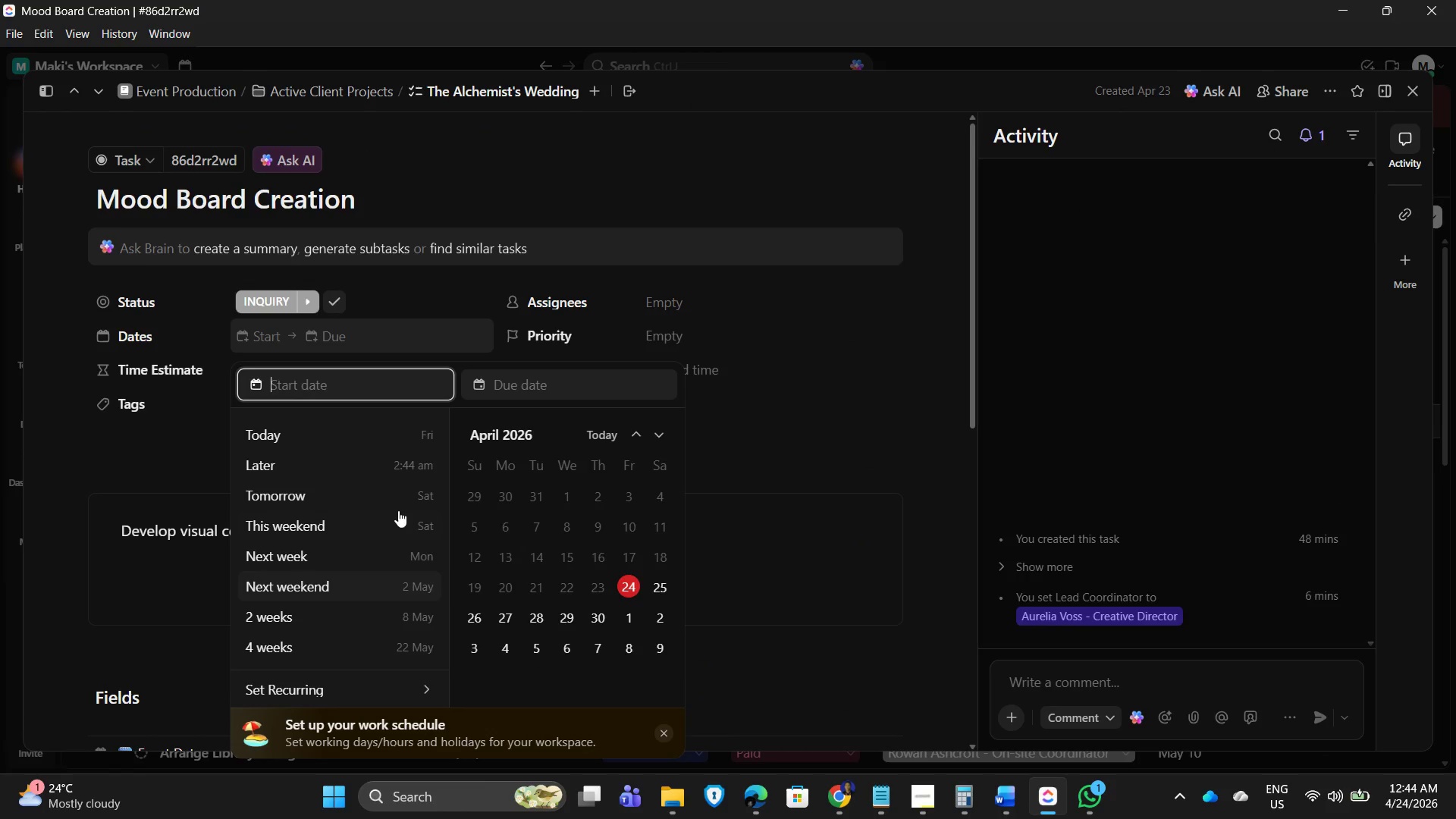 
left_click([1405, 83])
 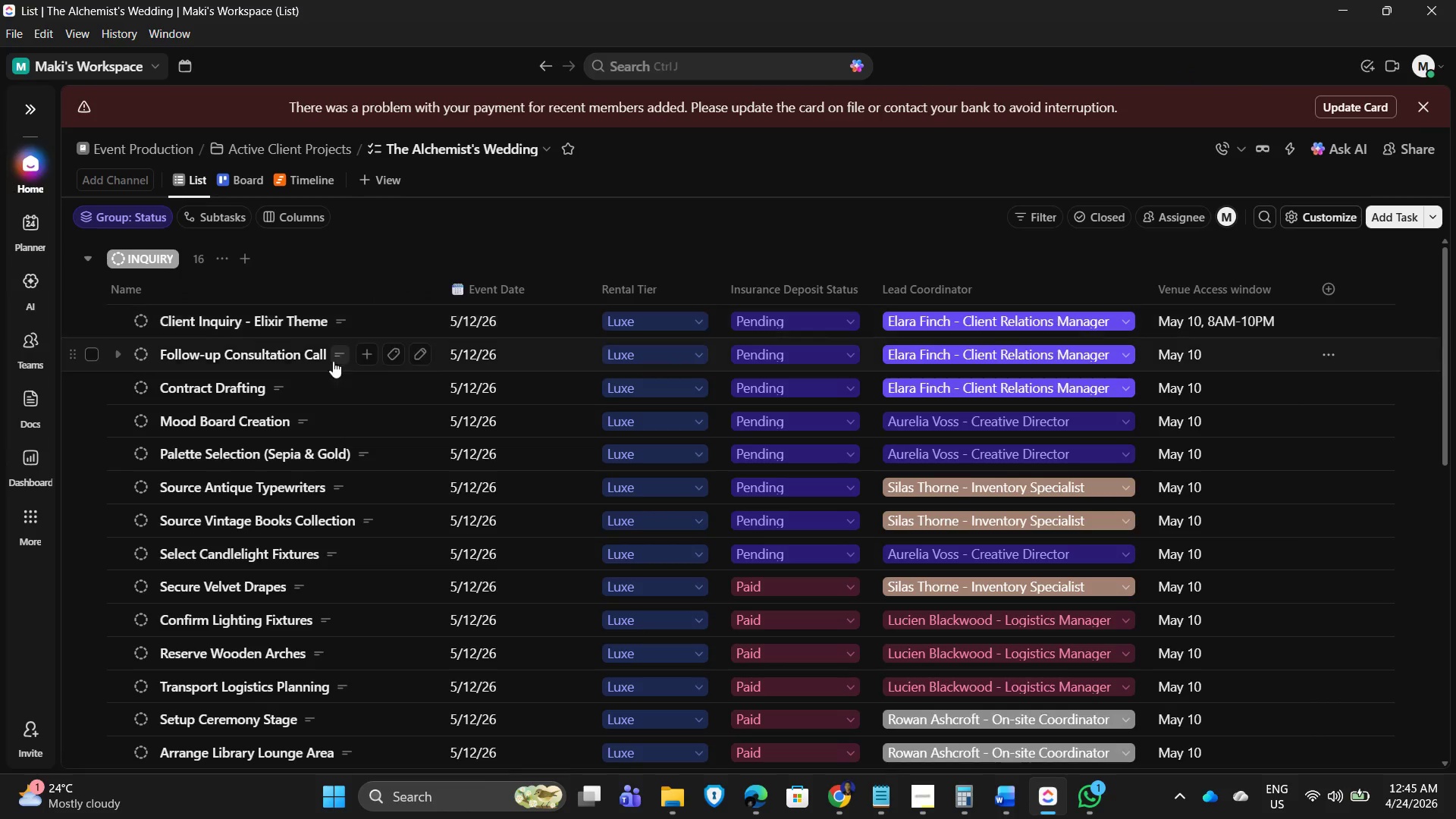 
left_click([220, 397])
 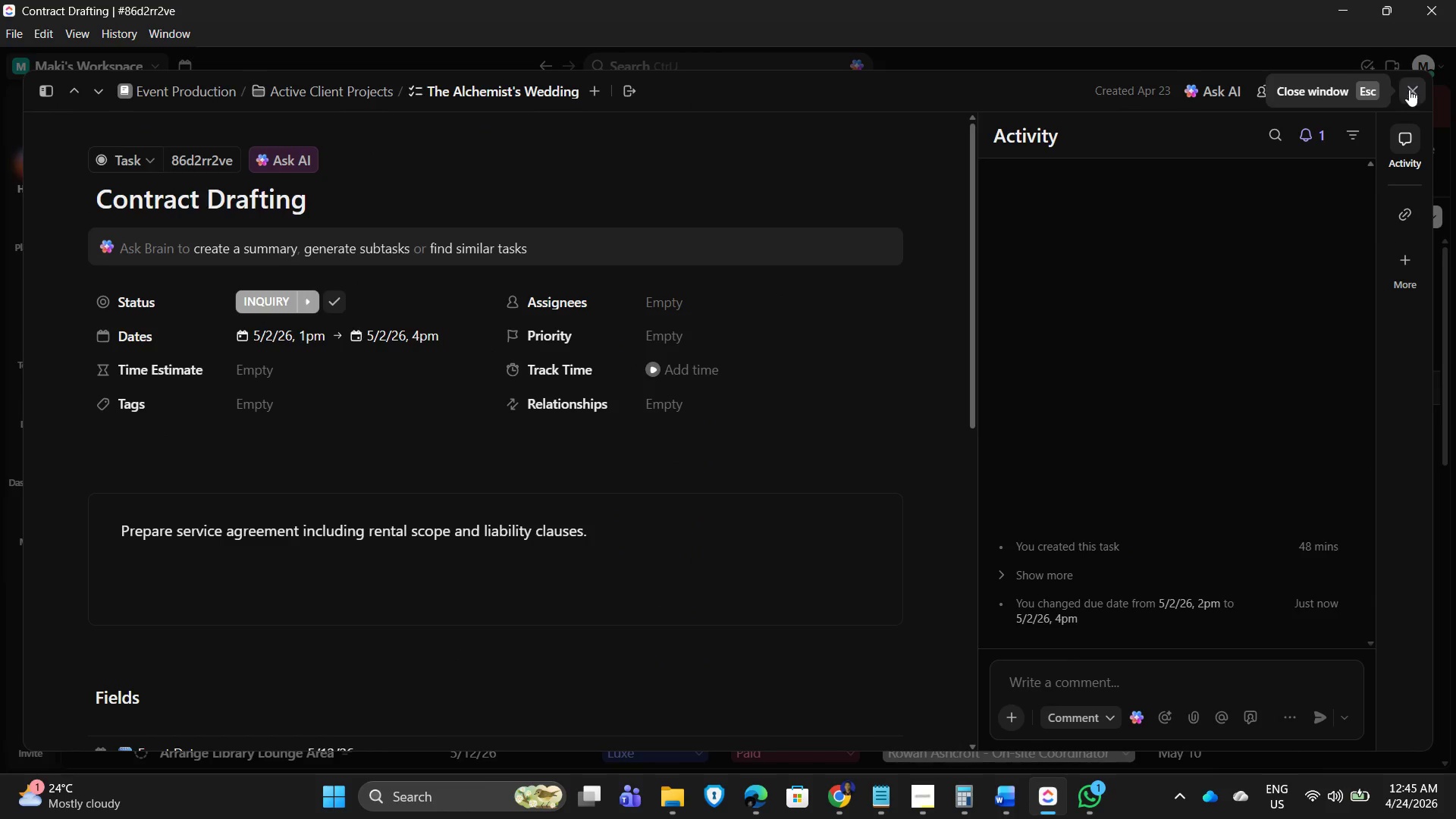 
wait(6.27)
 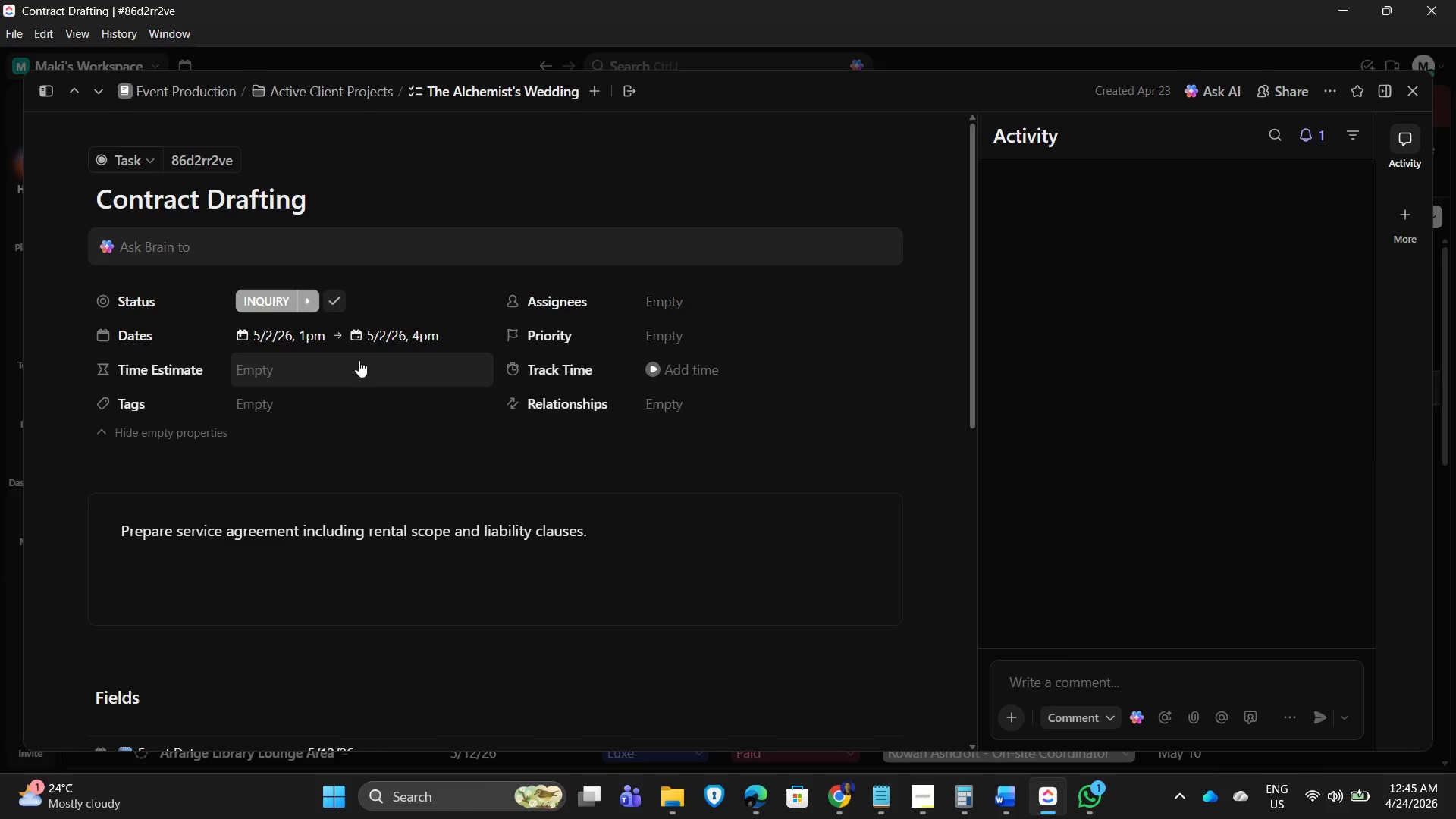 
left_click([225, 424])
 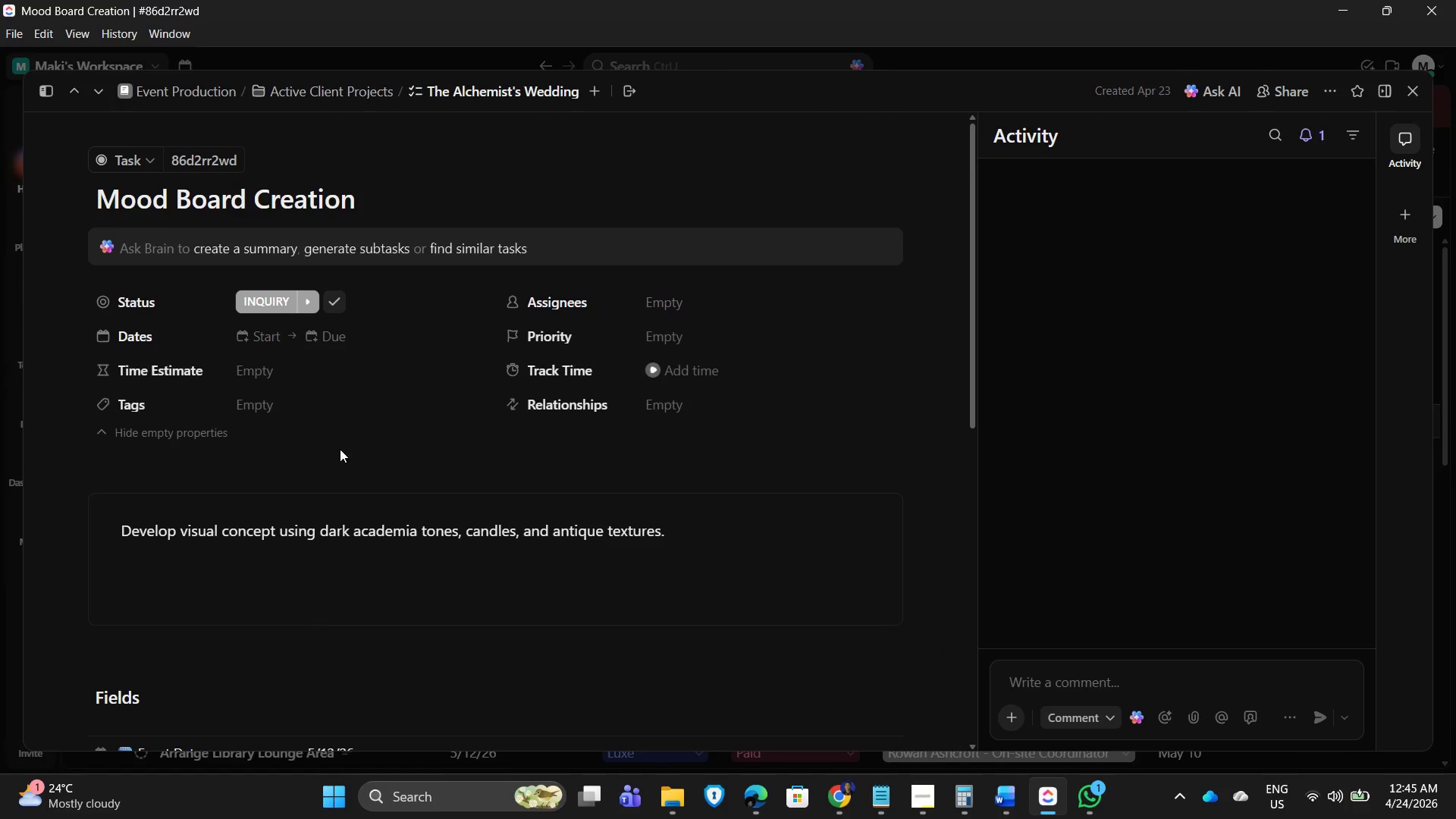 
left_click([261, 338])
 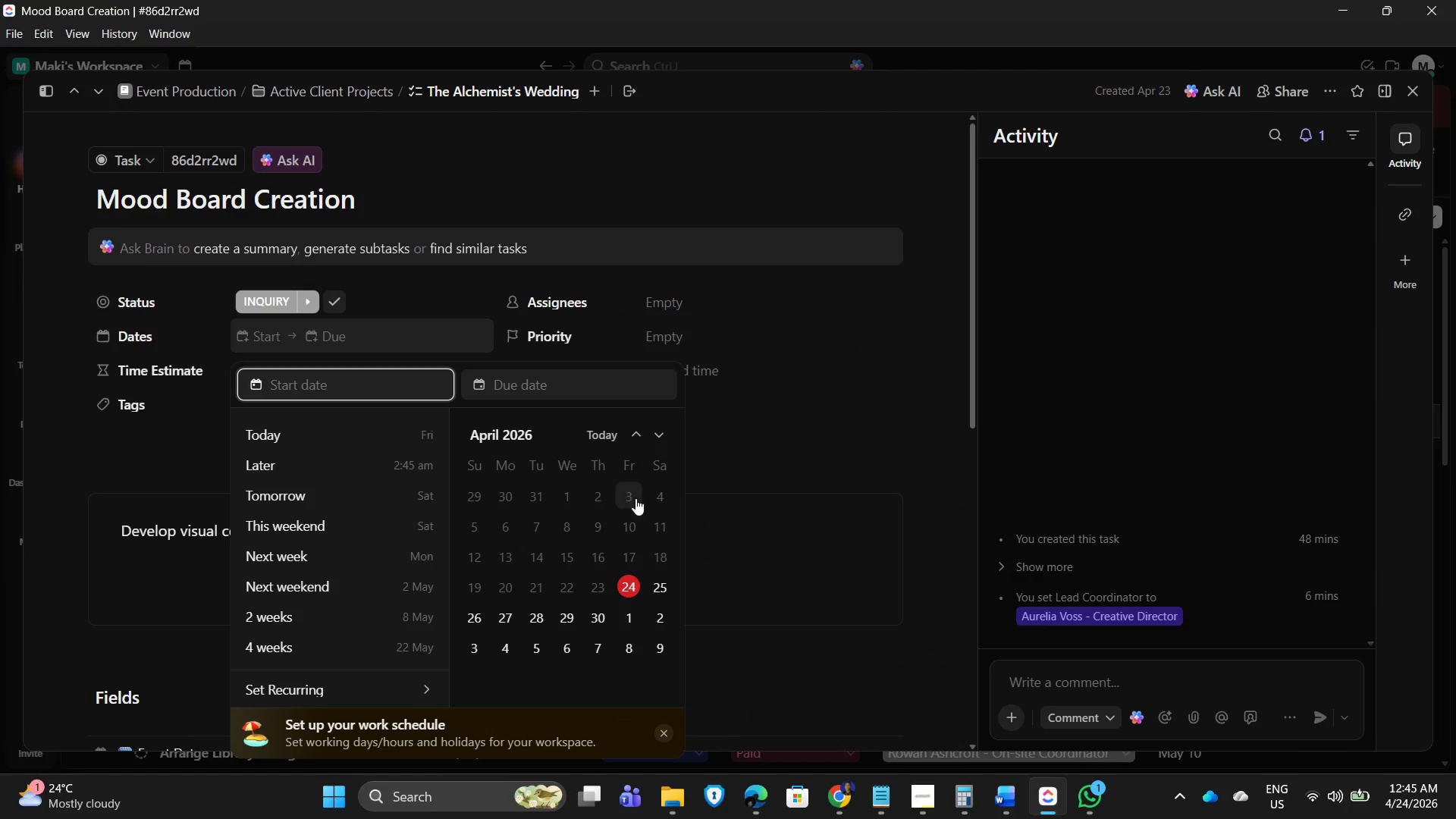 
left_click([654, 426])
 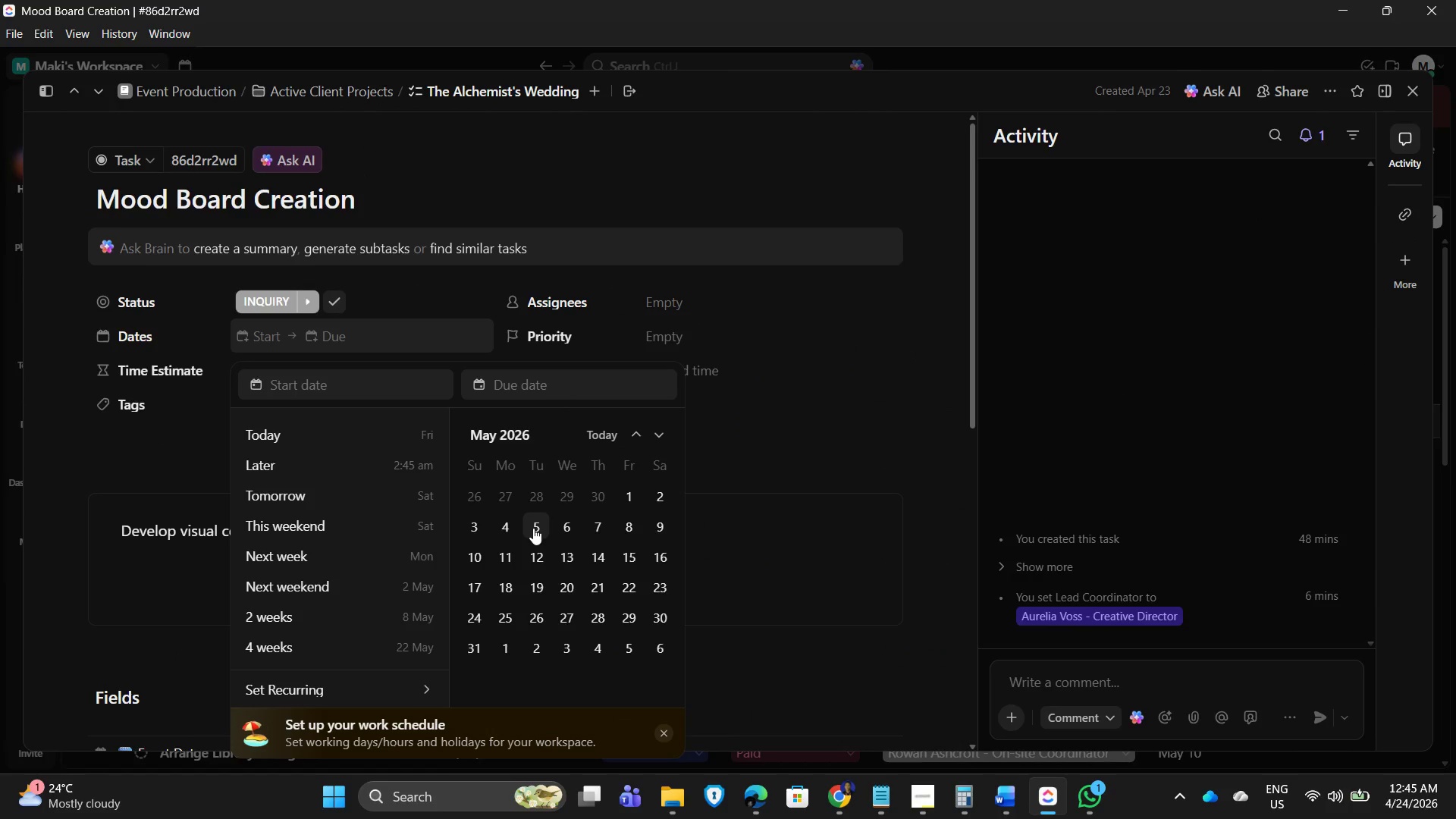 
wait(8.53)
 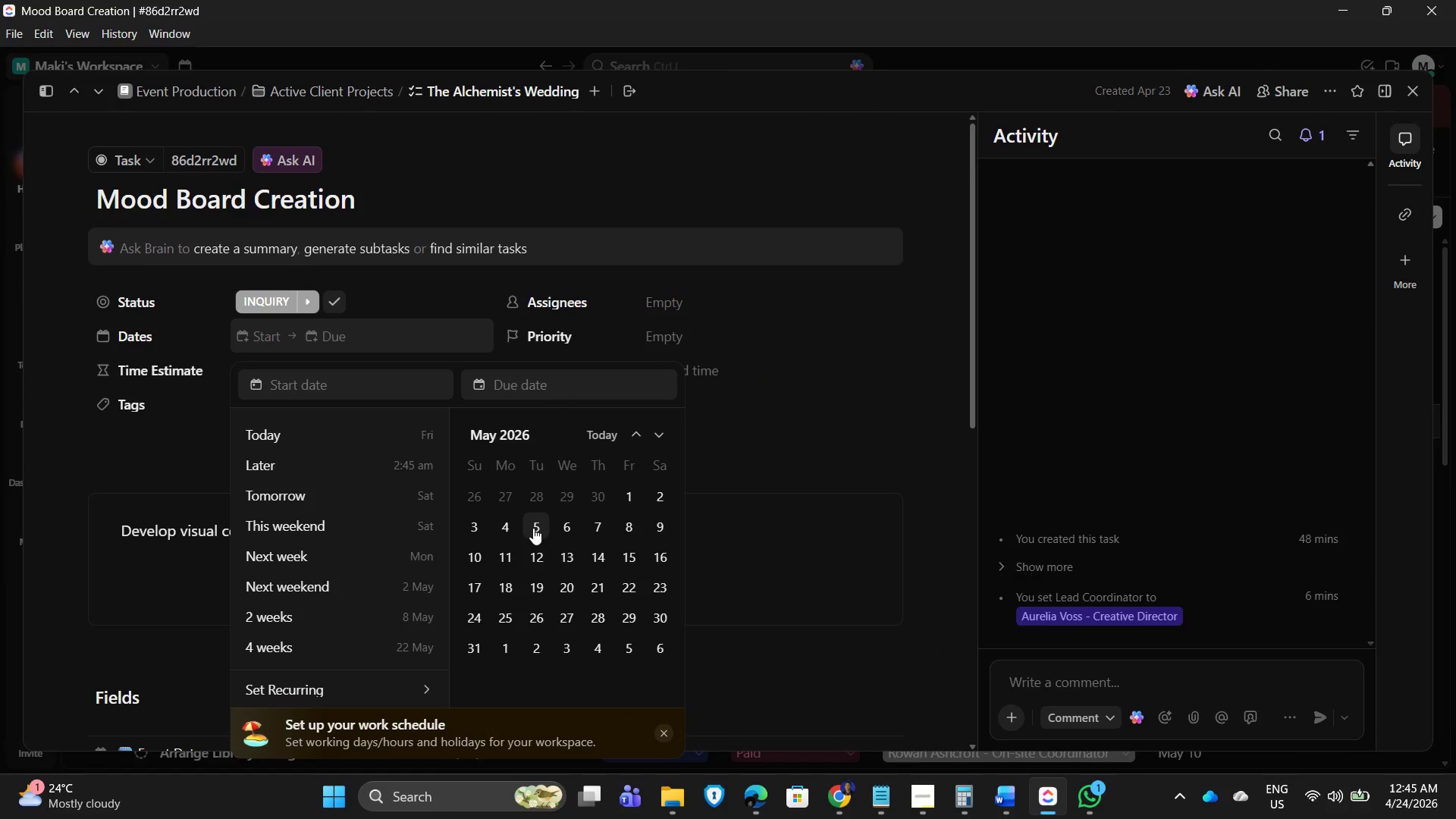 
left_click([476, 524])
 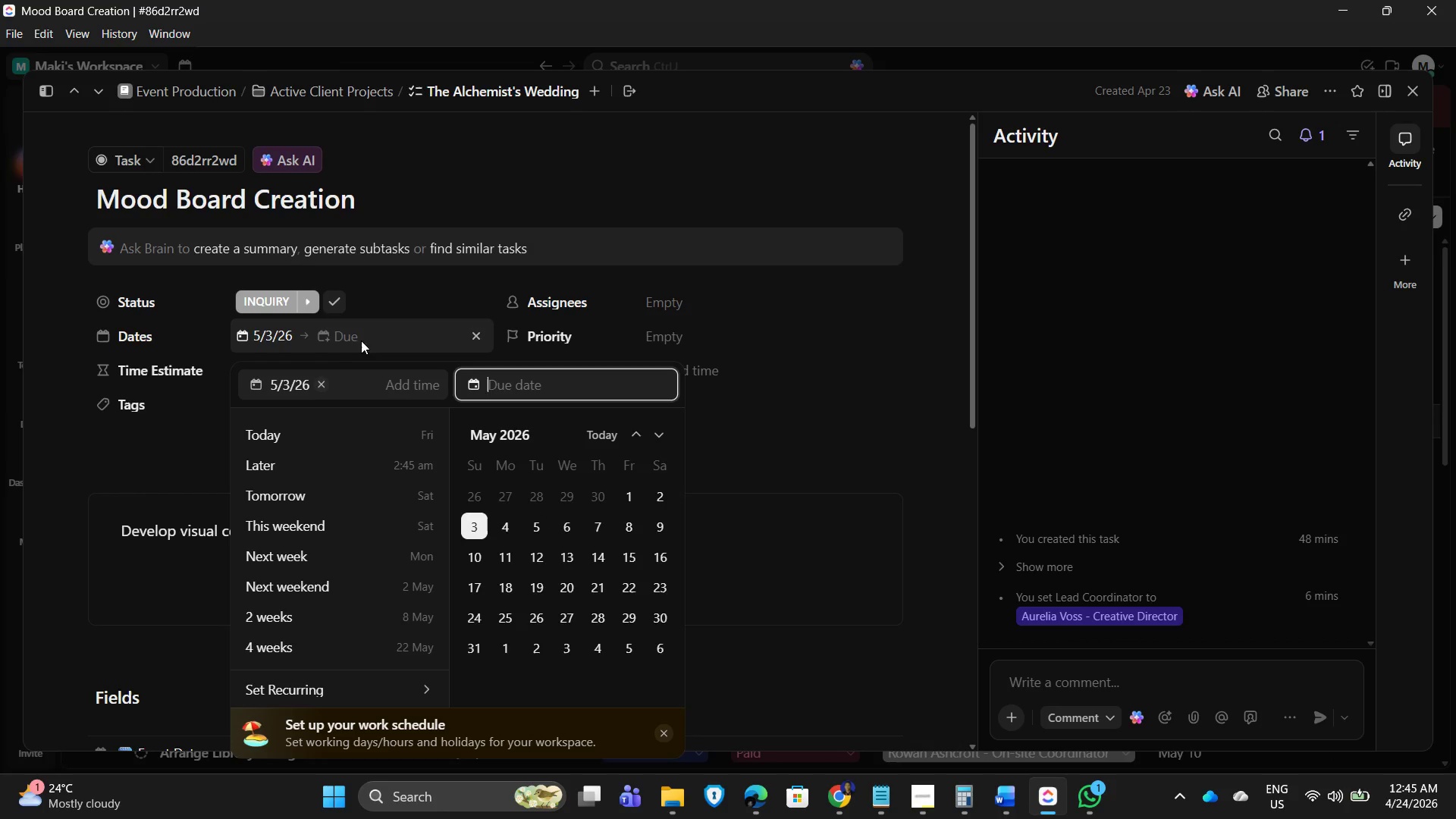 
left_click([416, 380])
 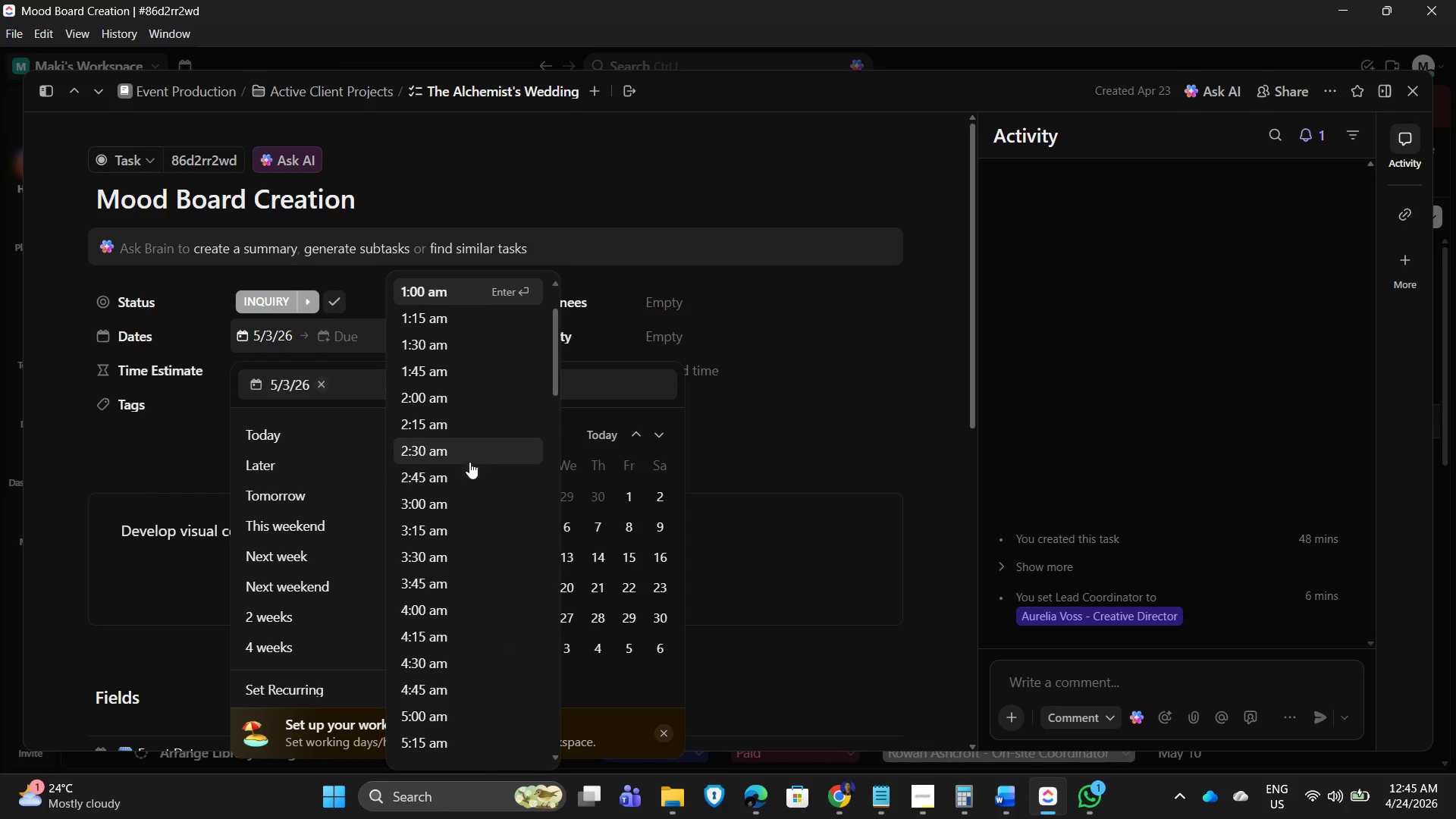 
scroll: coordinate [462, 676], scroll_direction: down, amount: 6.0
 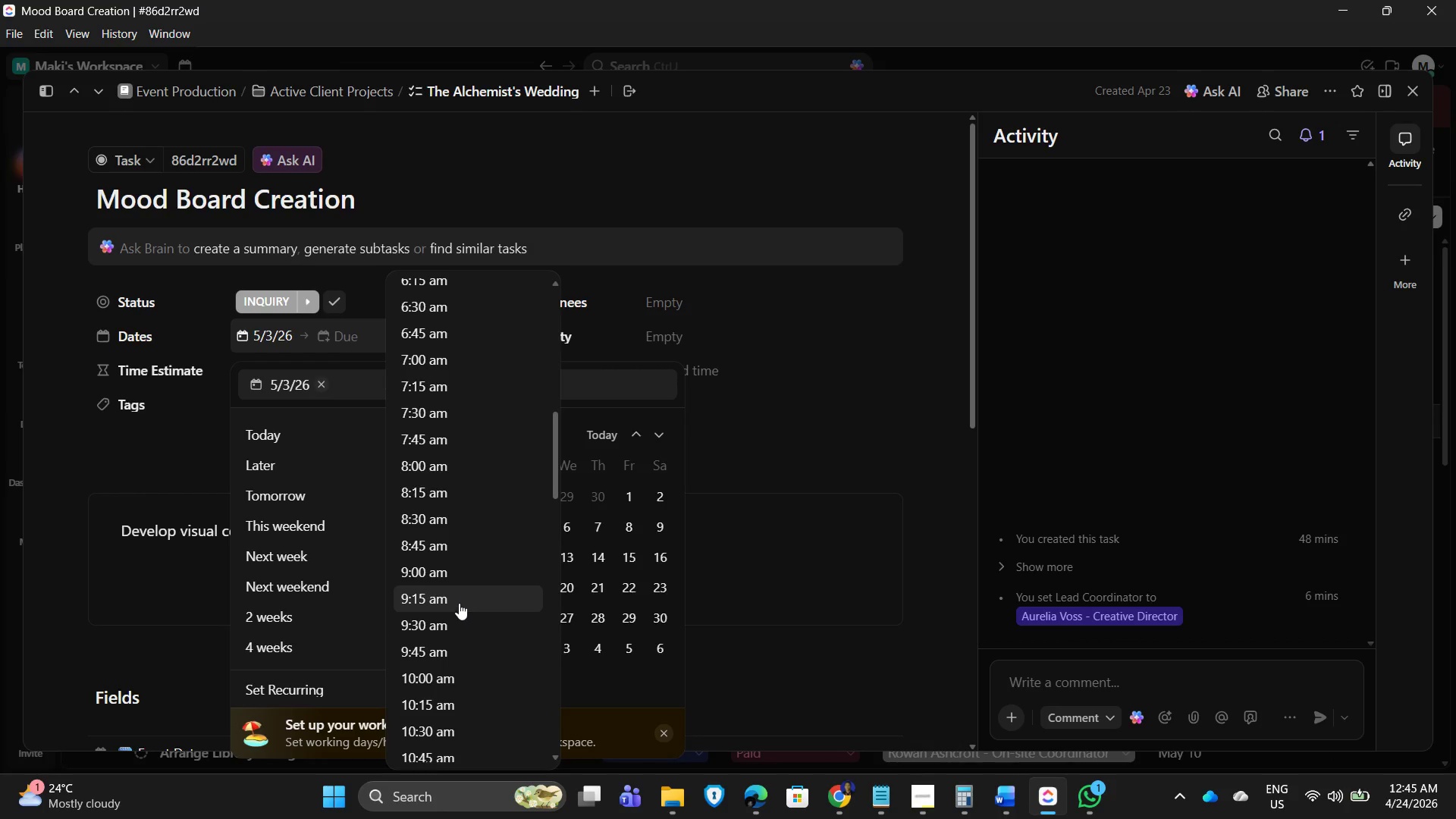 
left_click([449, 573])
 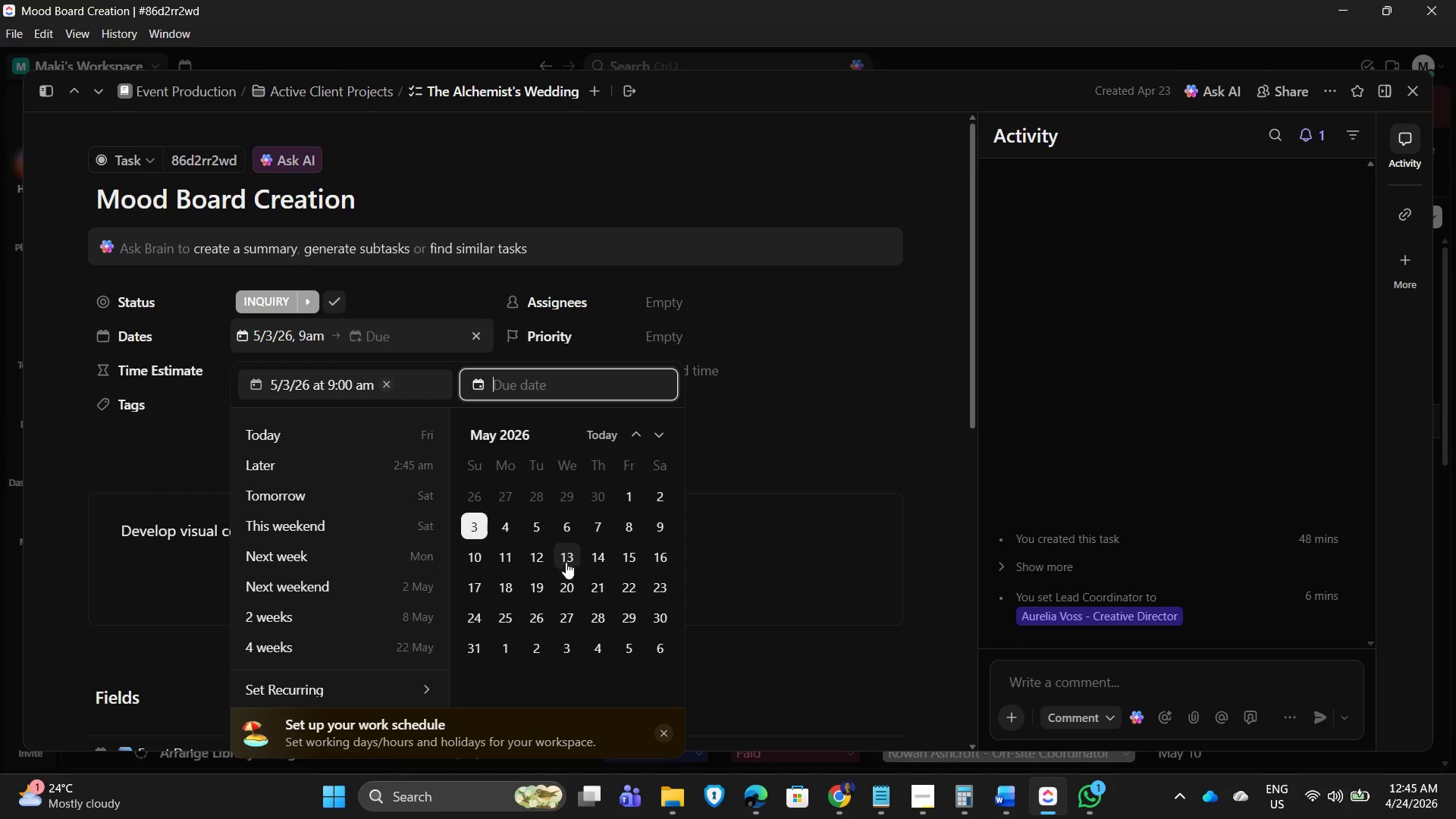 
wait(7.72)
 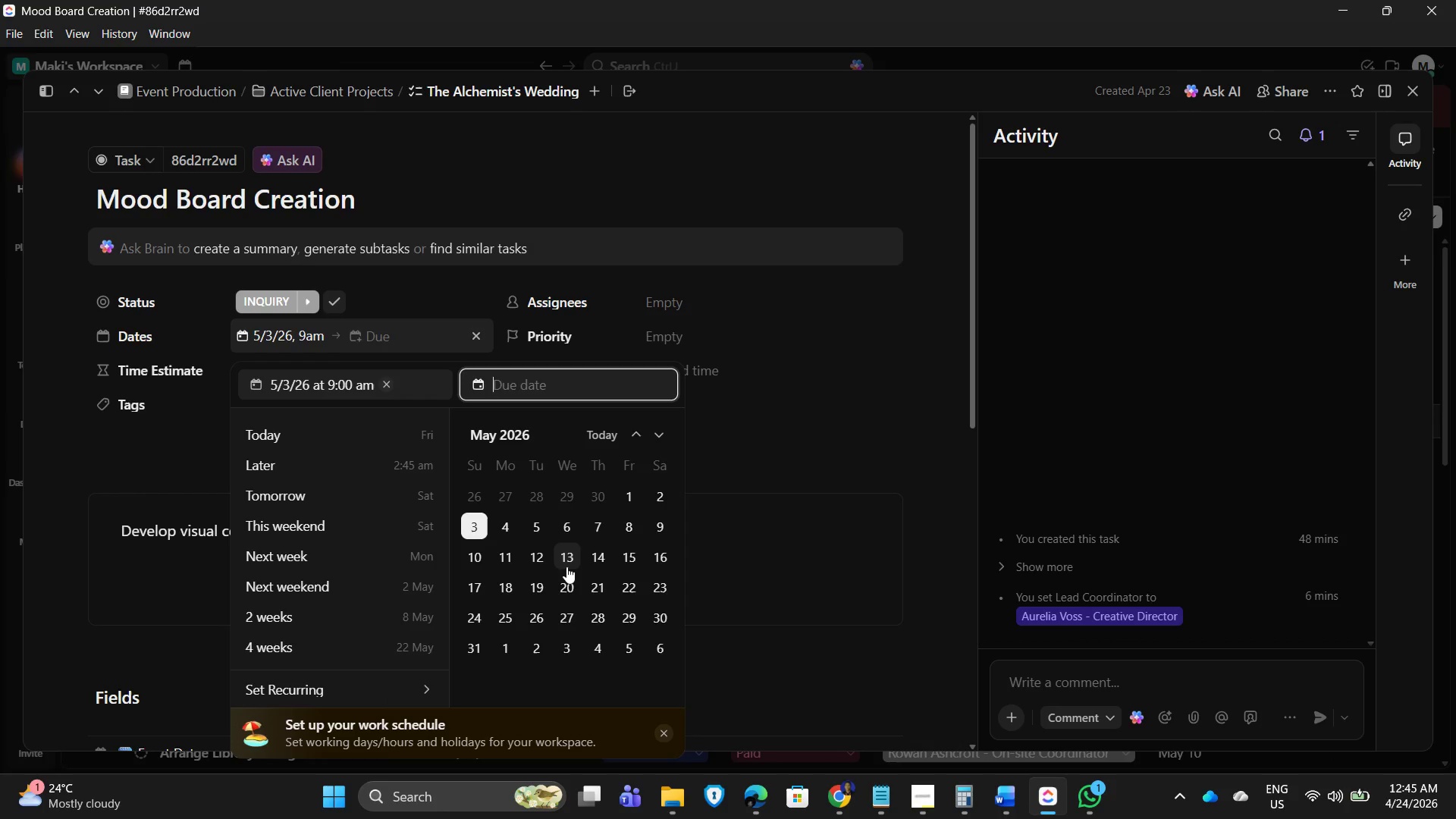 
left_click([467, 522])
 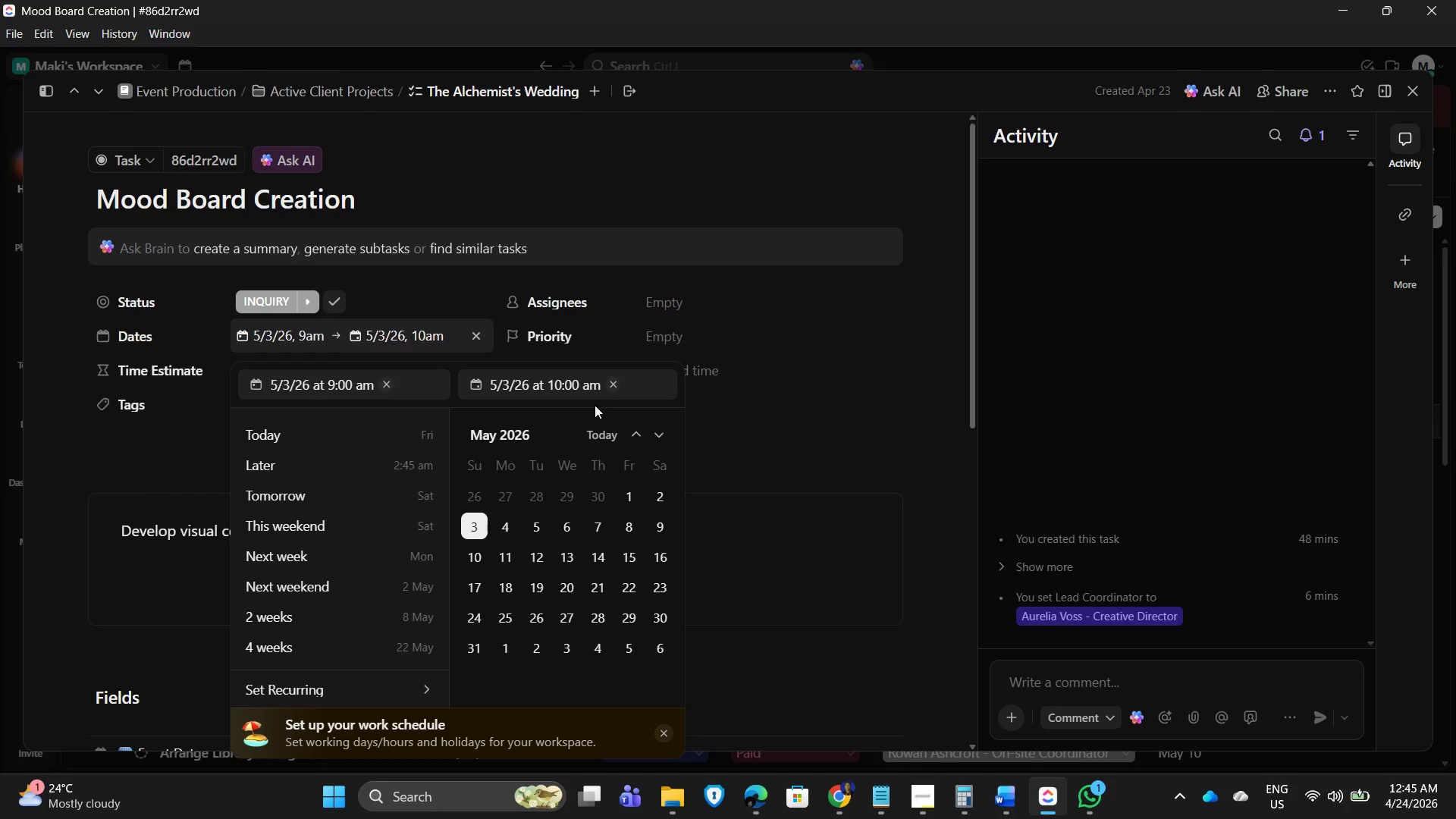 
left_click([563, 383])
 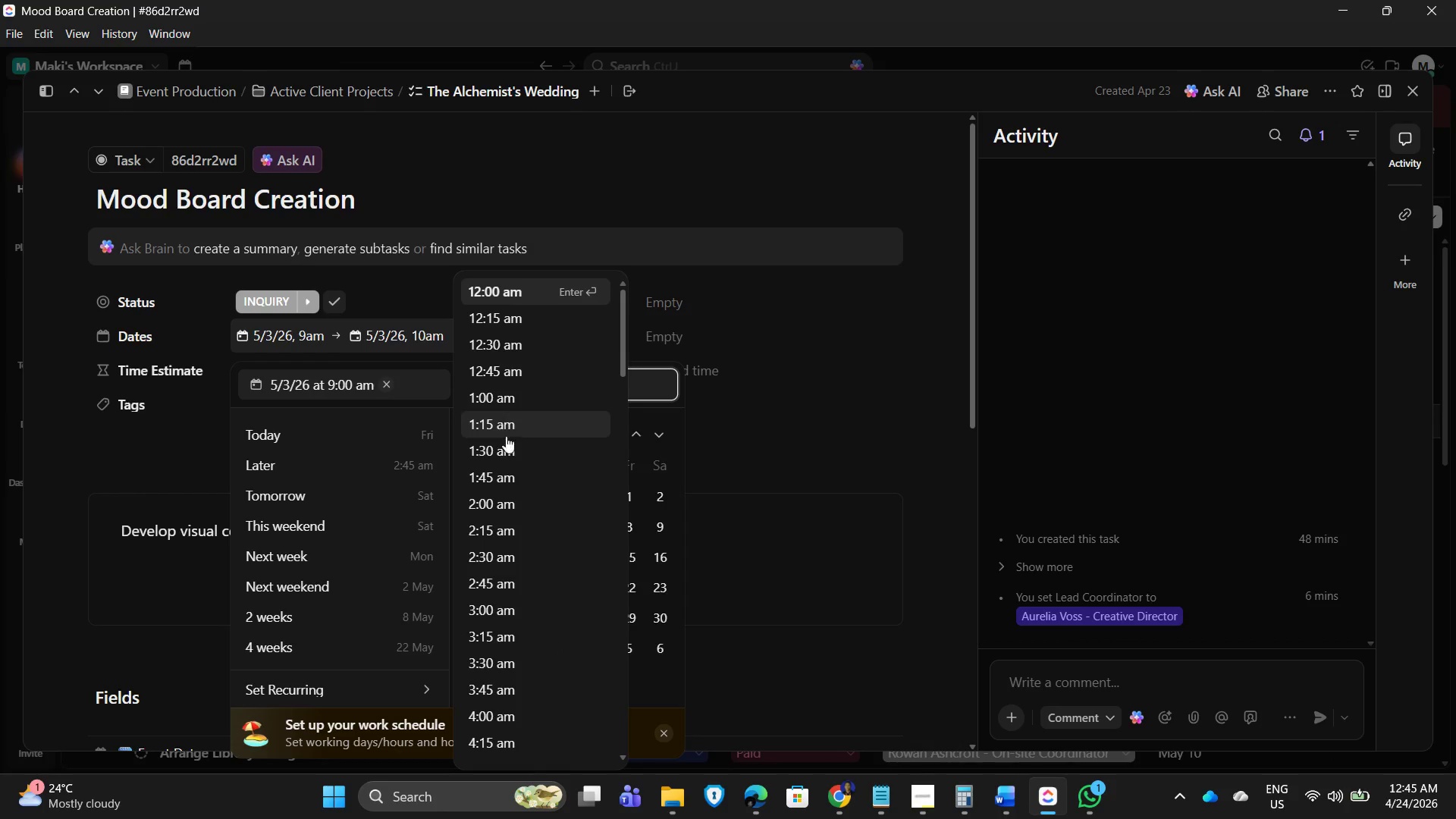 
scroll: coordinate [532, 559], scroll_direction: down, amount: 15.0
 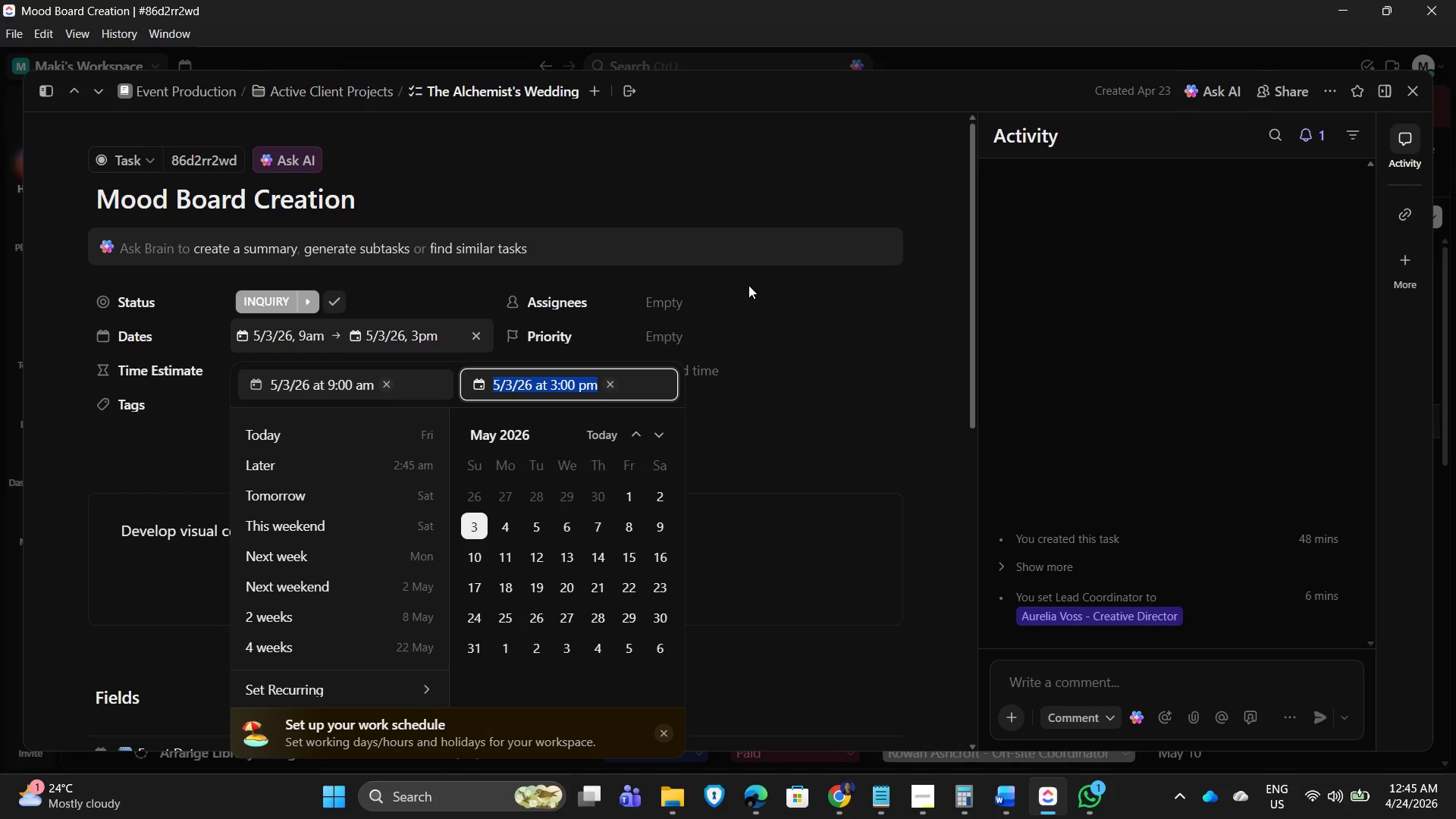 
left_click([708, 178])
 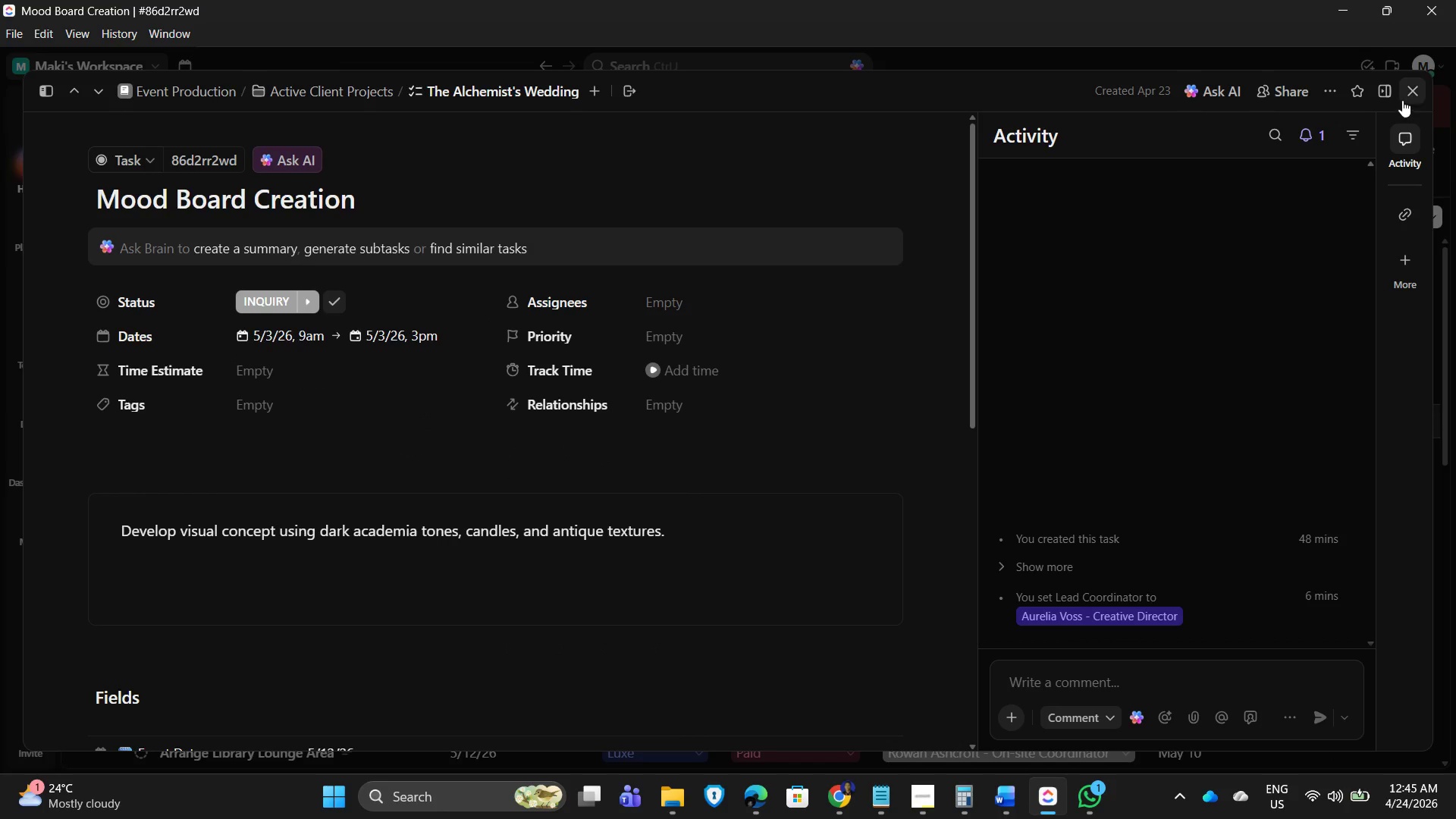 
left_click([1408, 97])
 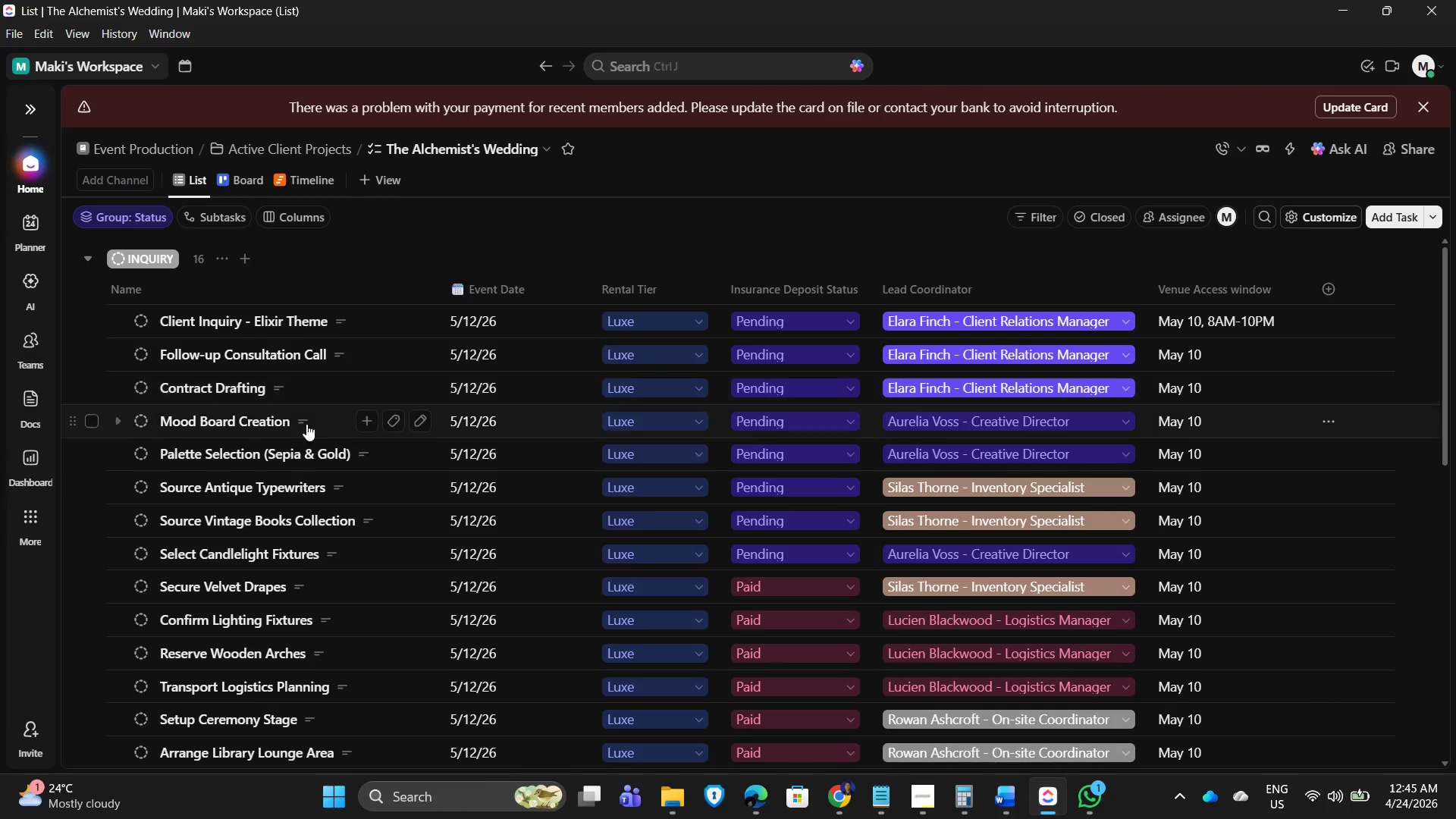 
left_click([228, 457])
 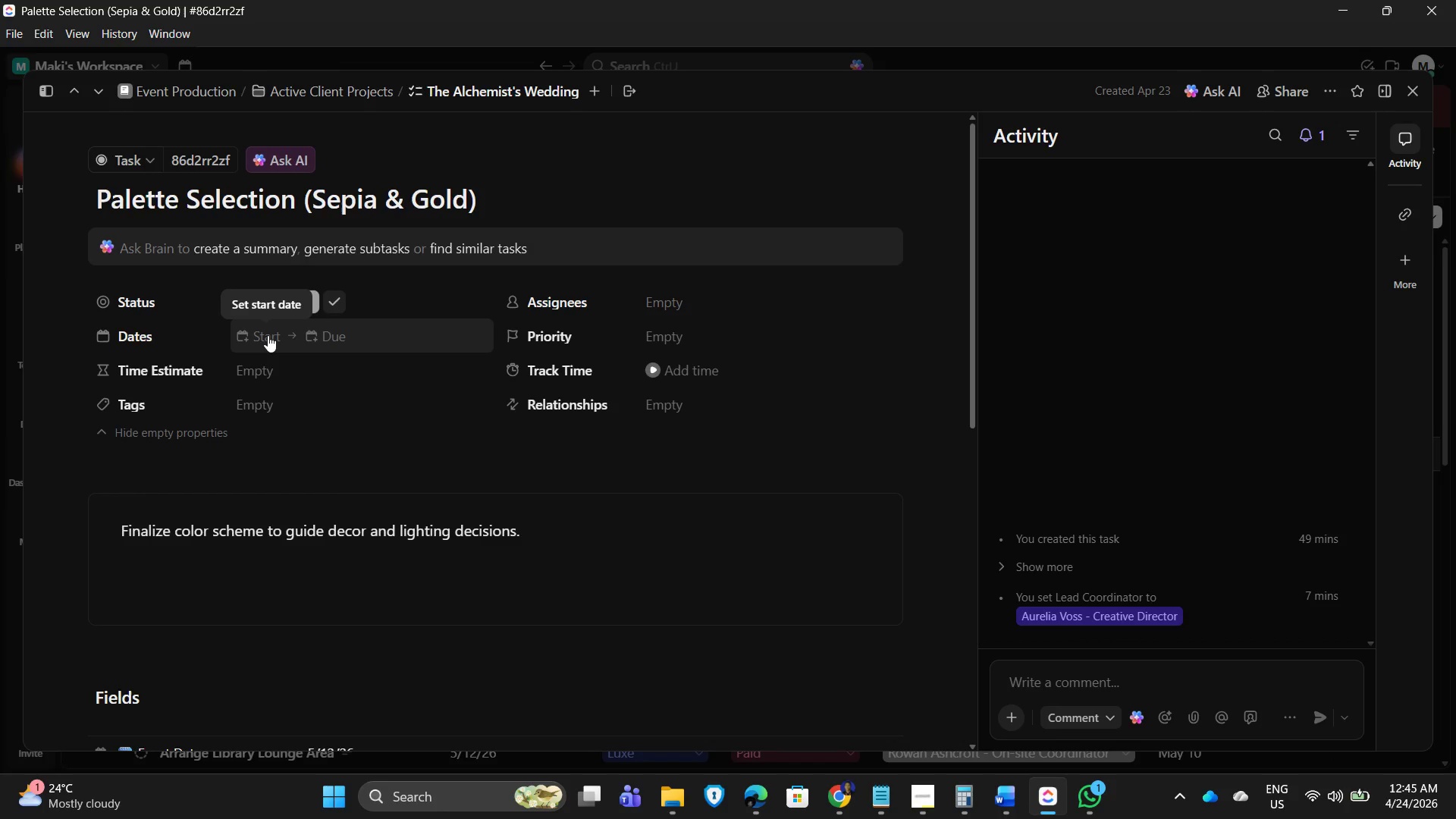 
wait(11.75)
 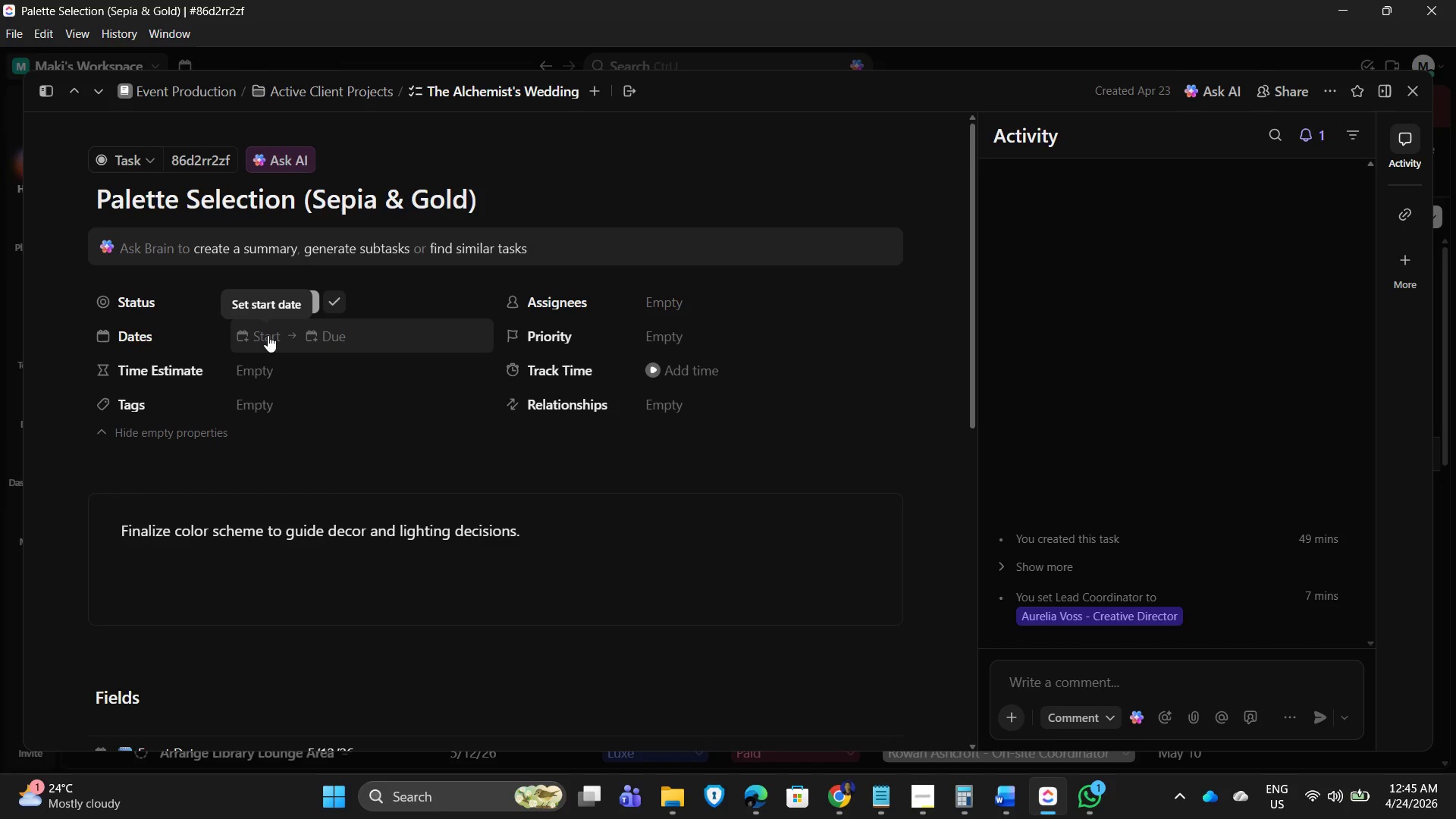 
left_click([265, 340])
 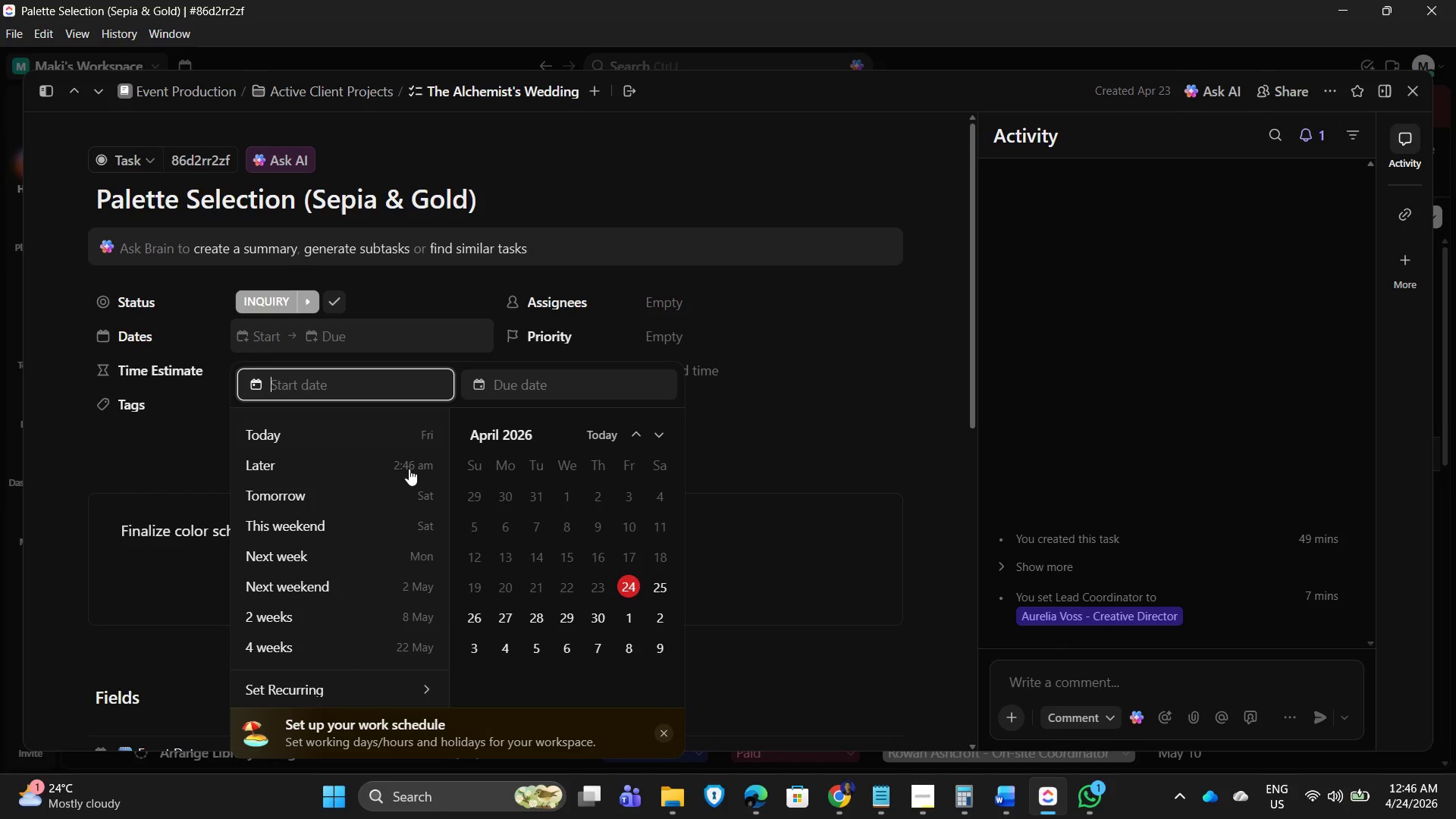 
scroll: coordinate [601, 570], scroll_direction: down, amount: 2.0
 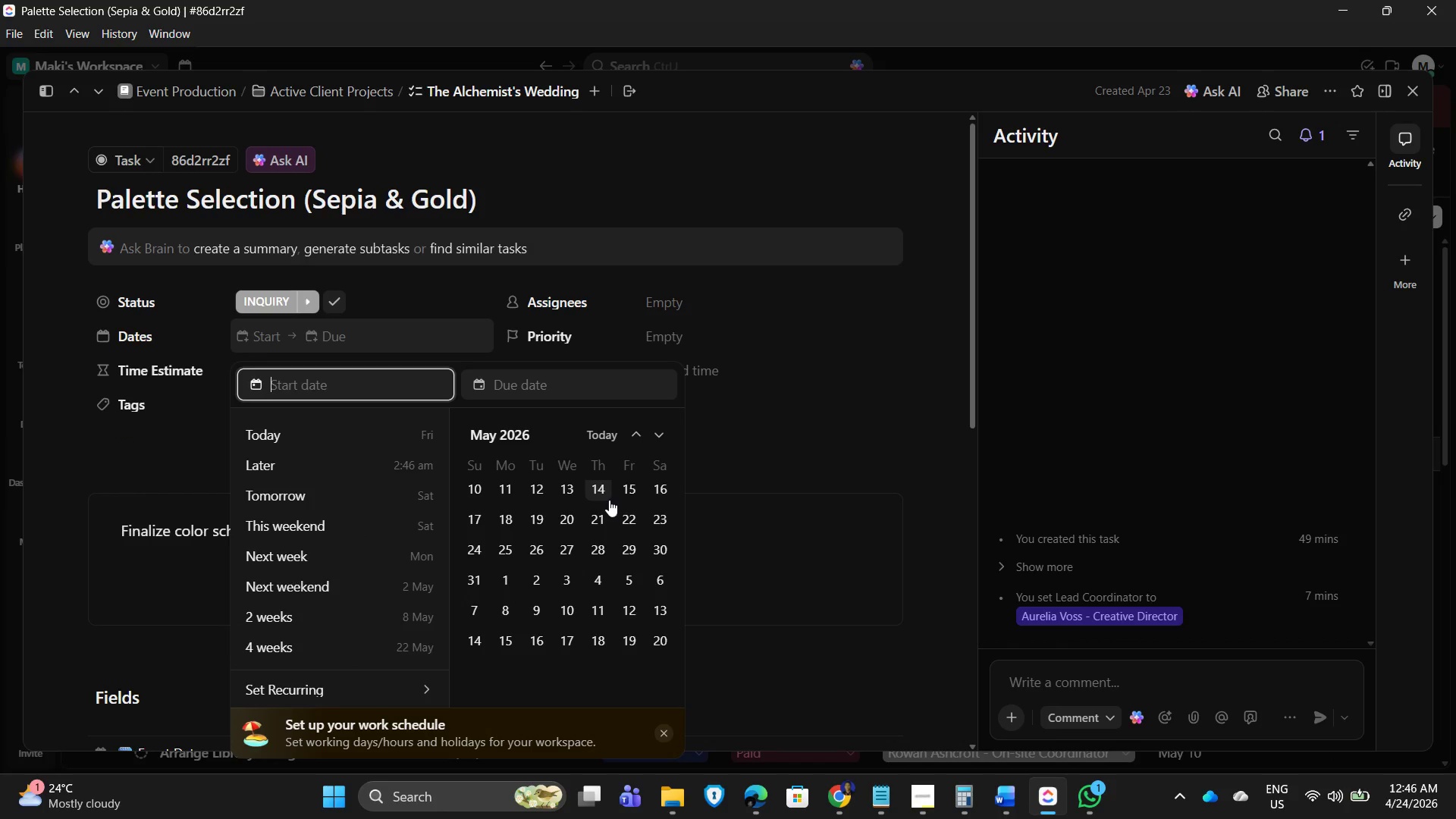 
scroll: coordinate [609, 499], scroll_direction: up, amount: 1.0
 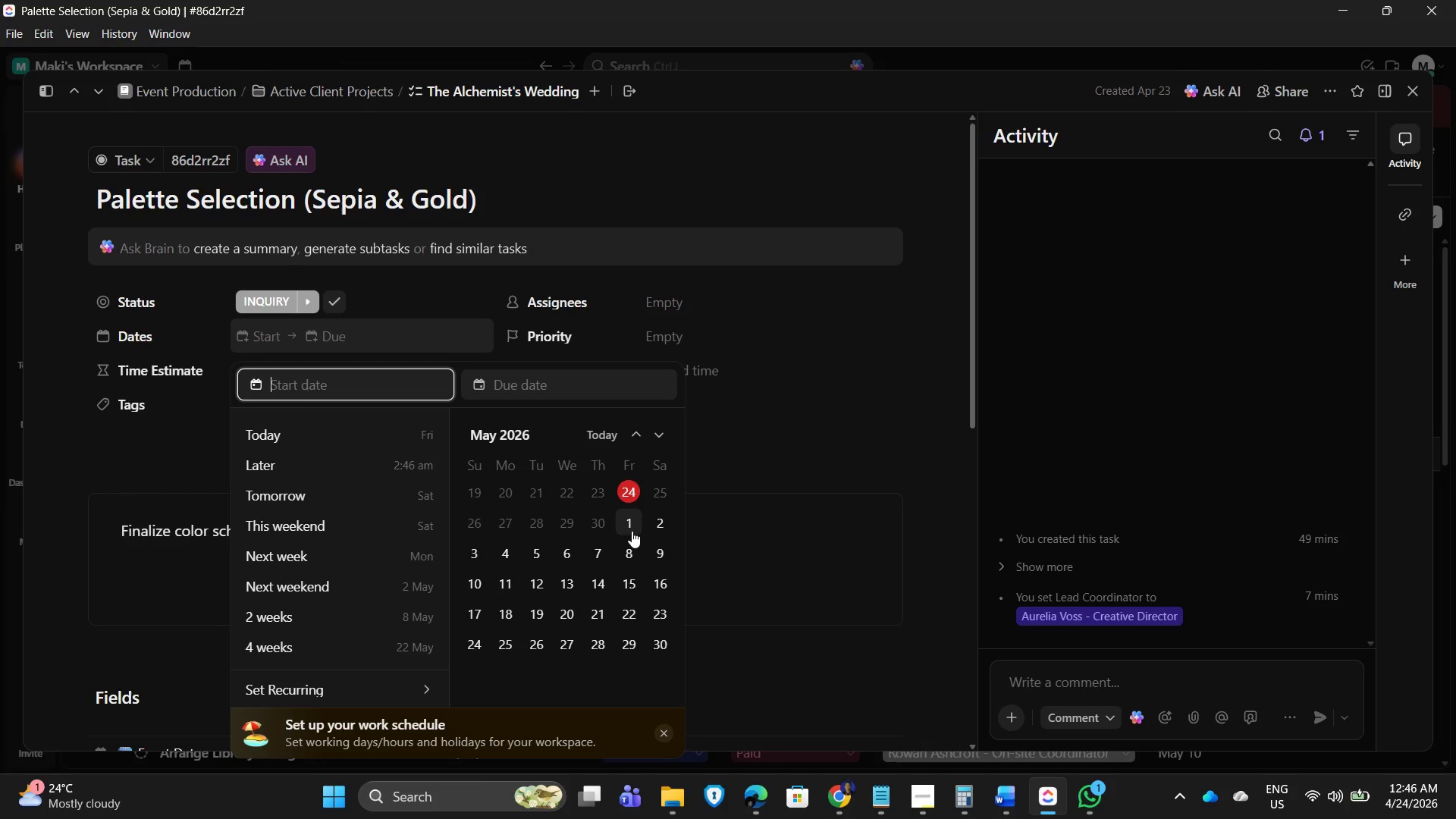 
left_click([472, 545])
 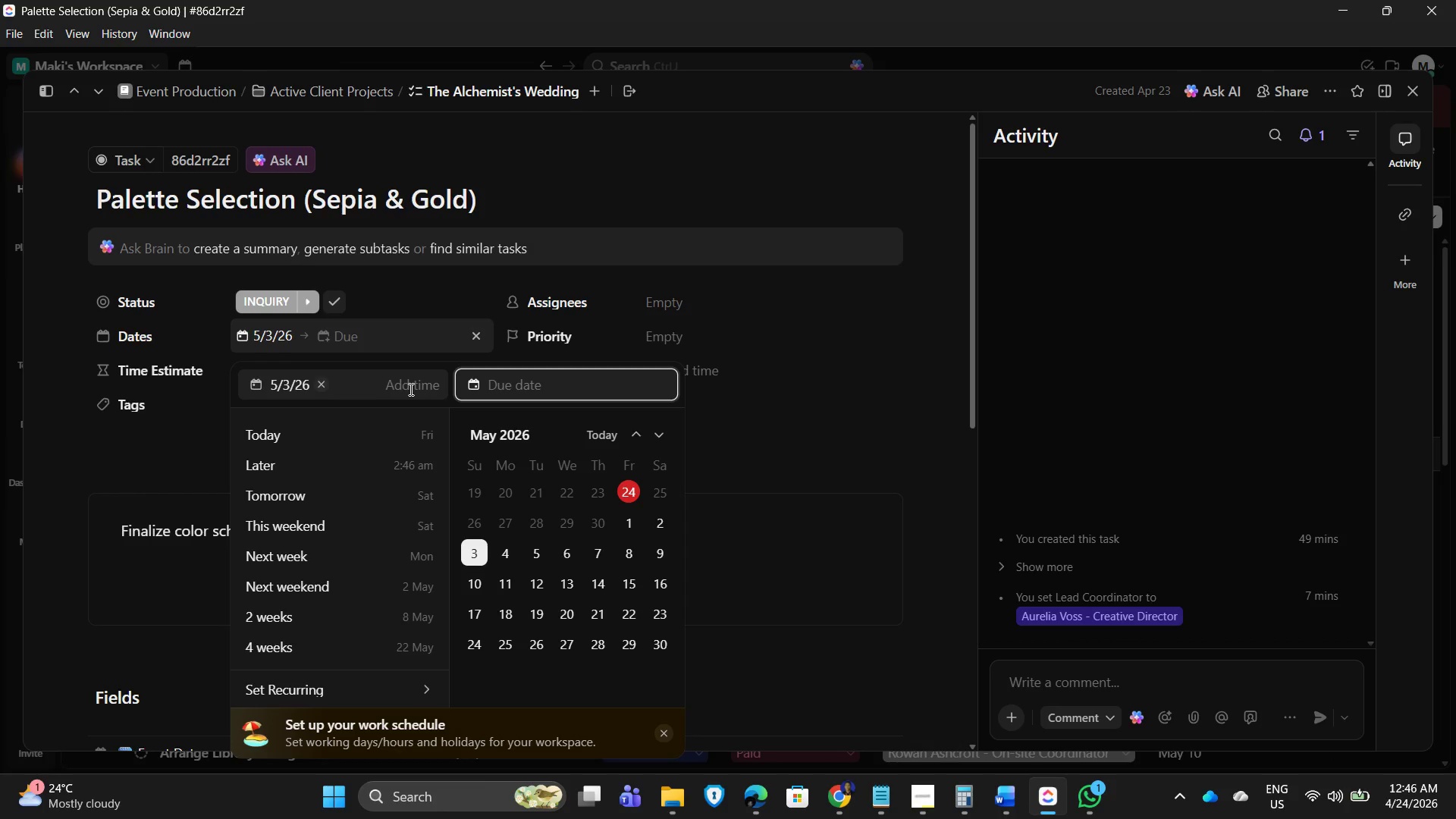 
left_click([410, 389])
 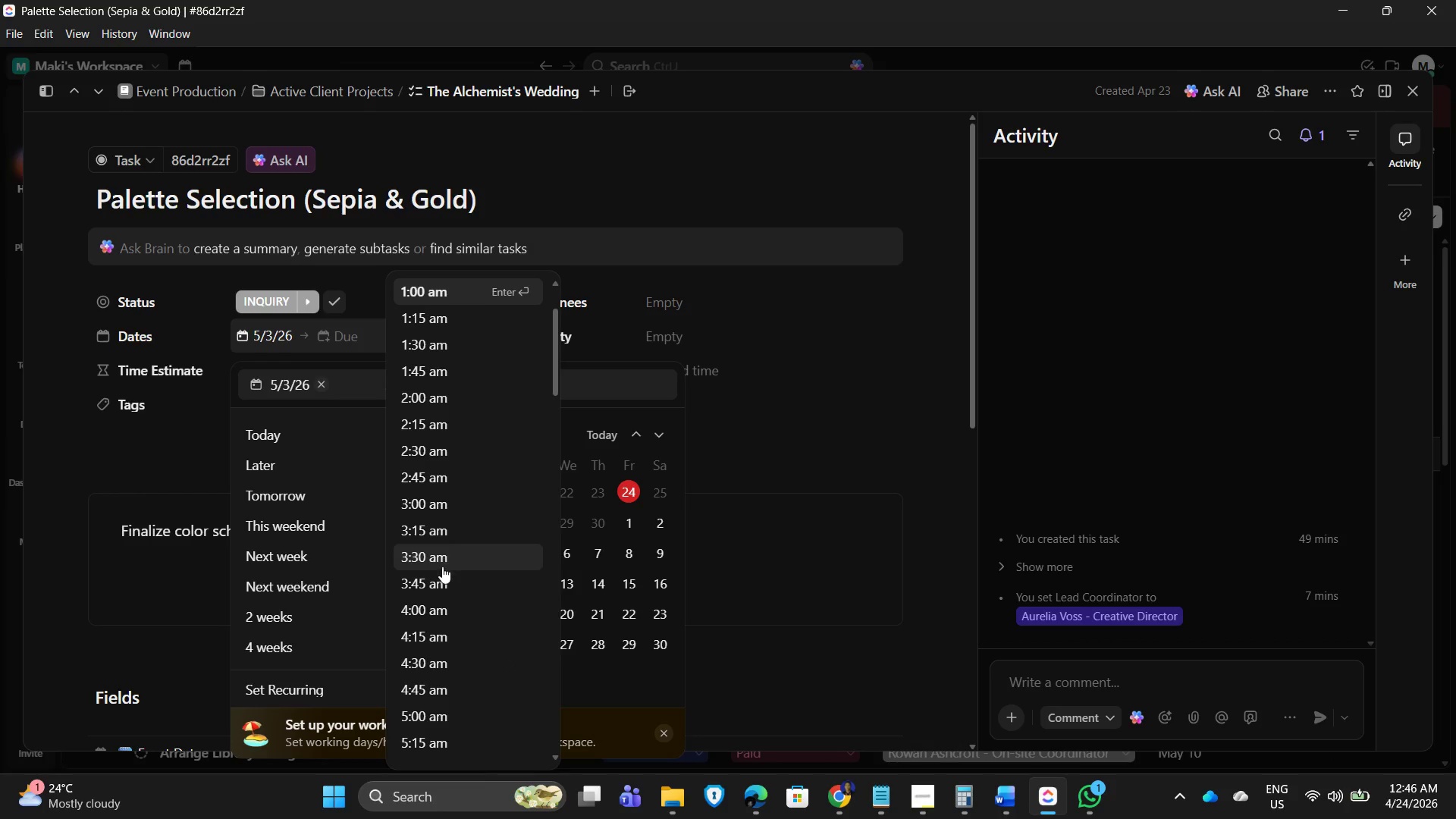 
scroll: coordinate [463, 638], scroll_direction: down, amount: 12.0
 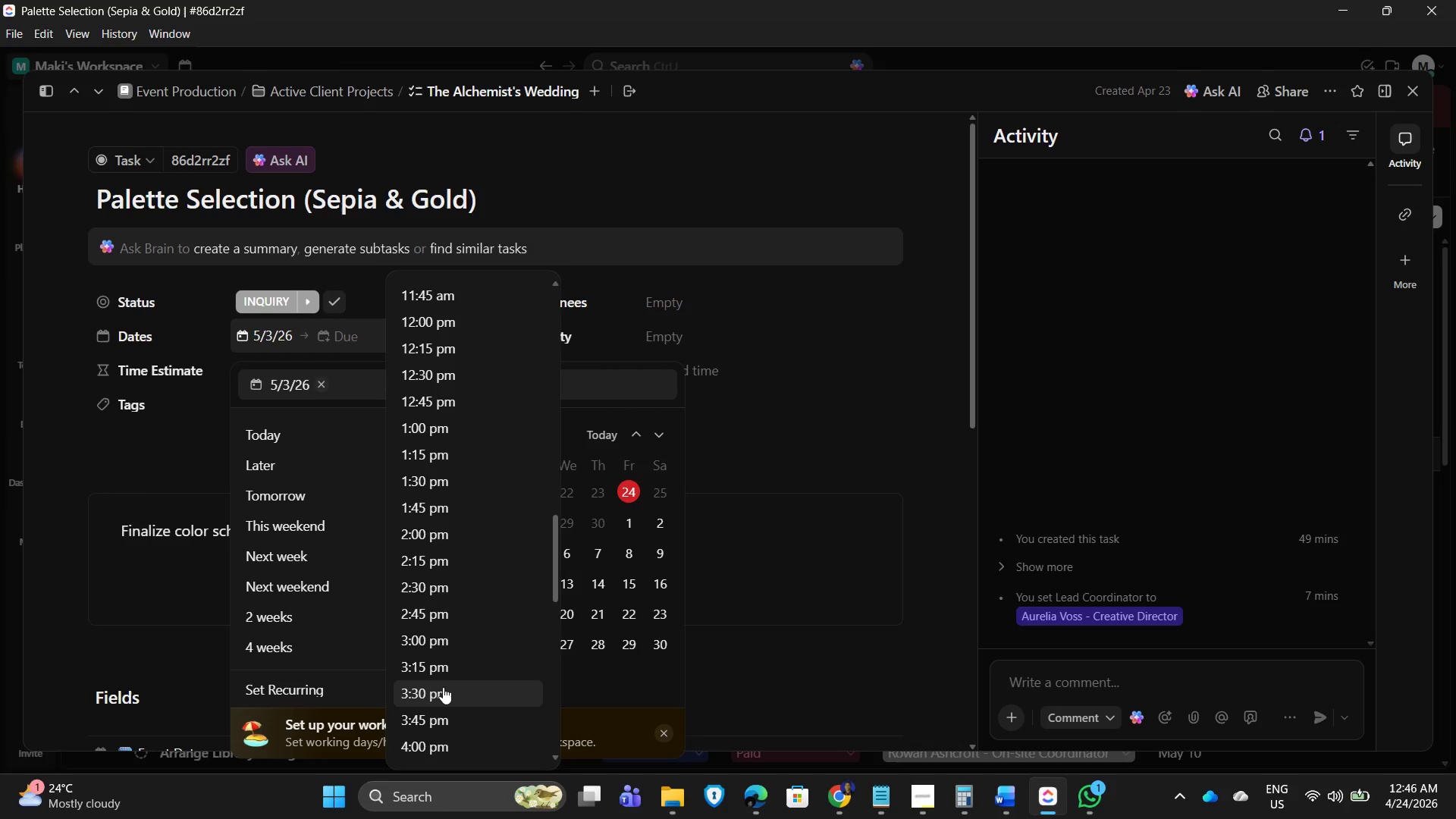 
left_click([435, 698])
 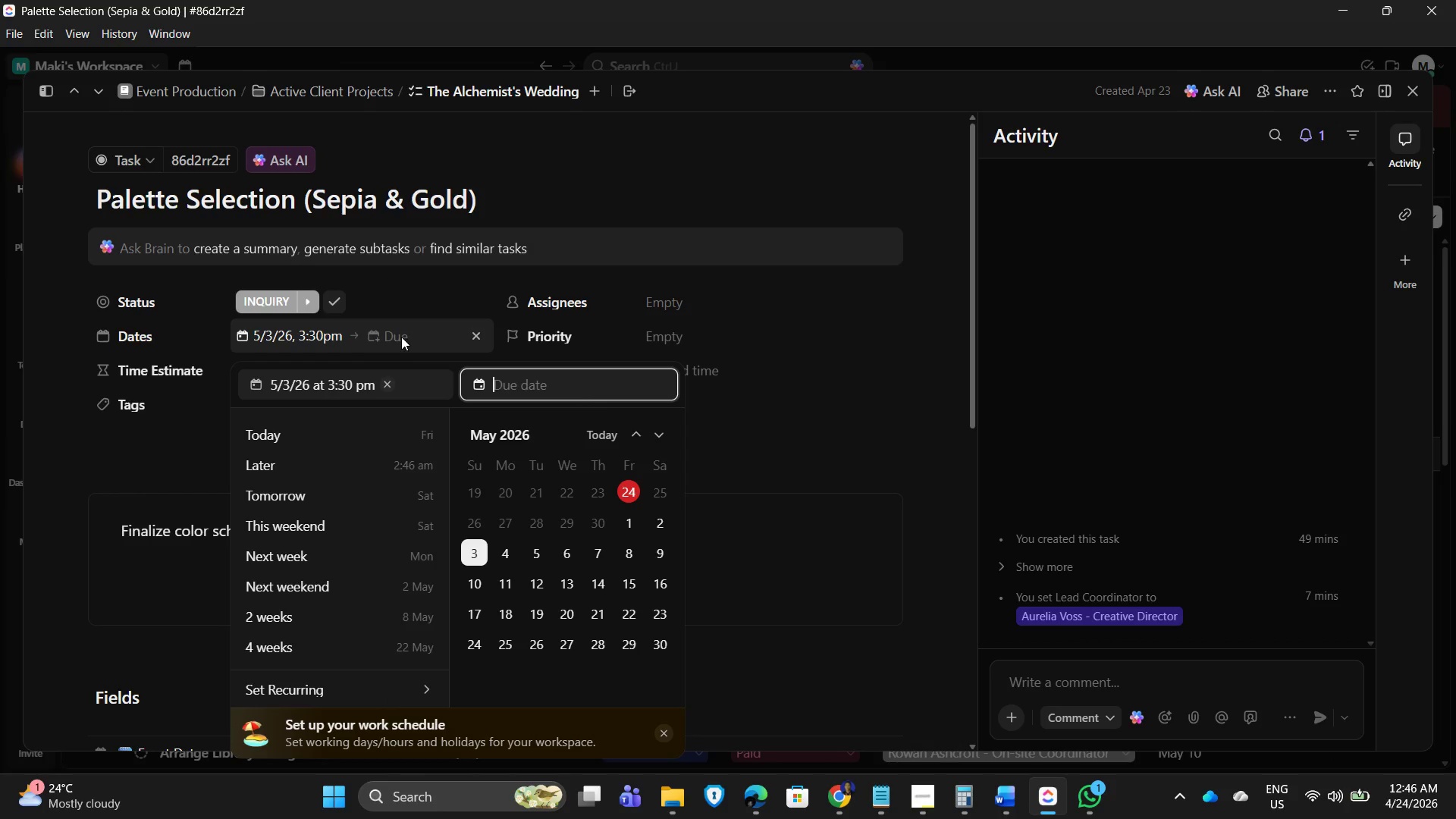 
left_click([396, 337])
 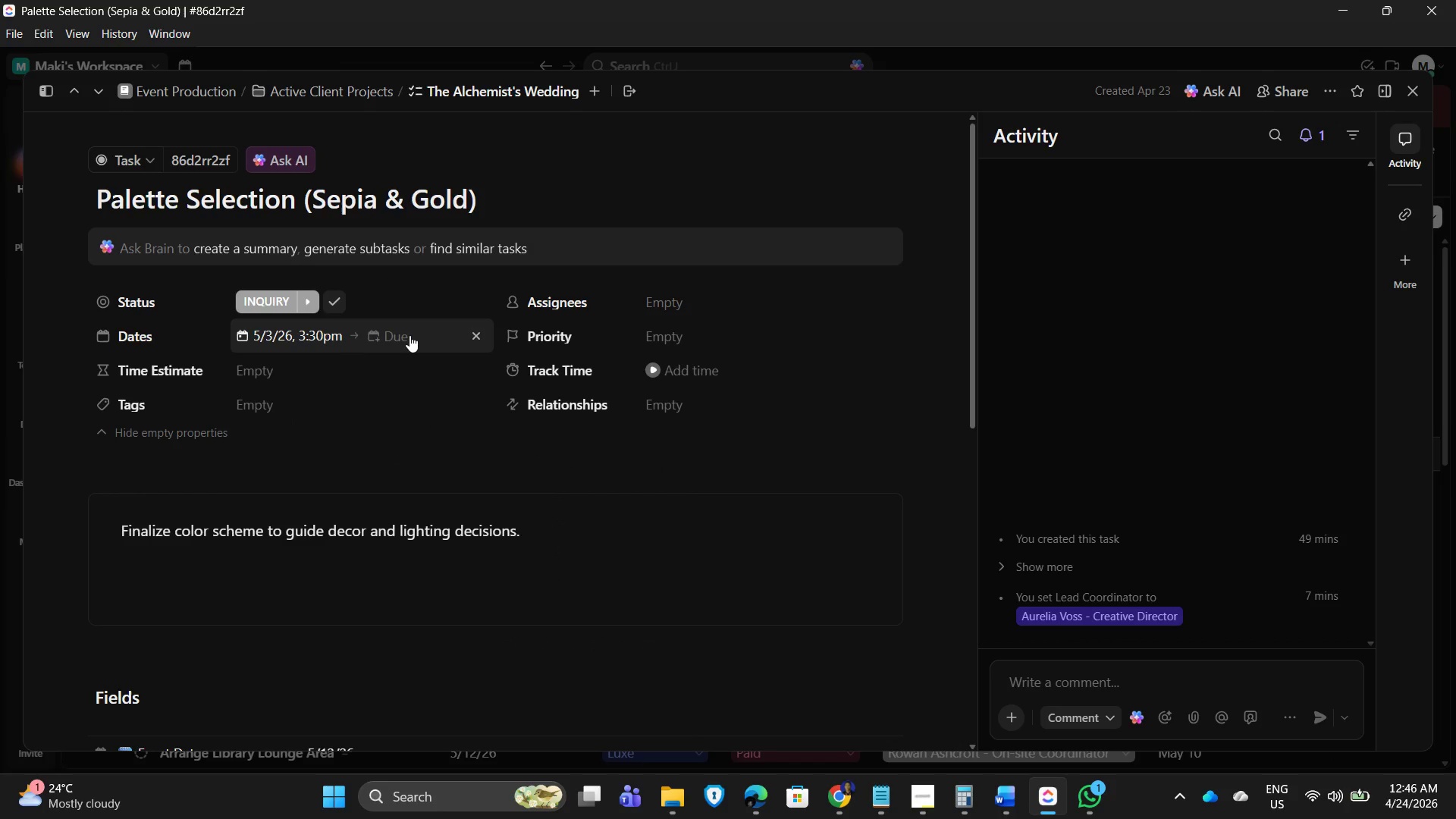 
left_click([410, 335])
 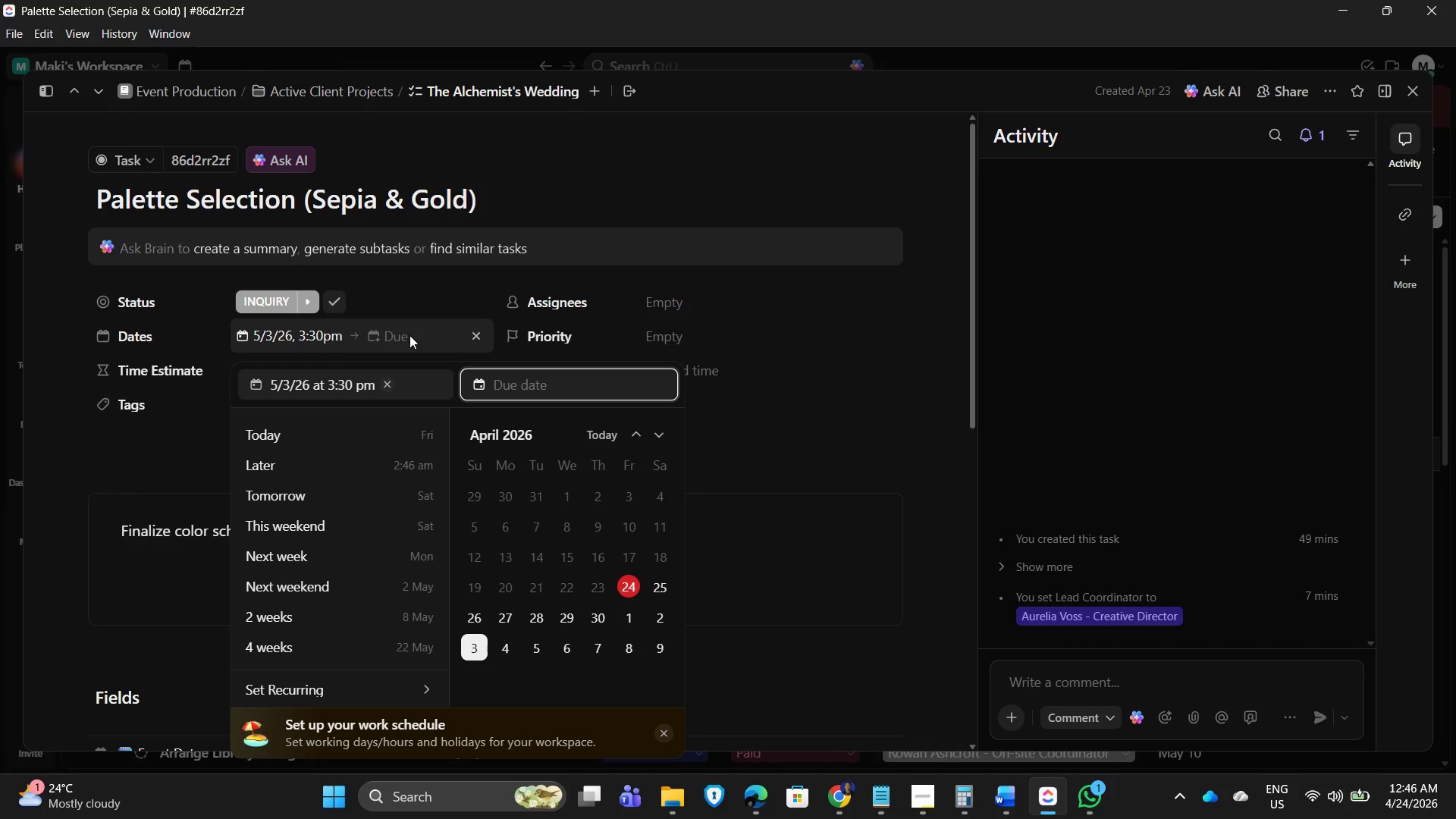 
wait(10.61)
 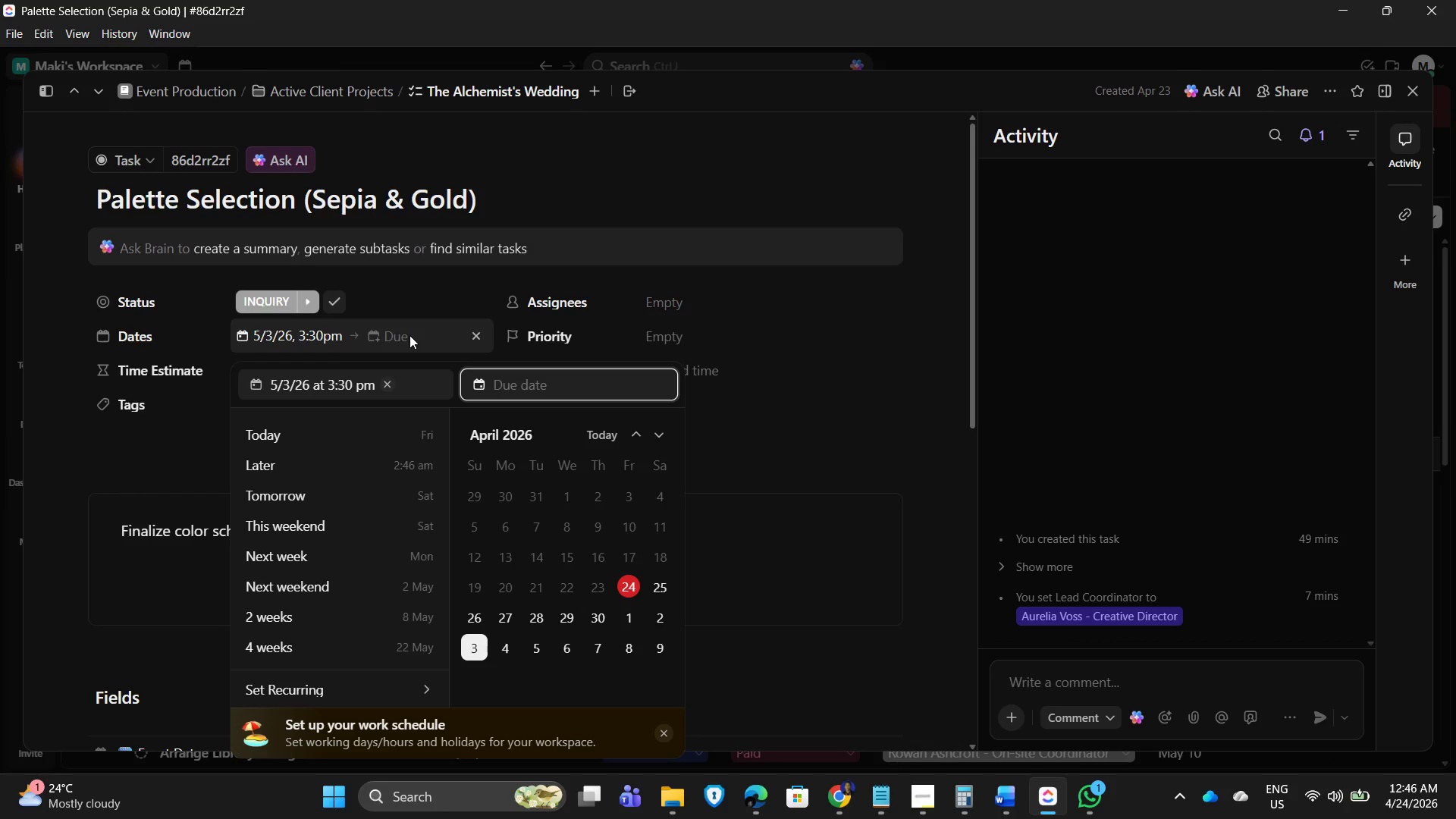 
left_click([656, 428])
 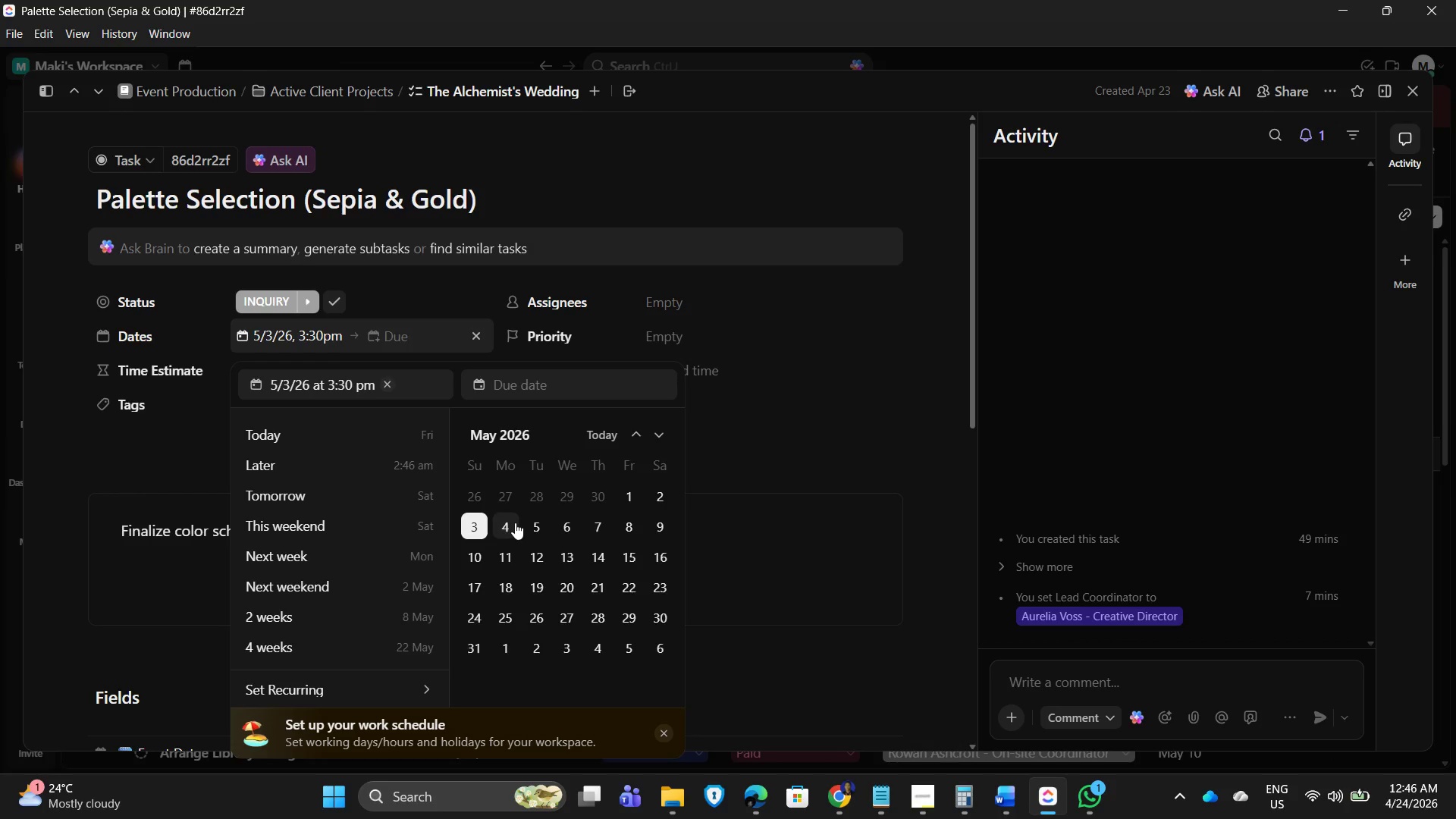 
left_click([474, 522])
 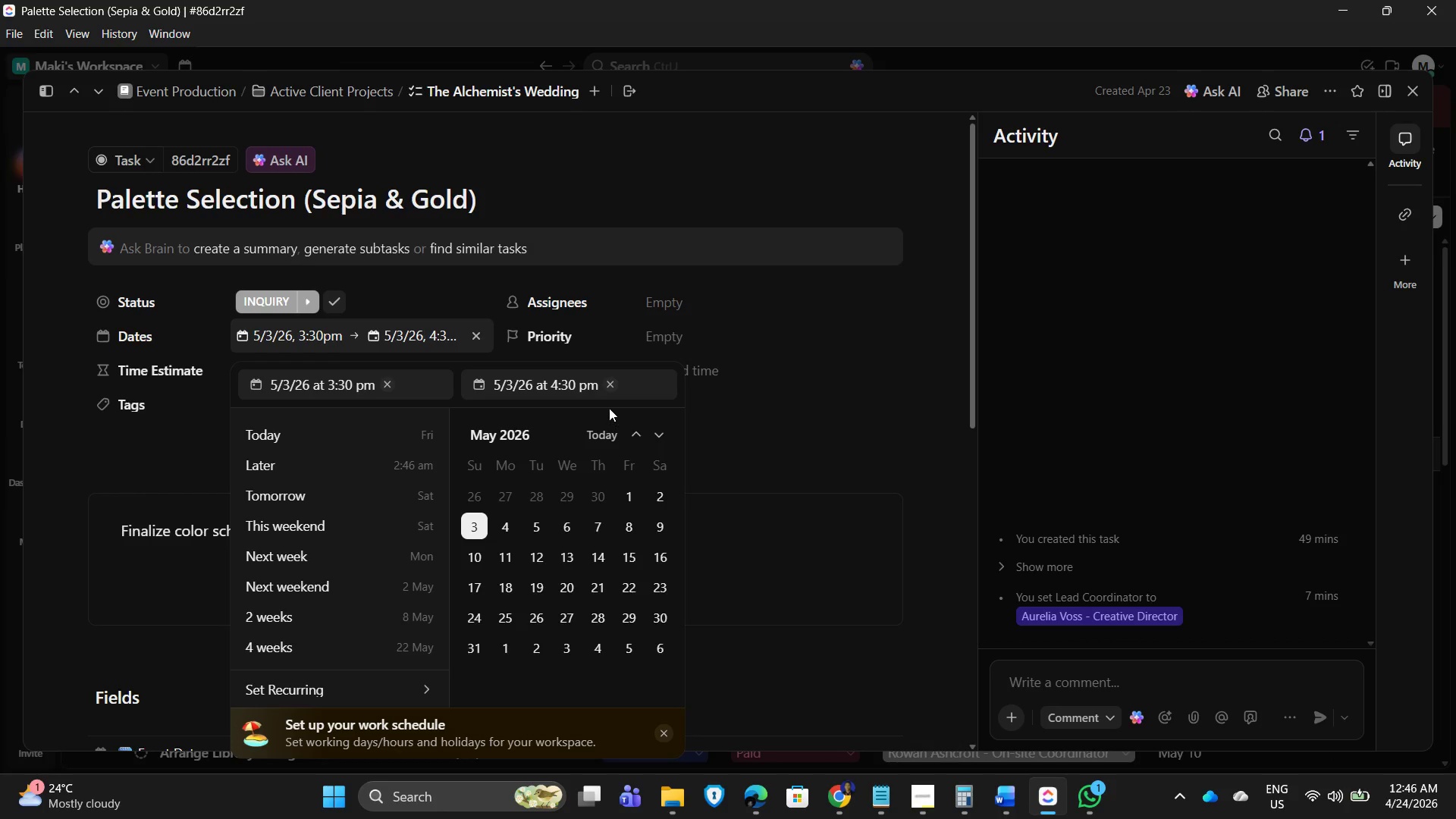 
left_click([566, 380])
 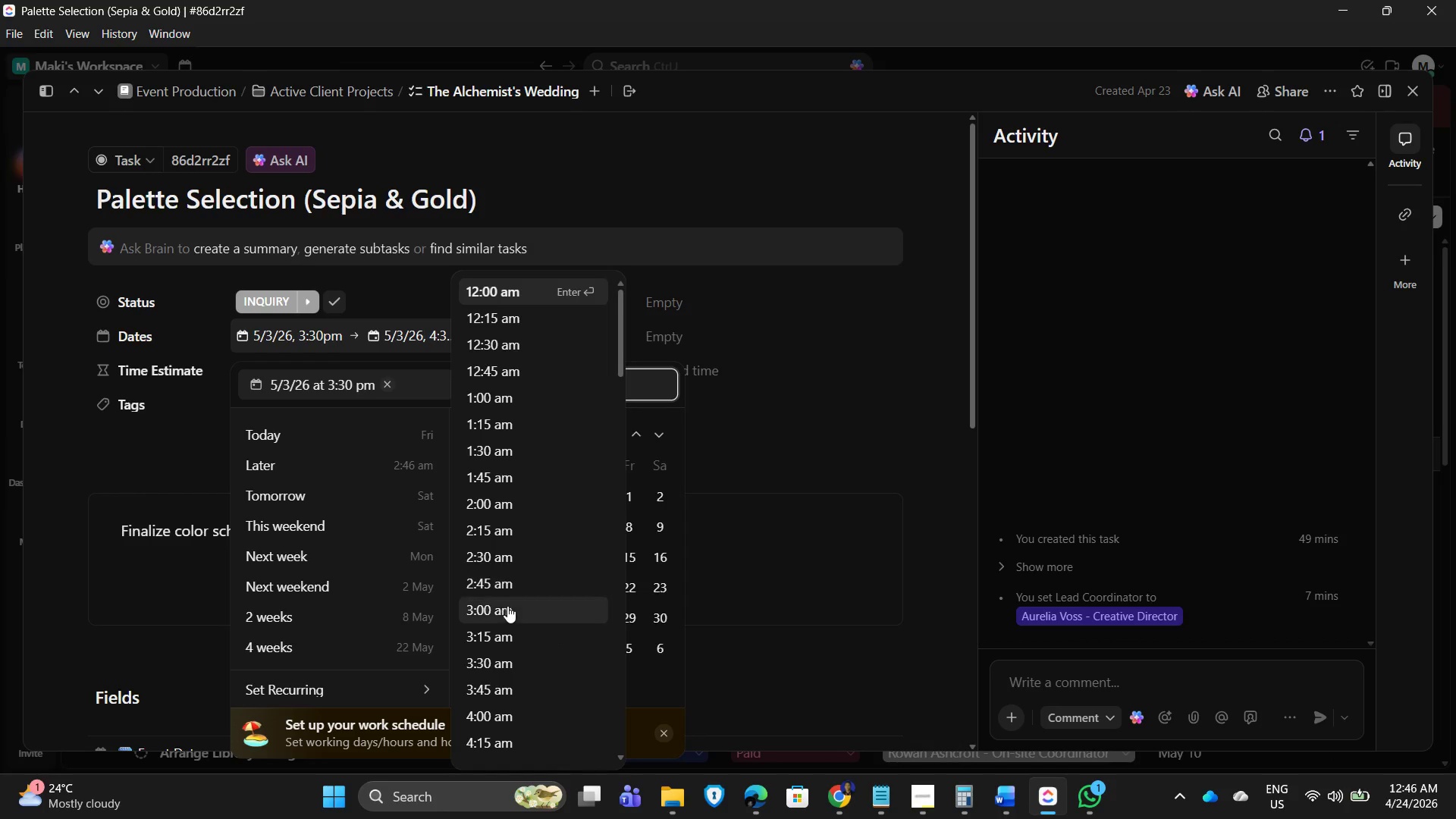 
scroll: coordinate [541, 650], scroll_direction: down, amount: 19.0
 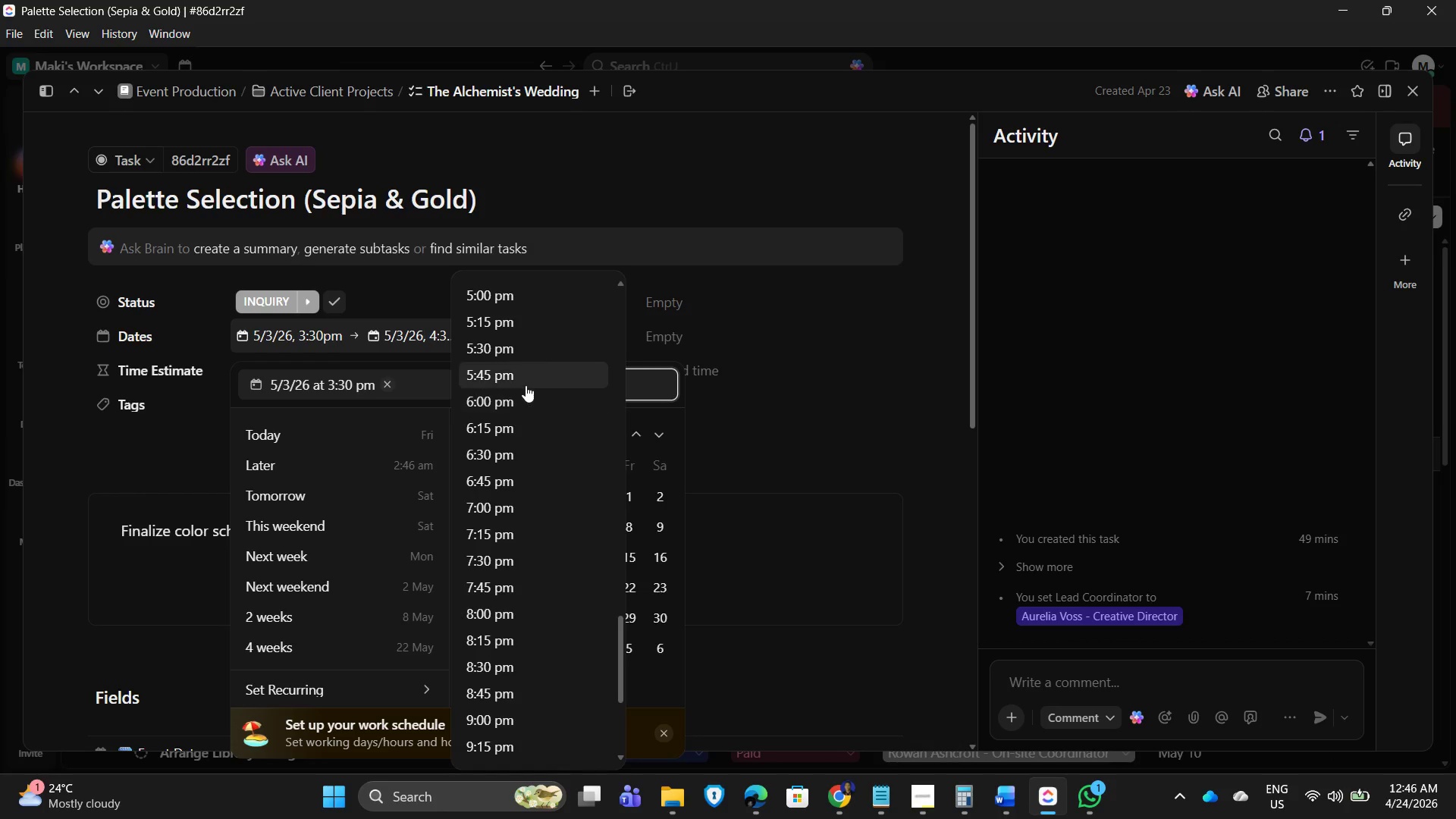 
left_click([533, 352])
 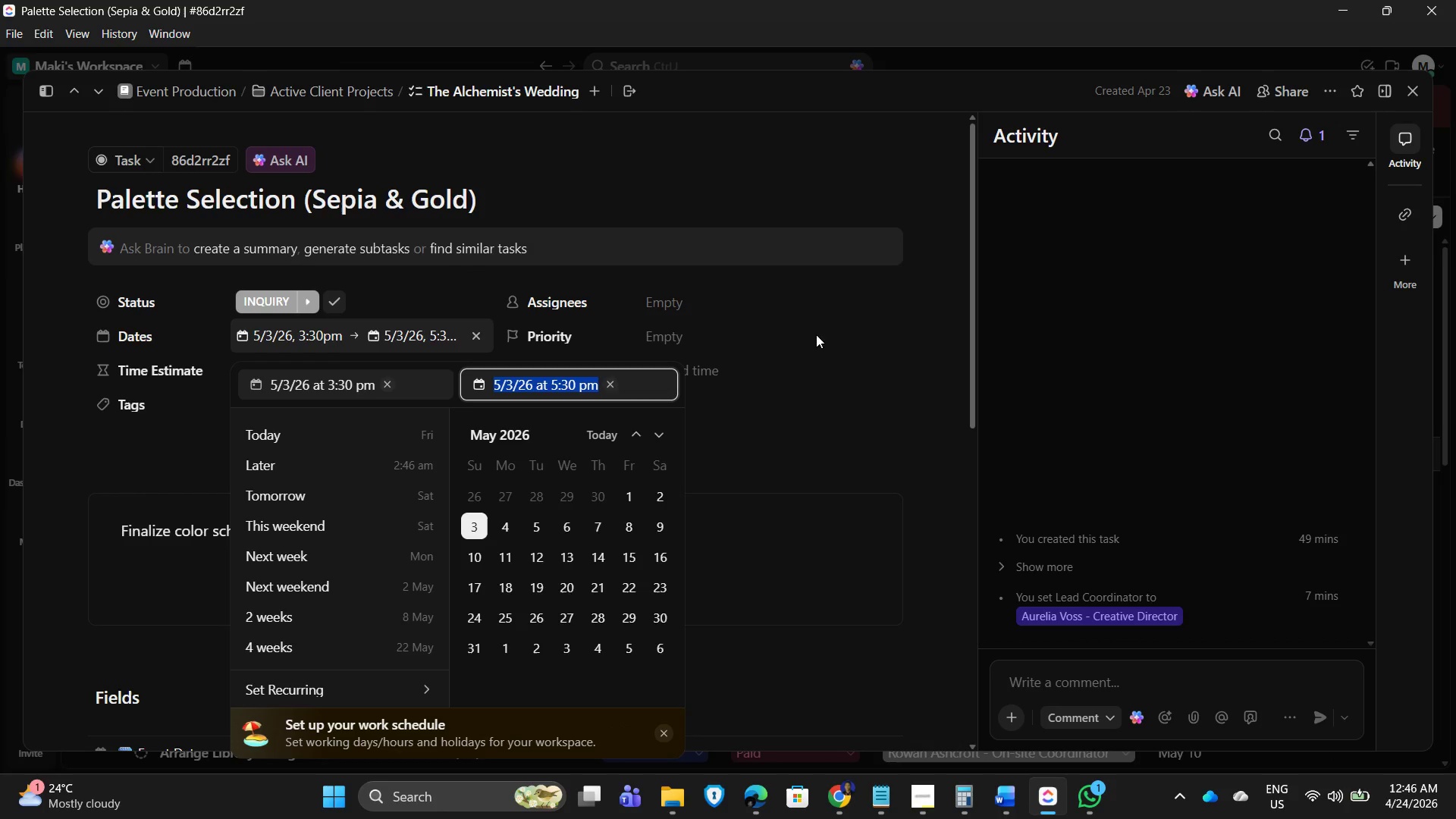 
left_click([870, 312])
 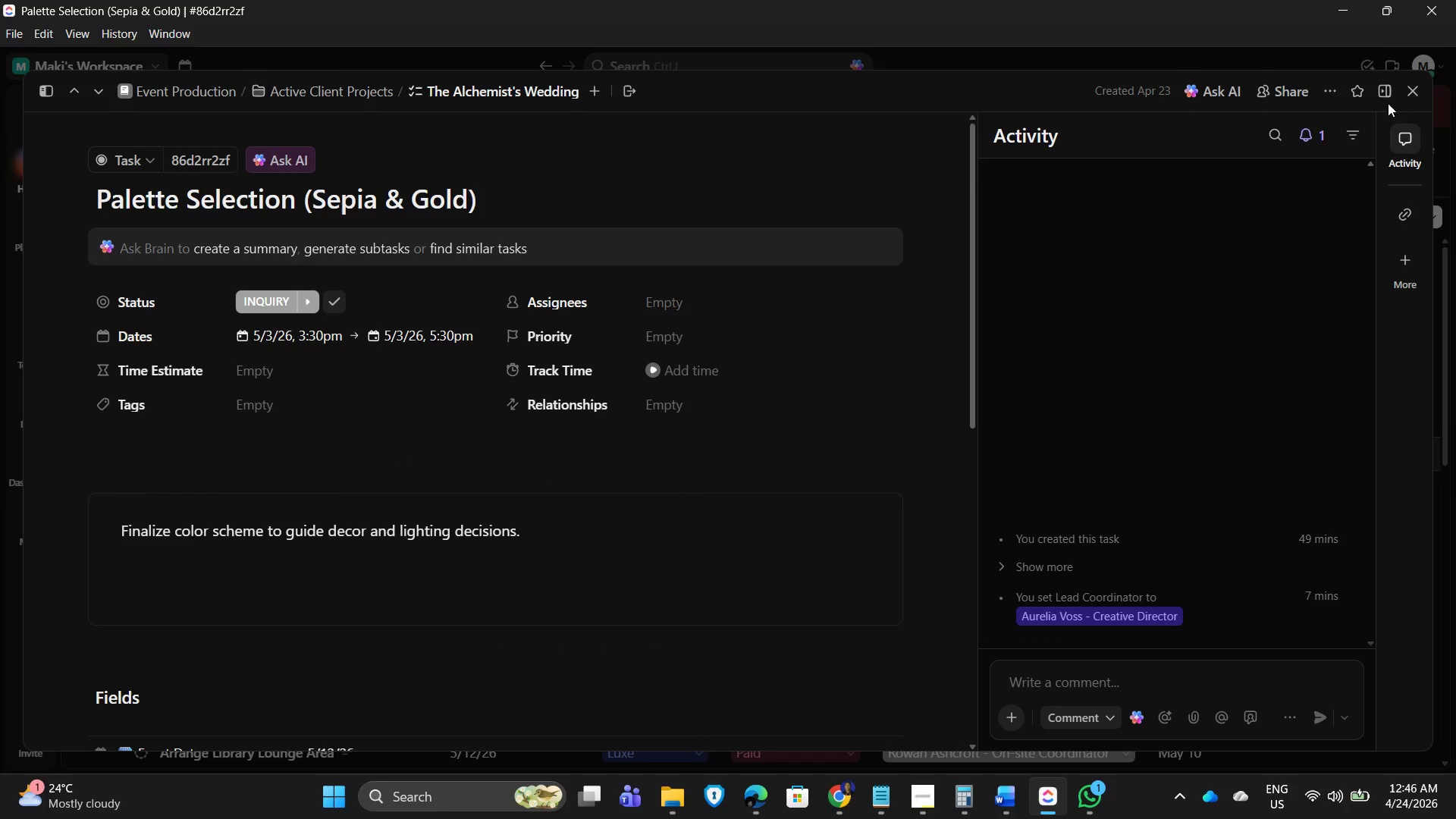 
left_click([1420, 90])
 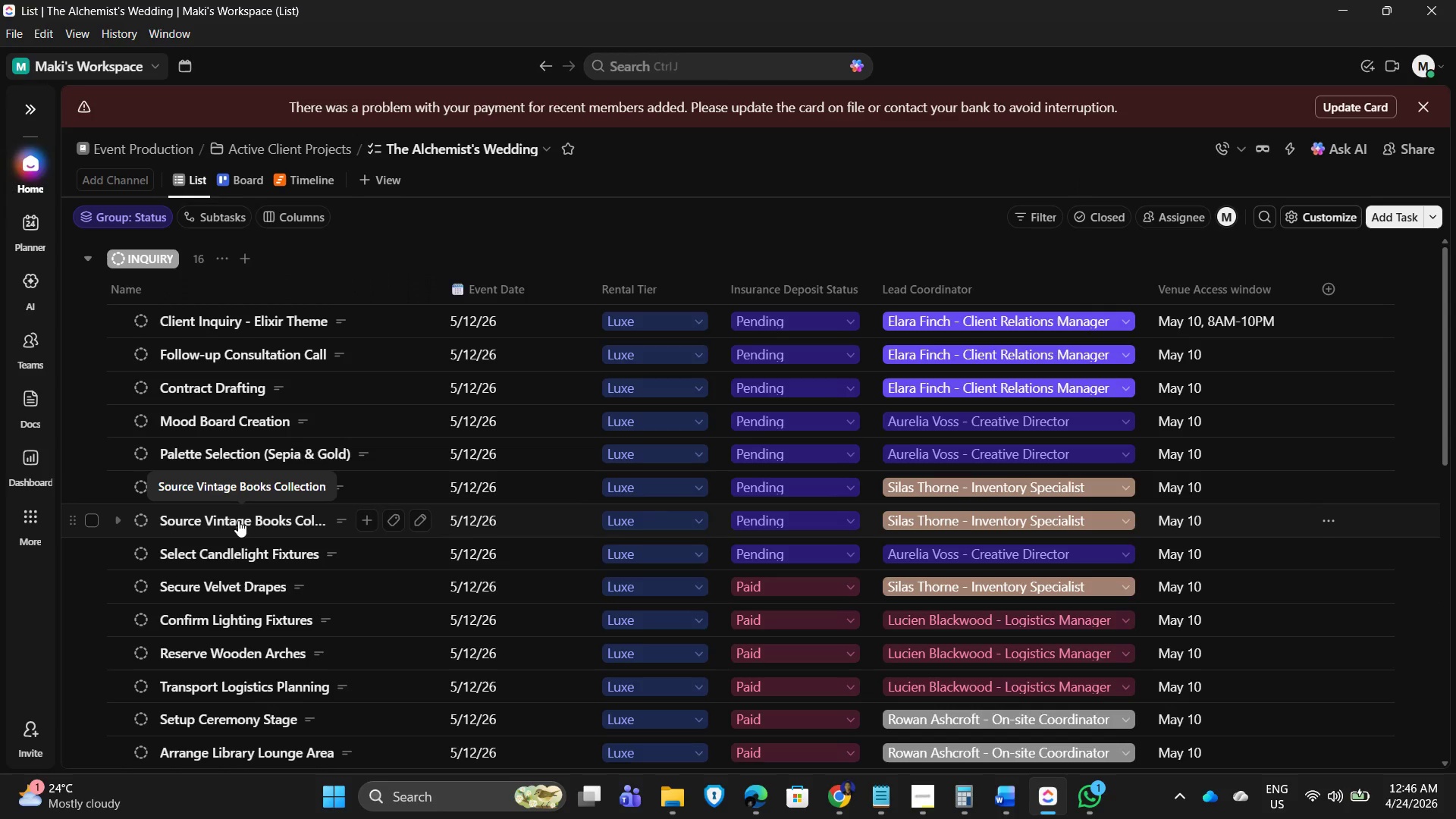 
wait(13.67)
 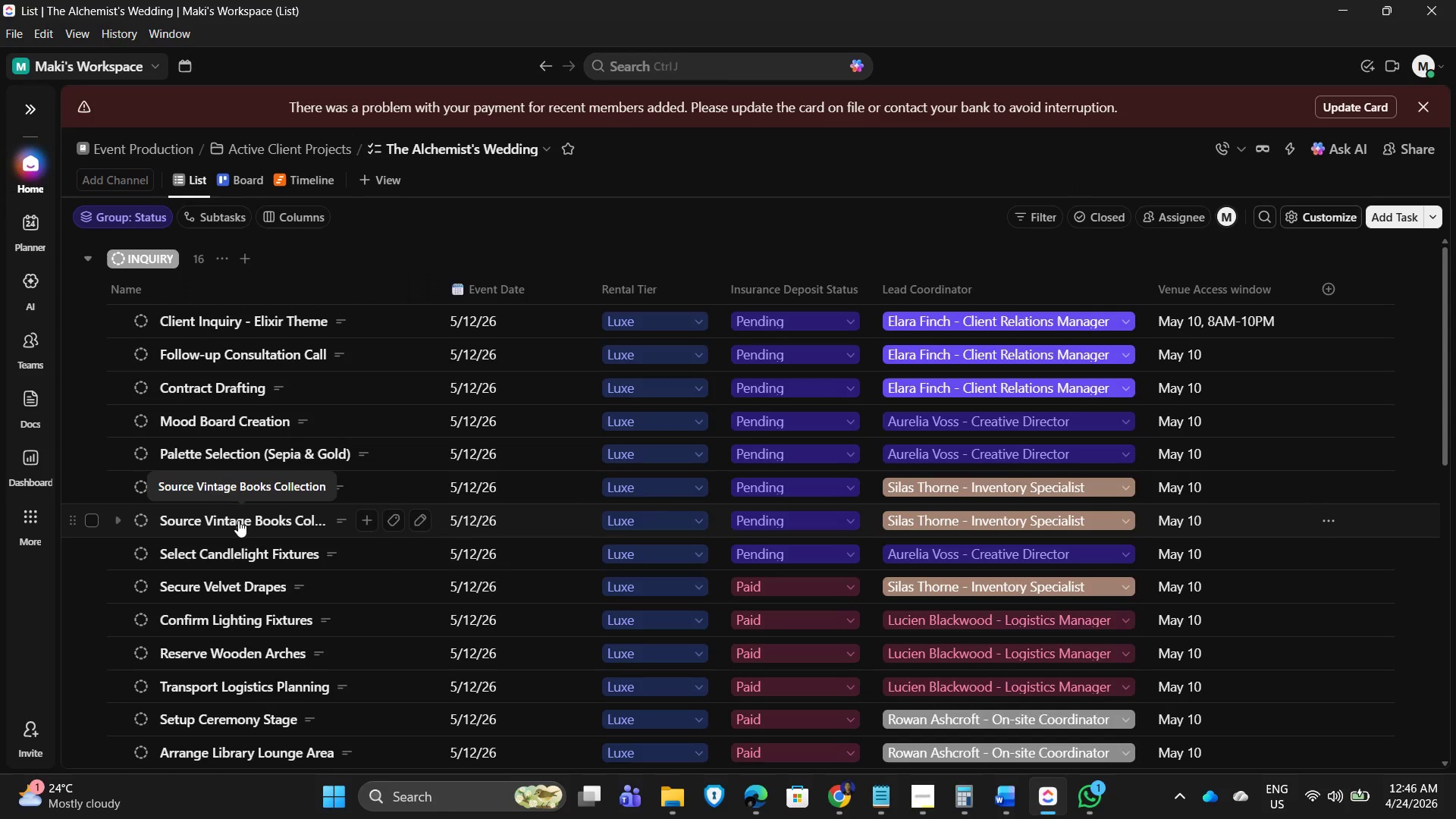 
left_click([237, 521])
 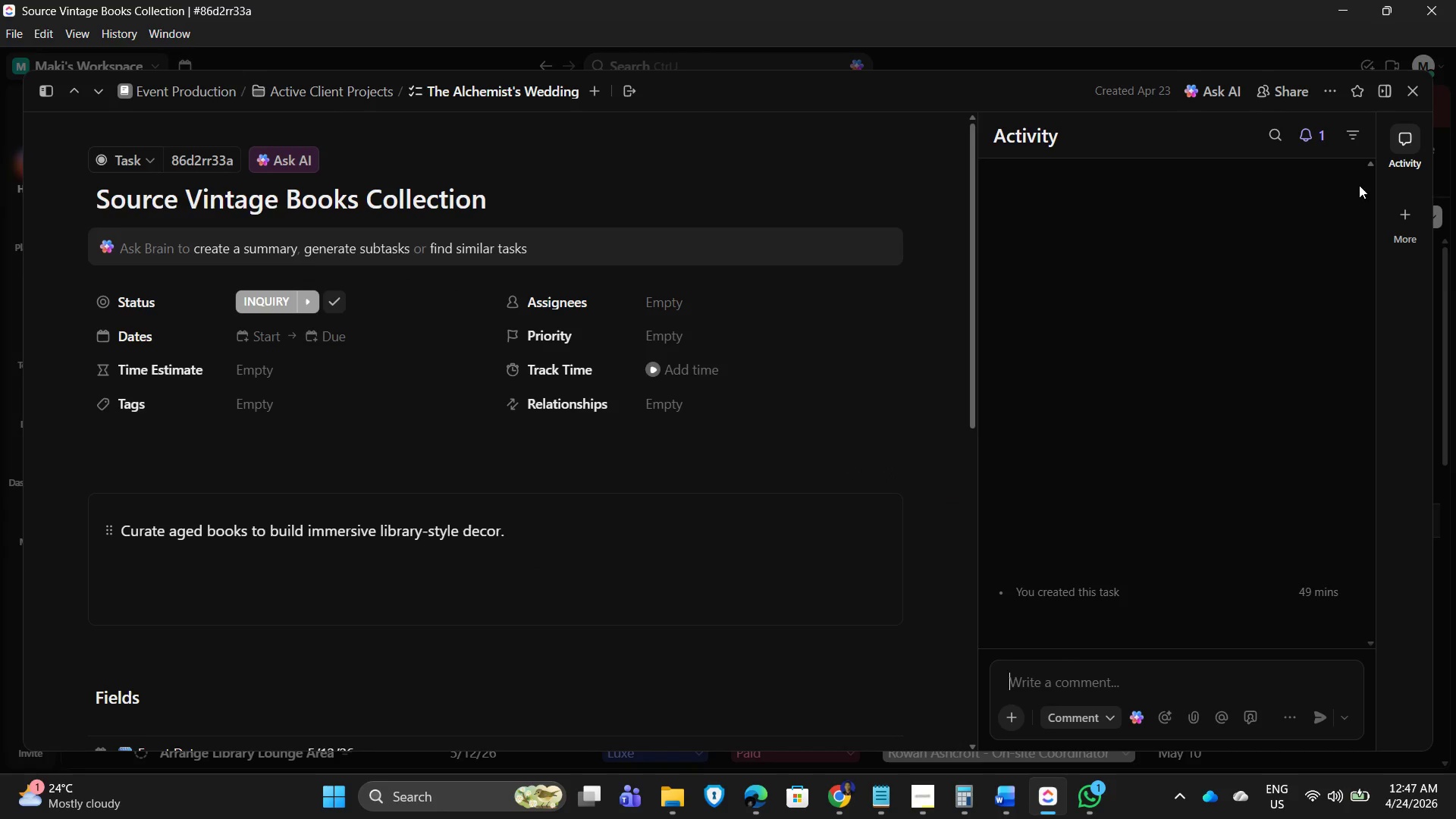 
left_click([1403, 93])
 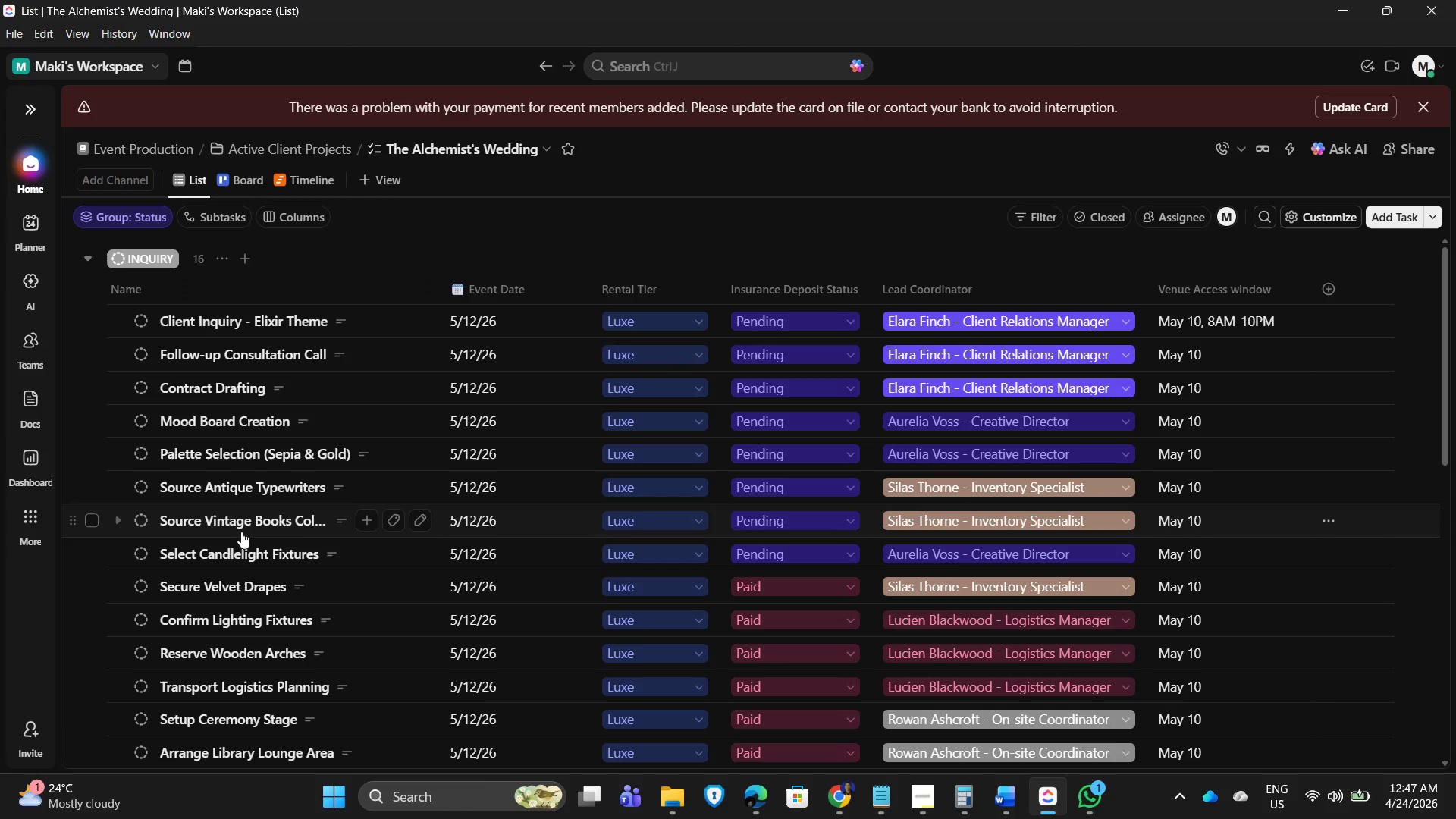 
scroll: coordinate [289, 538], scroll_direction: up, amount: 3.0
 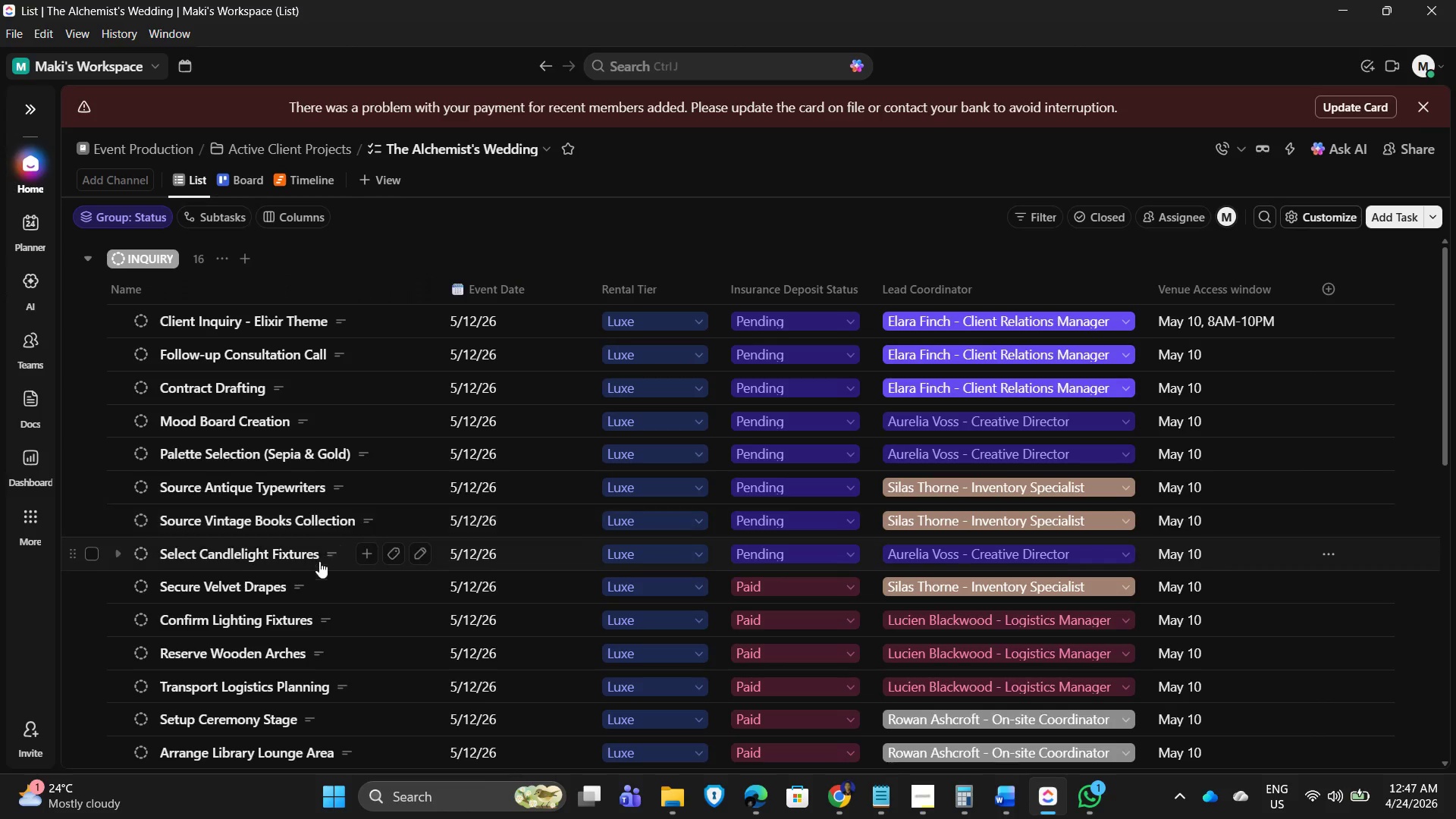 
scroll: coordinate [325, 620], scroll_direction: down, amount: 3.0
 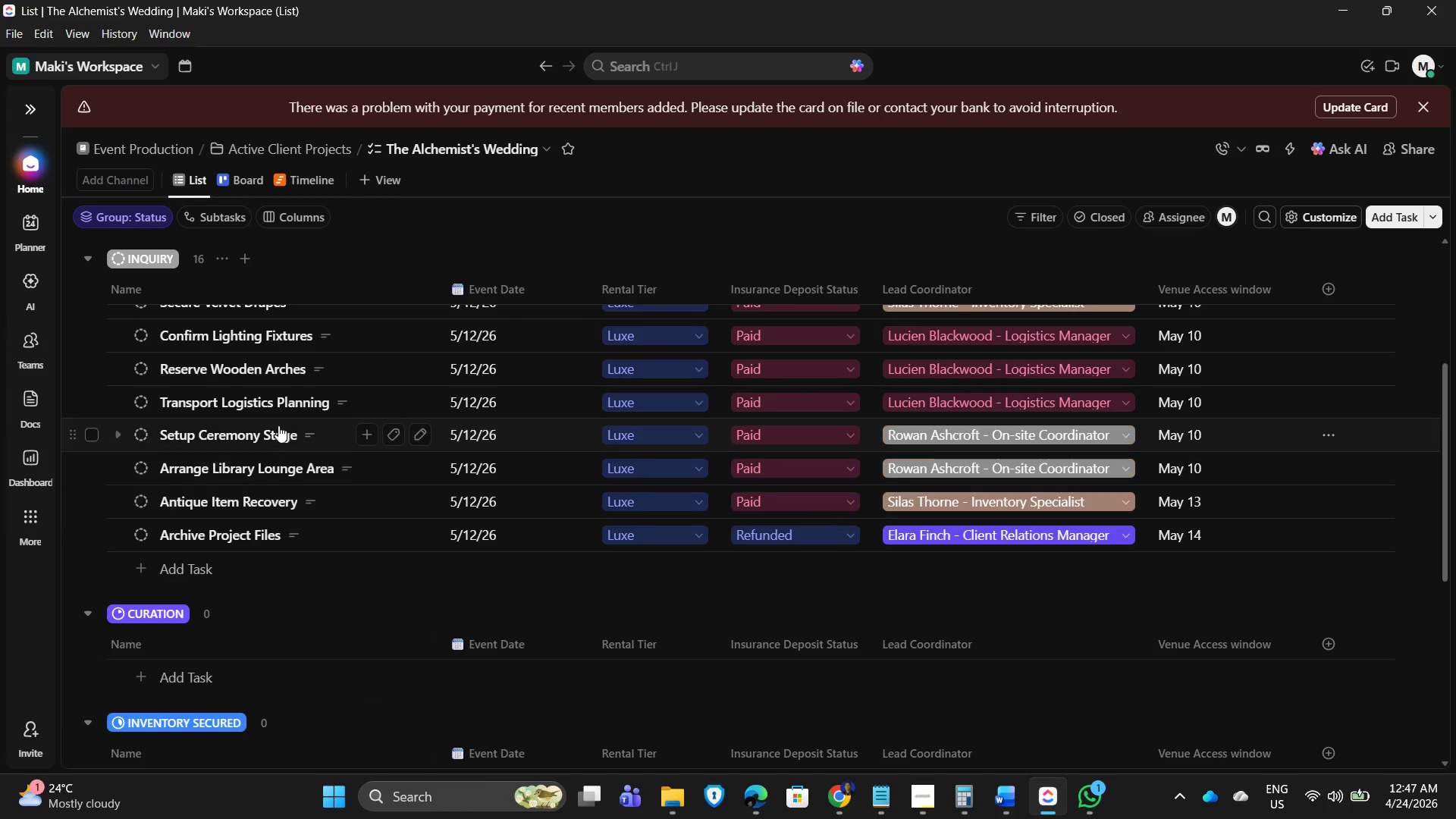 
scroll: coordinate [278, 460], scroll_direction: up, amount: 3.0
 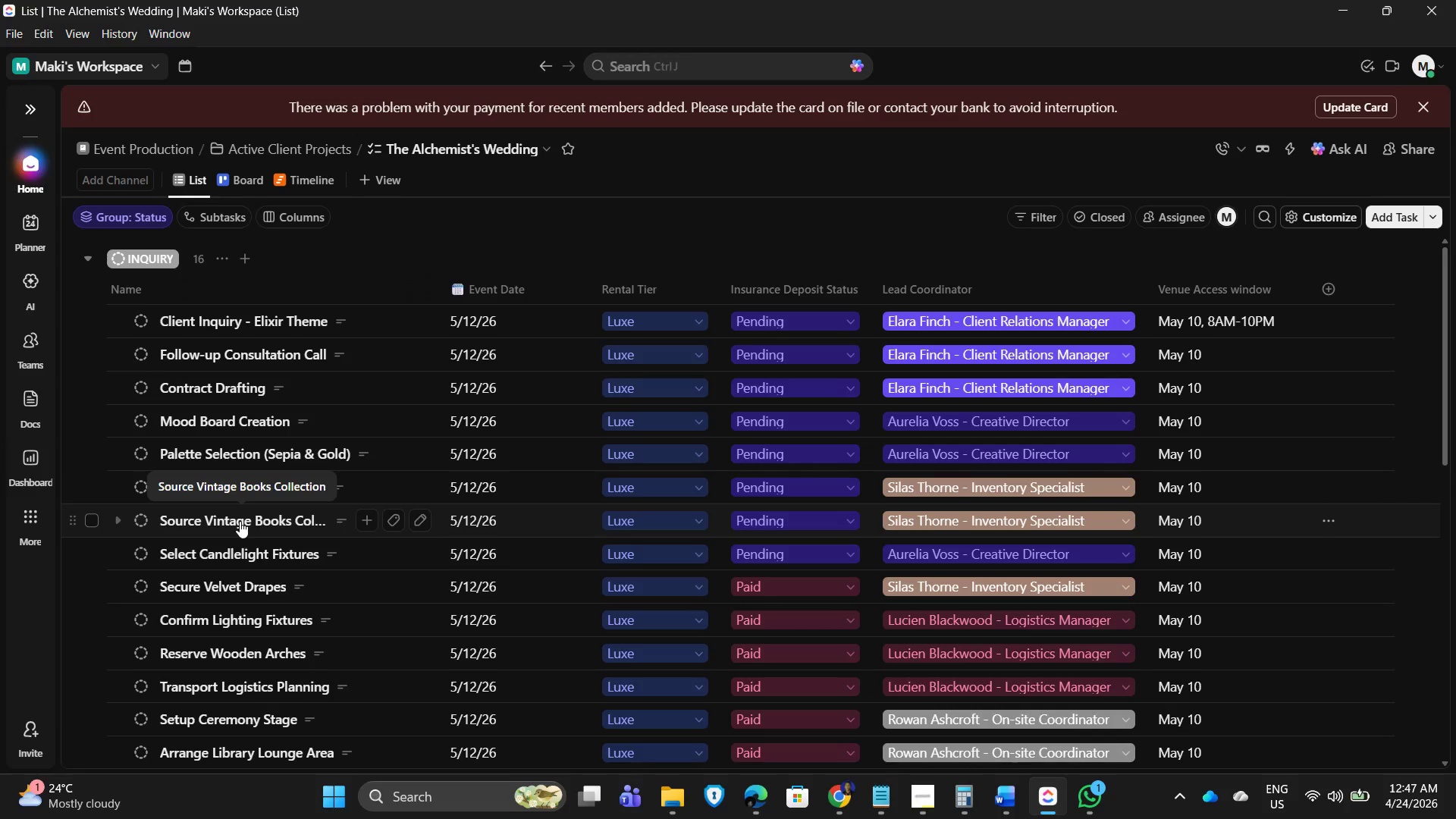 
left_click([240, 521])
 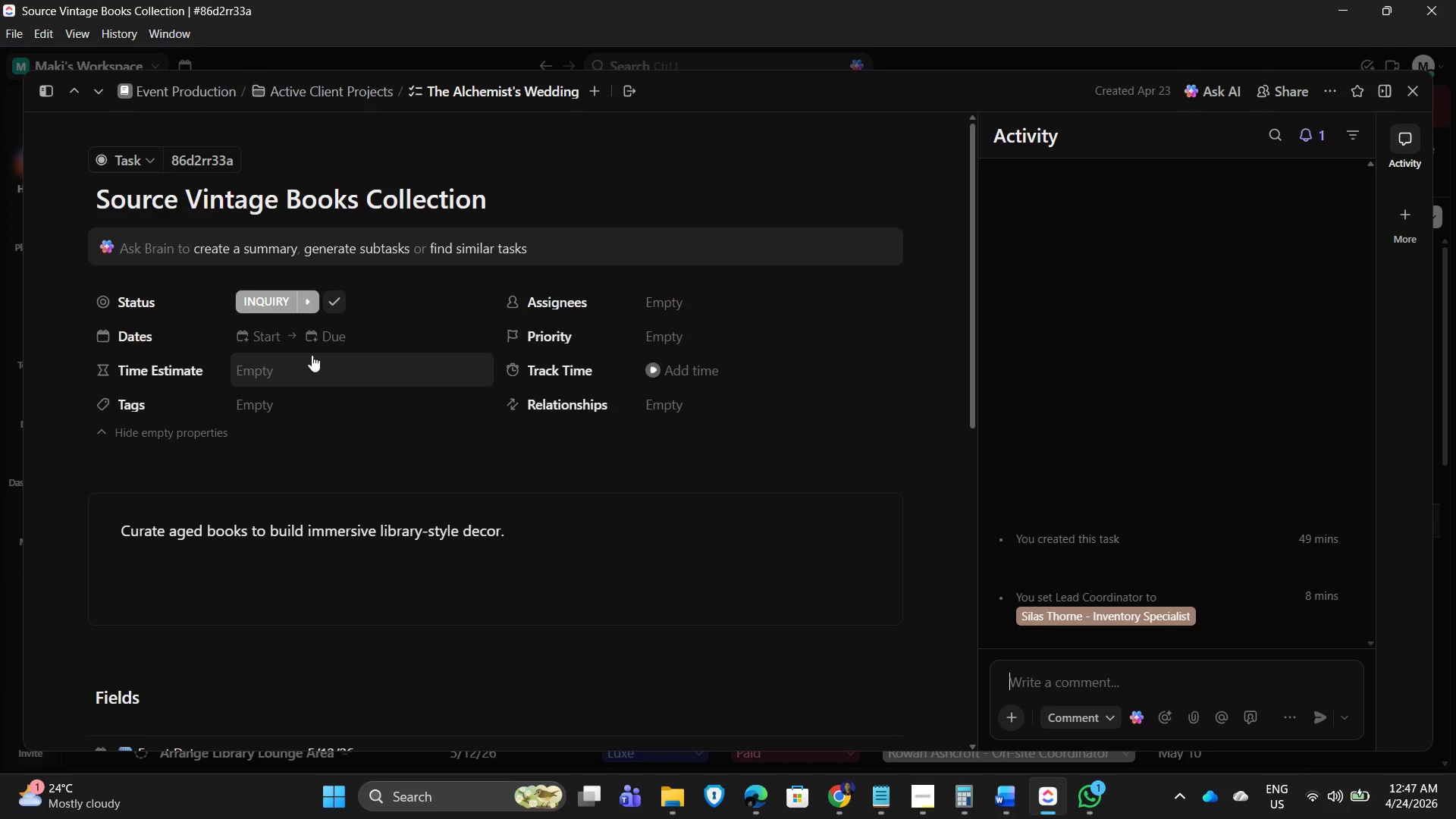 
left_click([256, 337])
 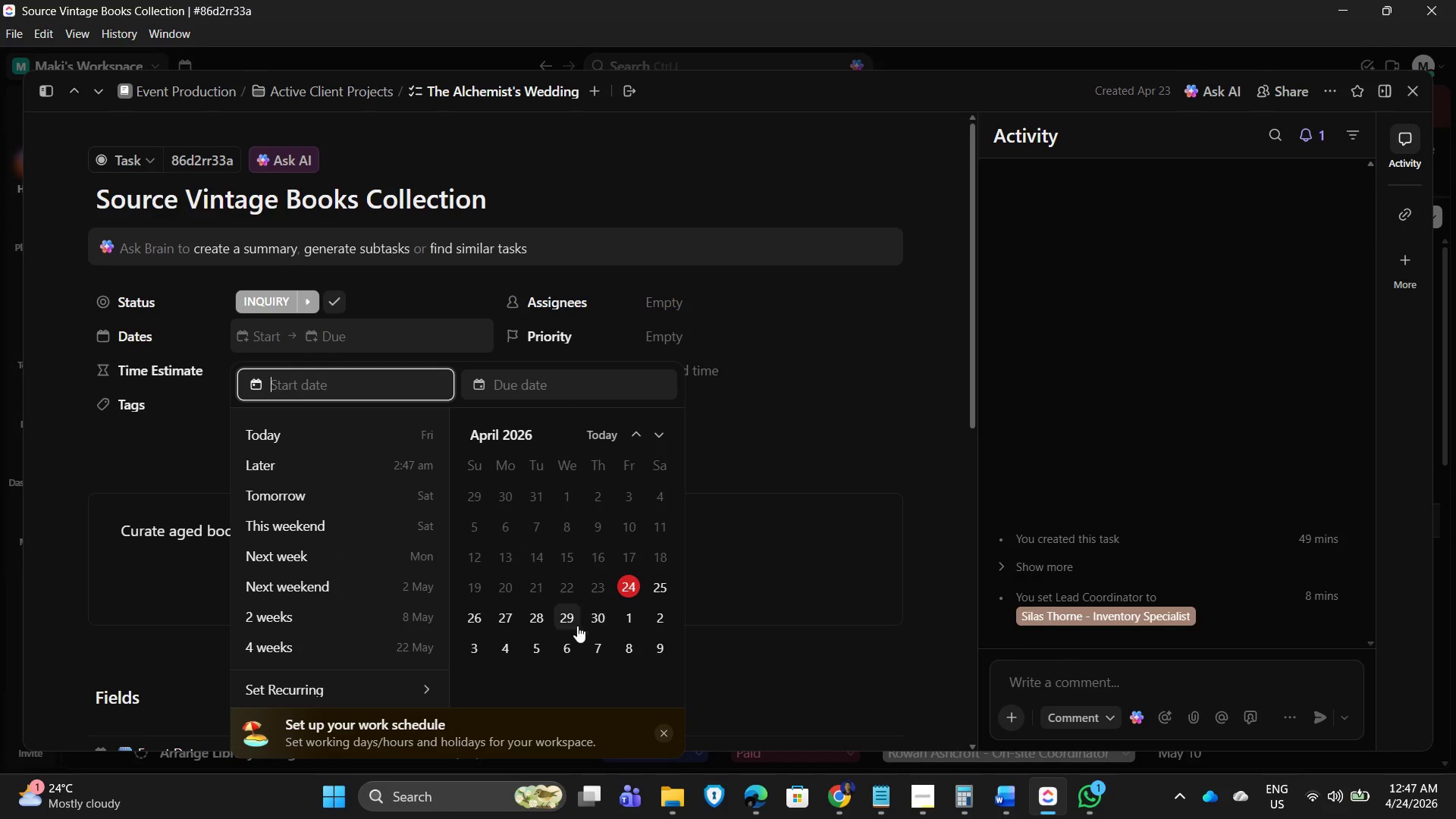 
left_click([504, 644])
 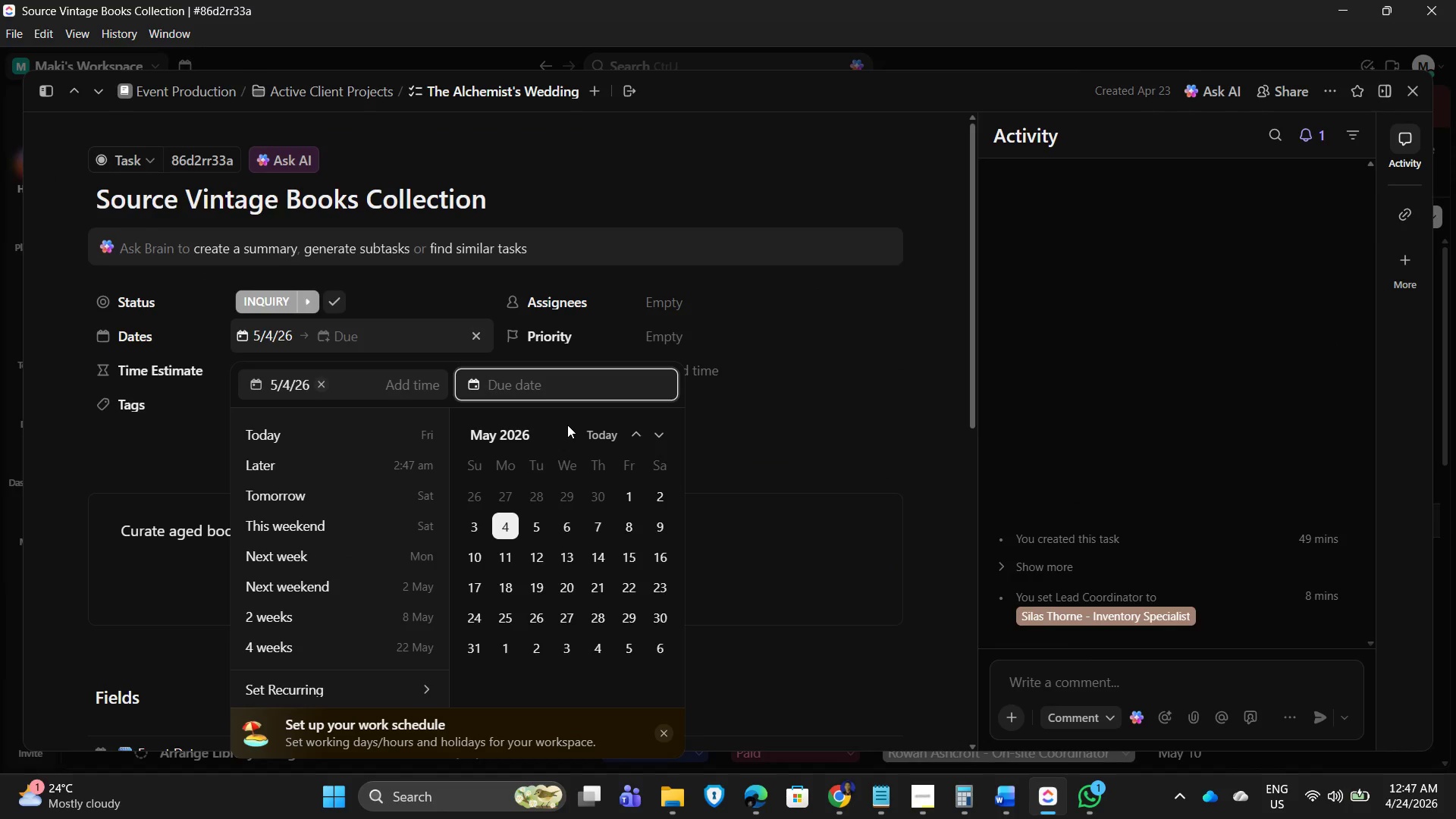 
wait(8.99)
 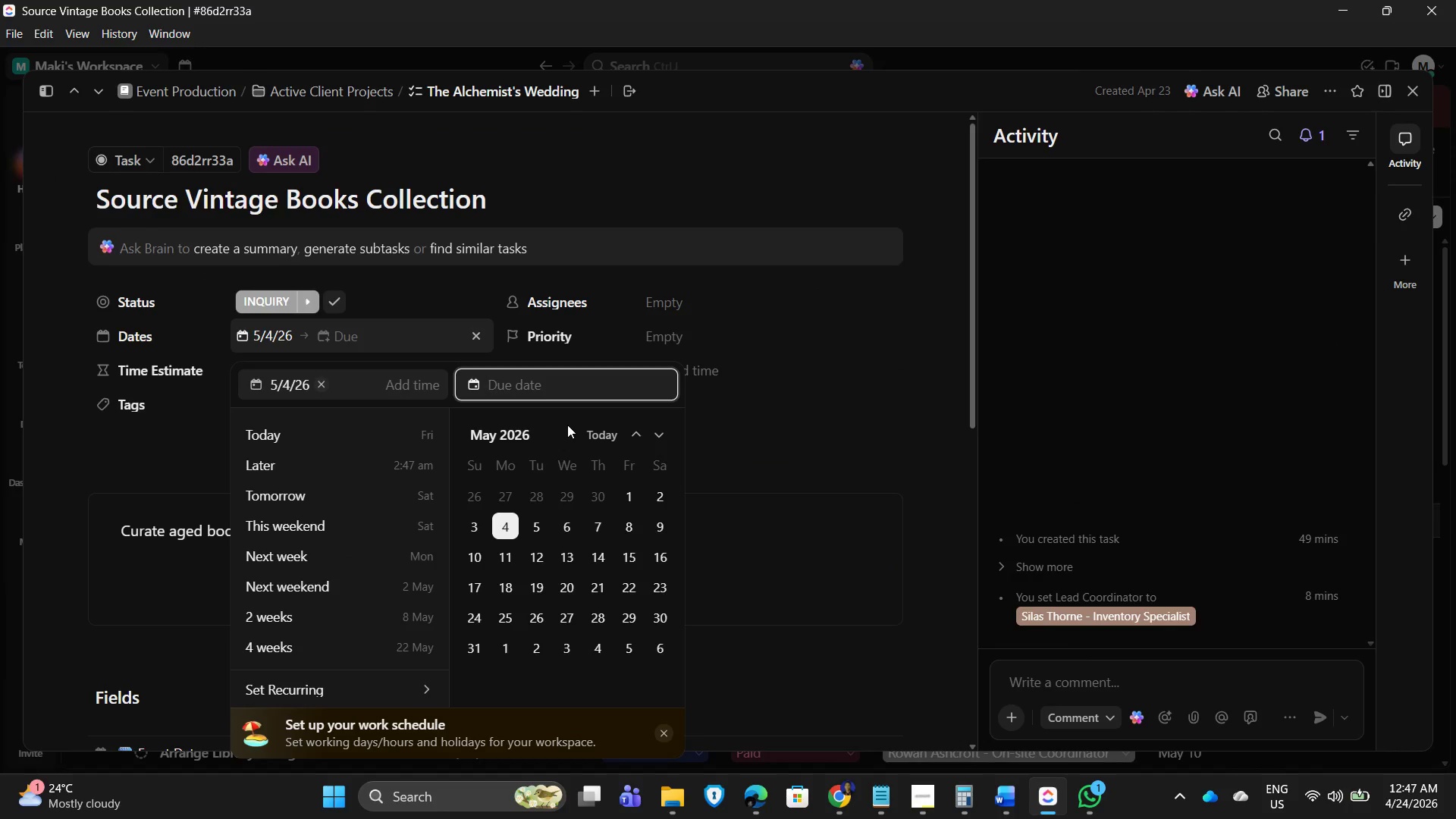 
left_click([416, 387])
 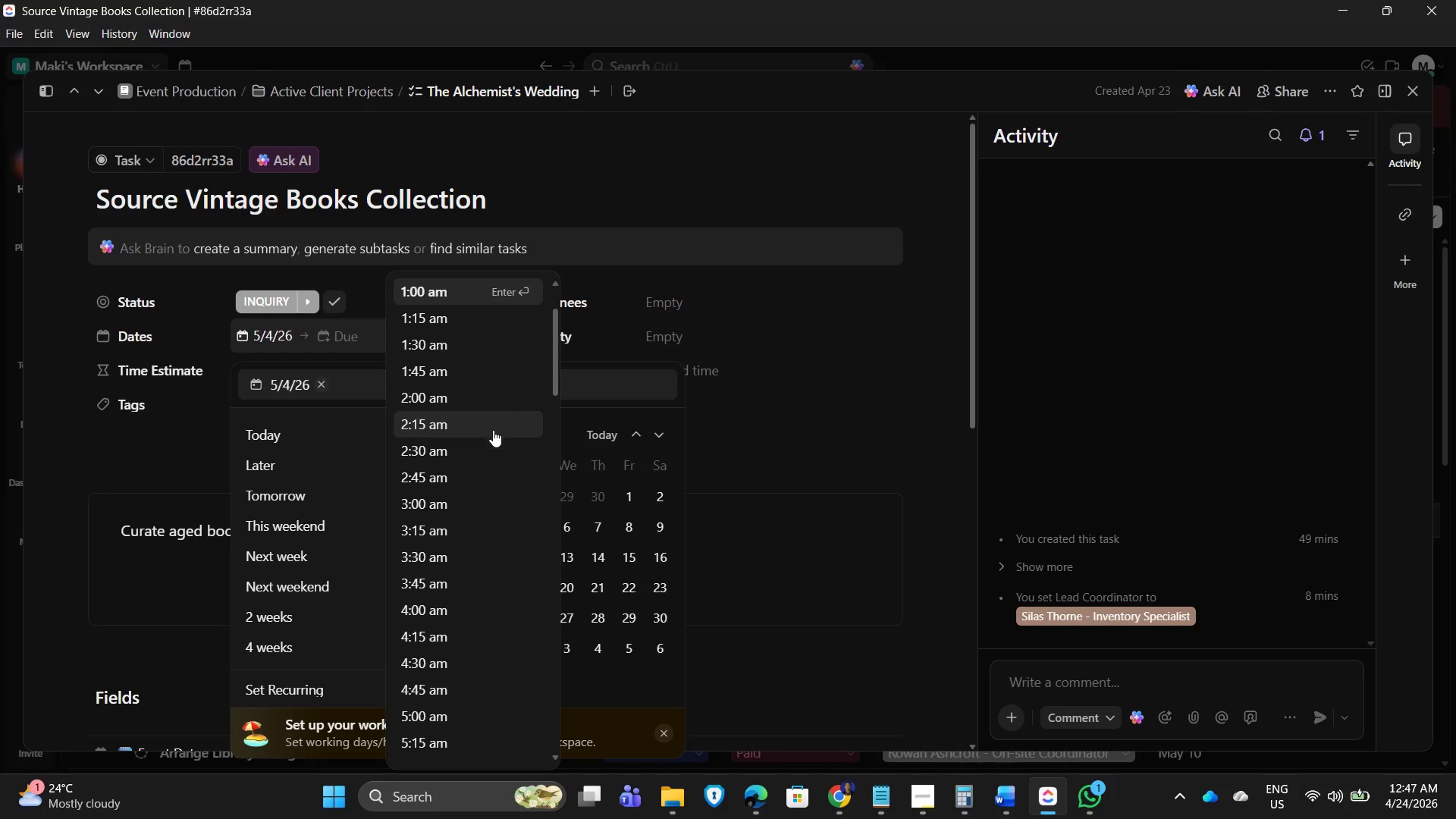 
wait(6.92)
 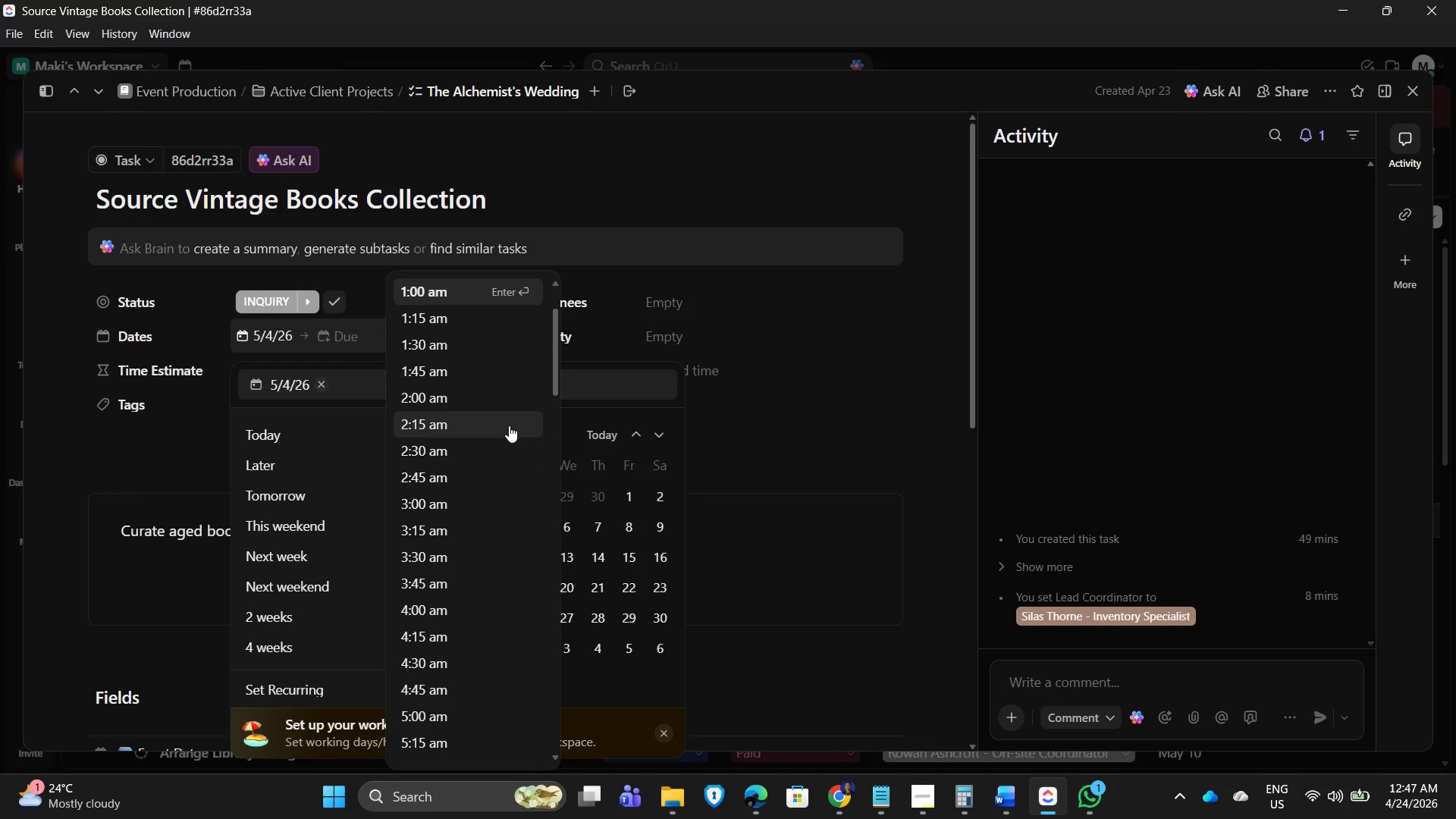 
scroll: coordinate [489, 616], scroll_direction: down, amount: 13.0
 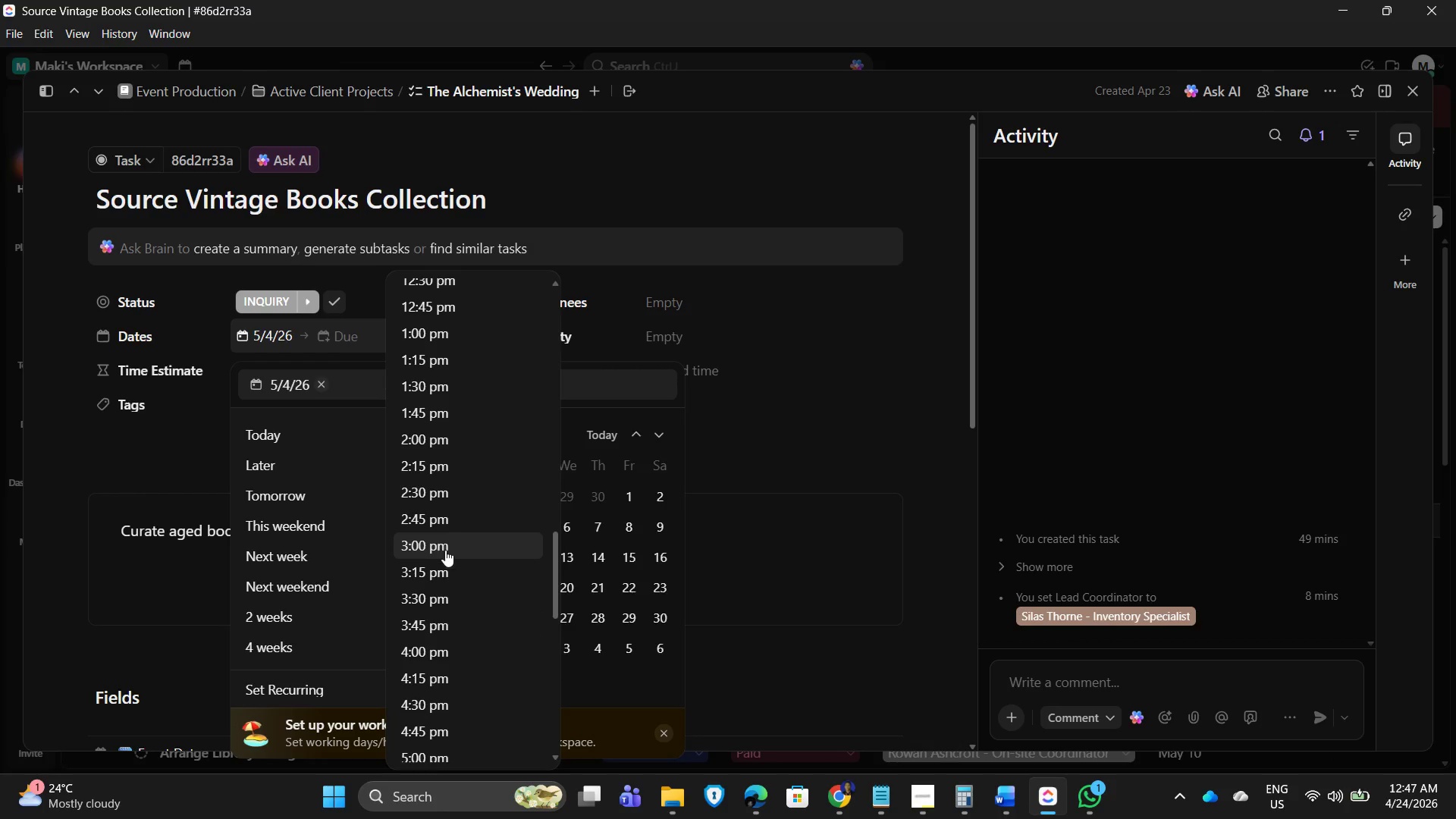 
left_click([444, 544])
 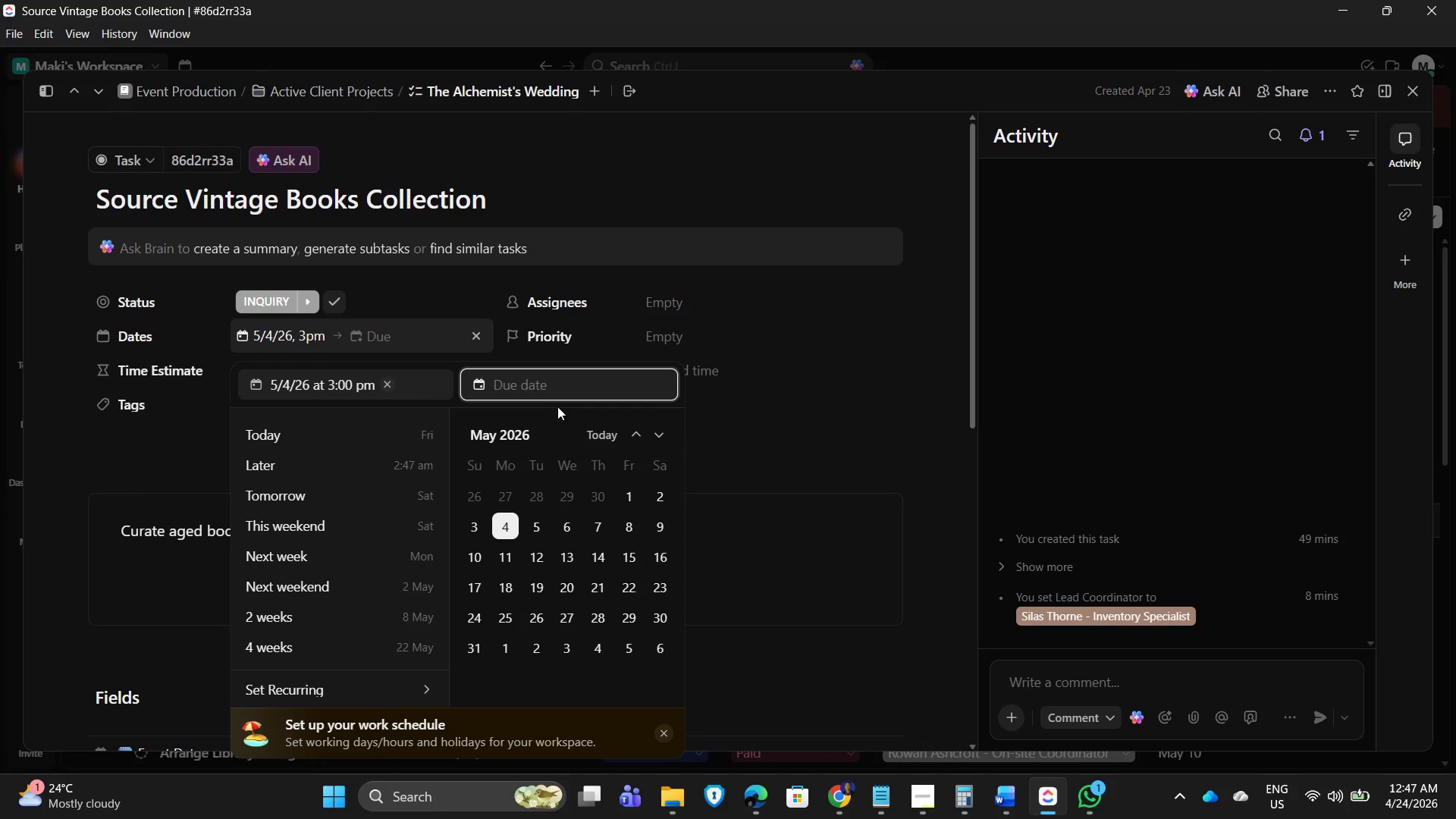 
wait(5.67)
 